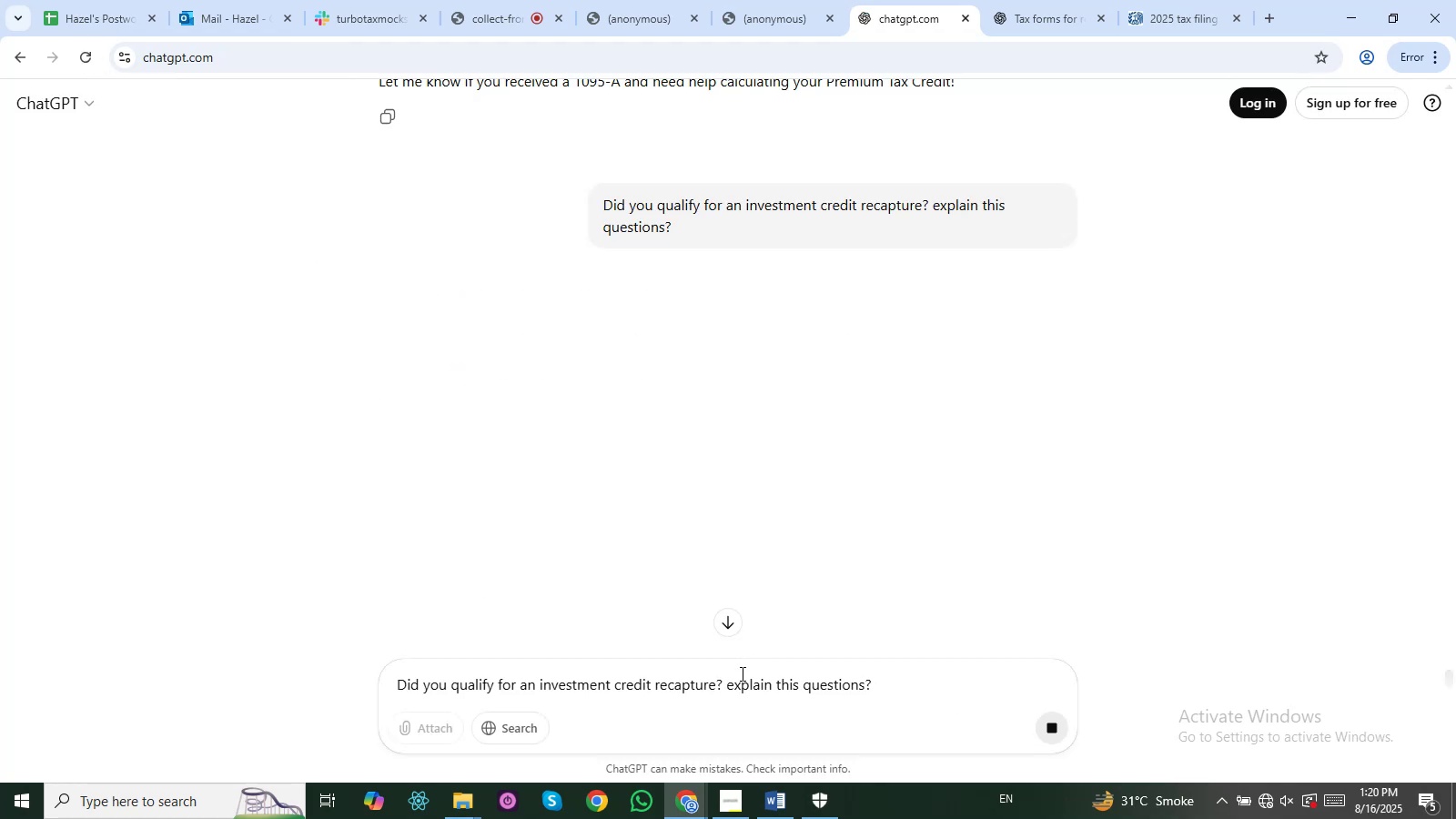 
left_click([567, 700])
 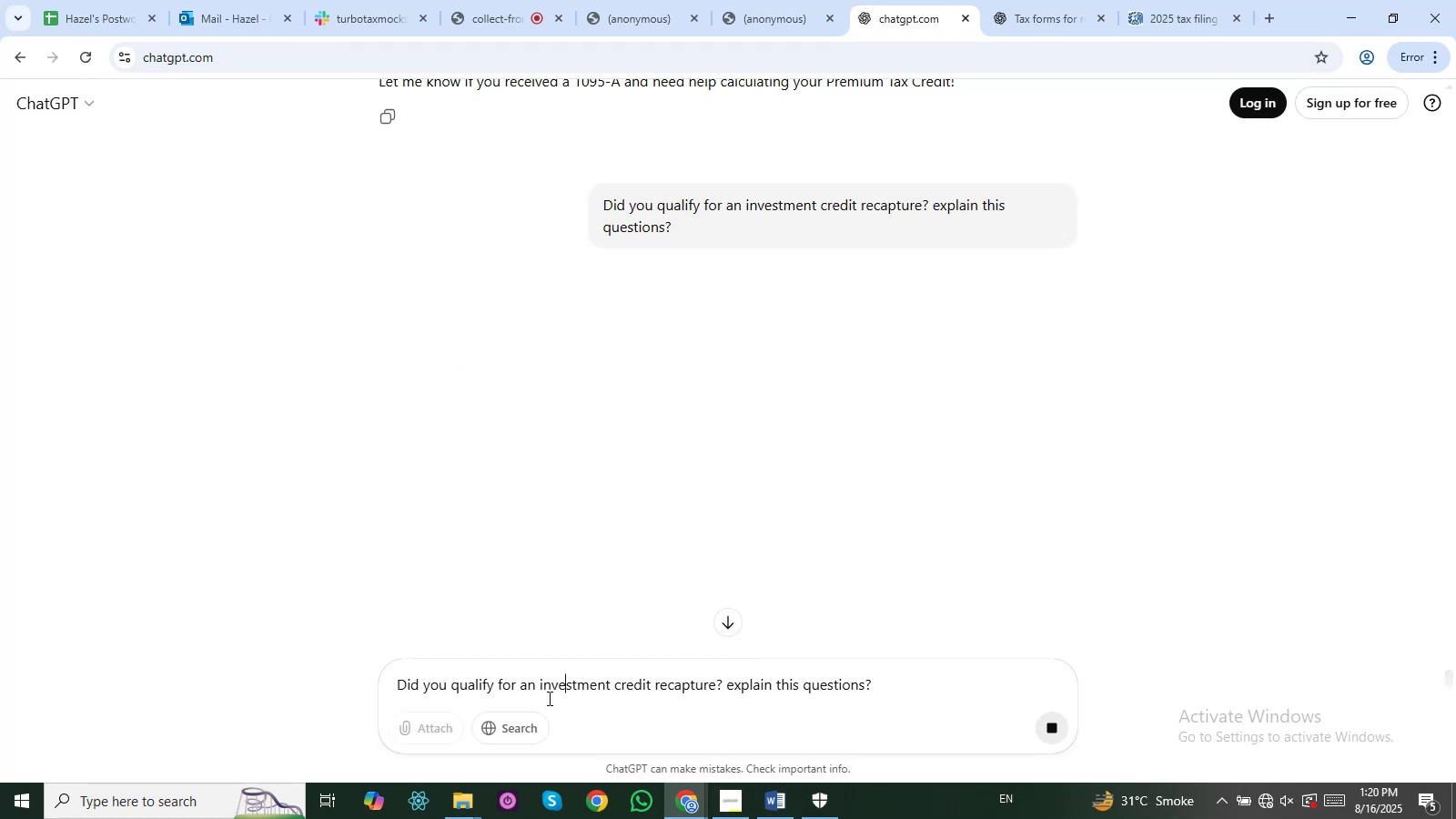 
key(Control+A)
 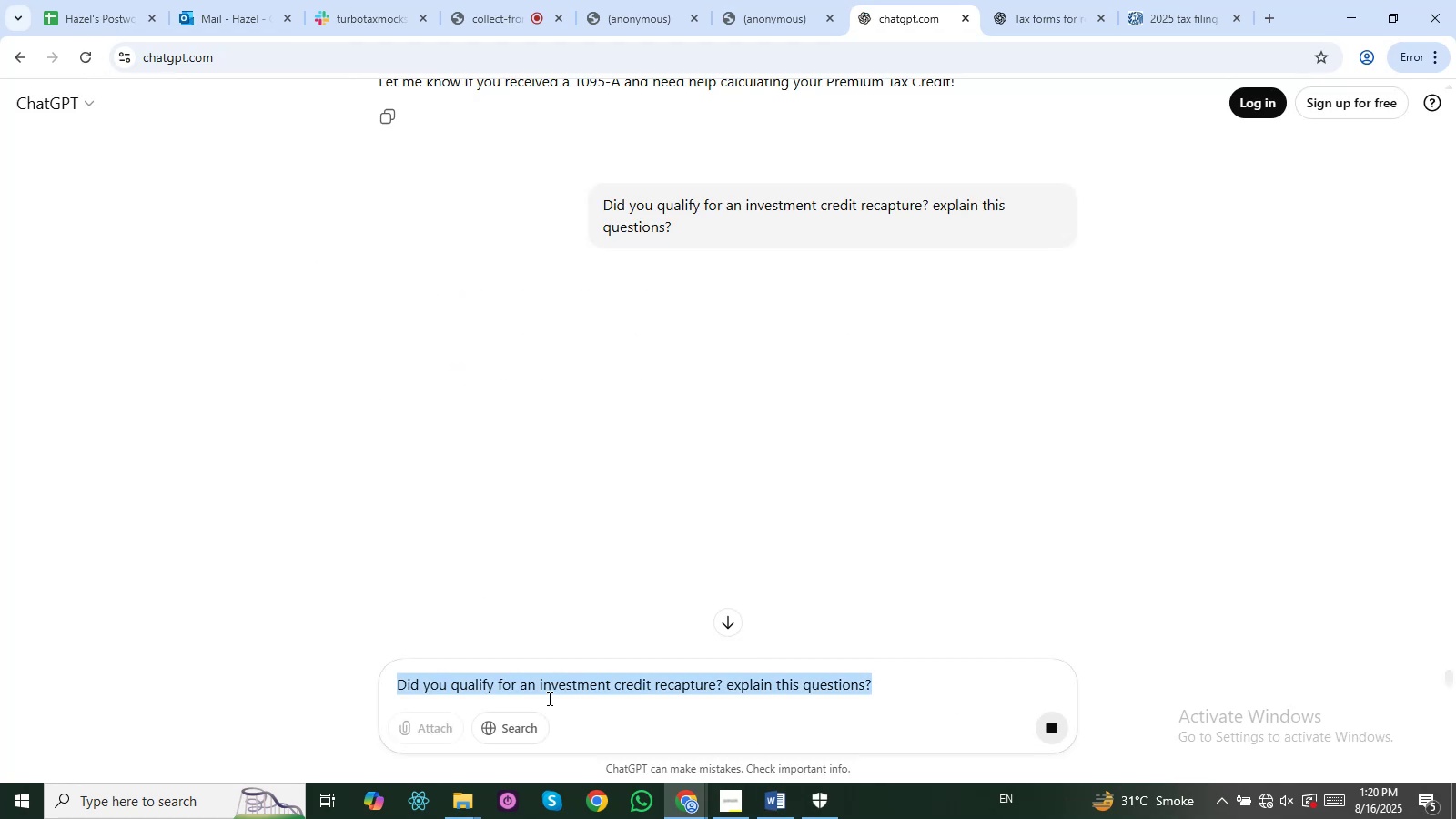 
key(Control+V)
 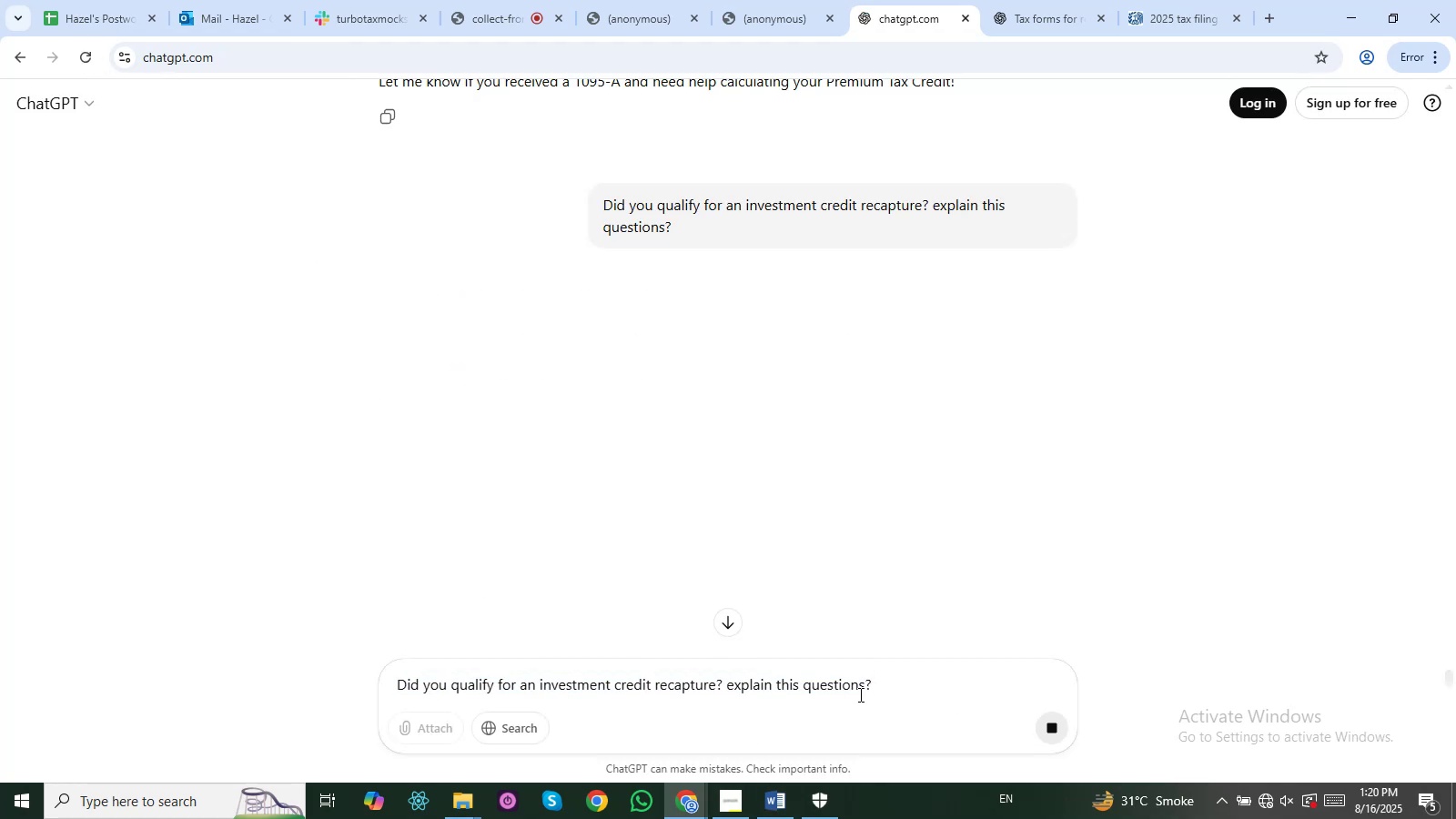 
key(Enter)
 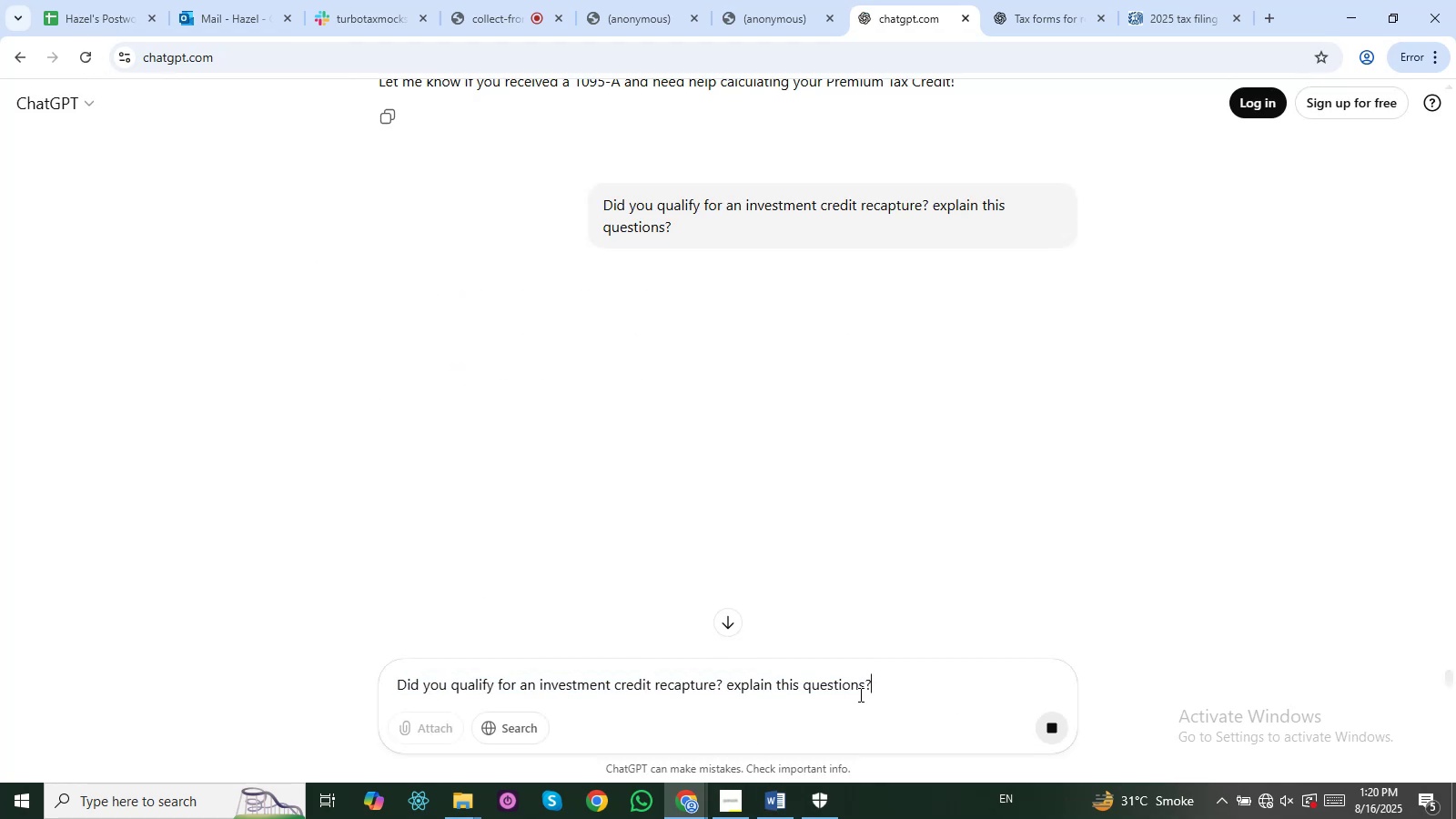 
key(Enter)
 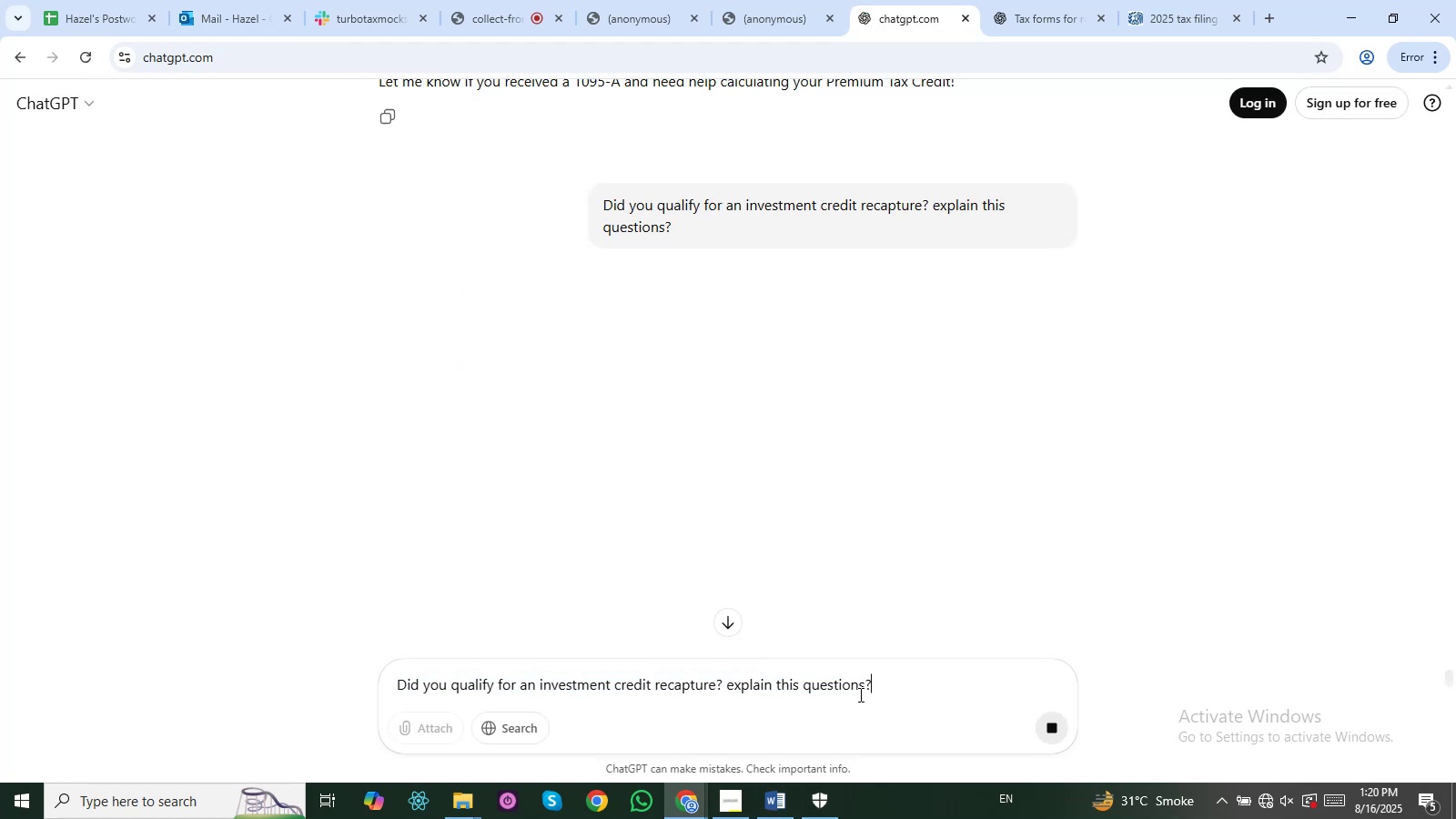 
key(Enter)
 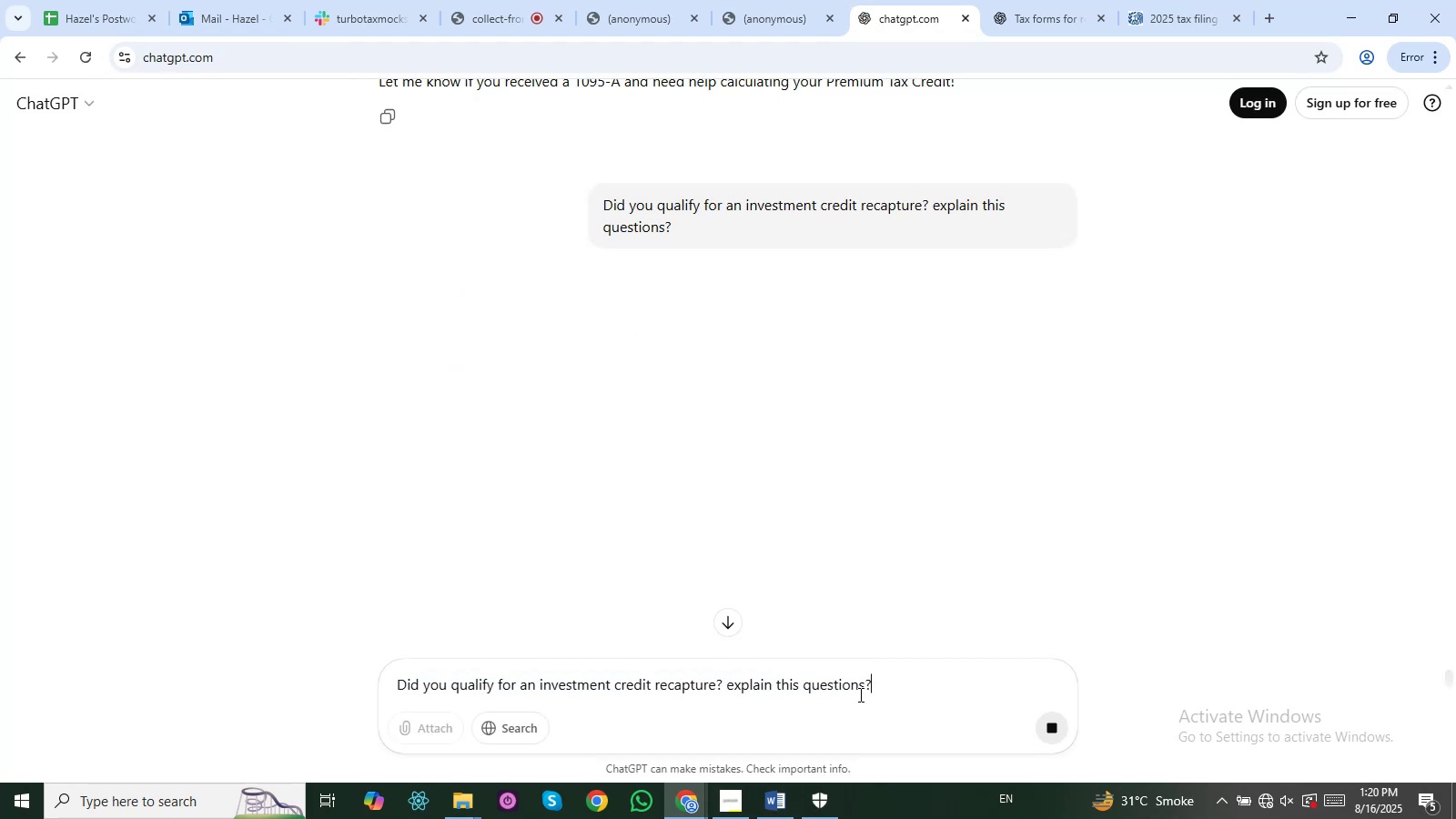 
key(Enter)
 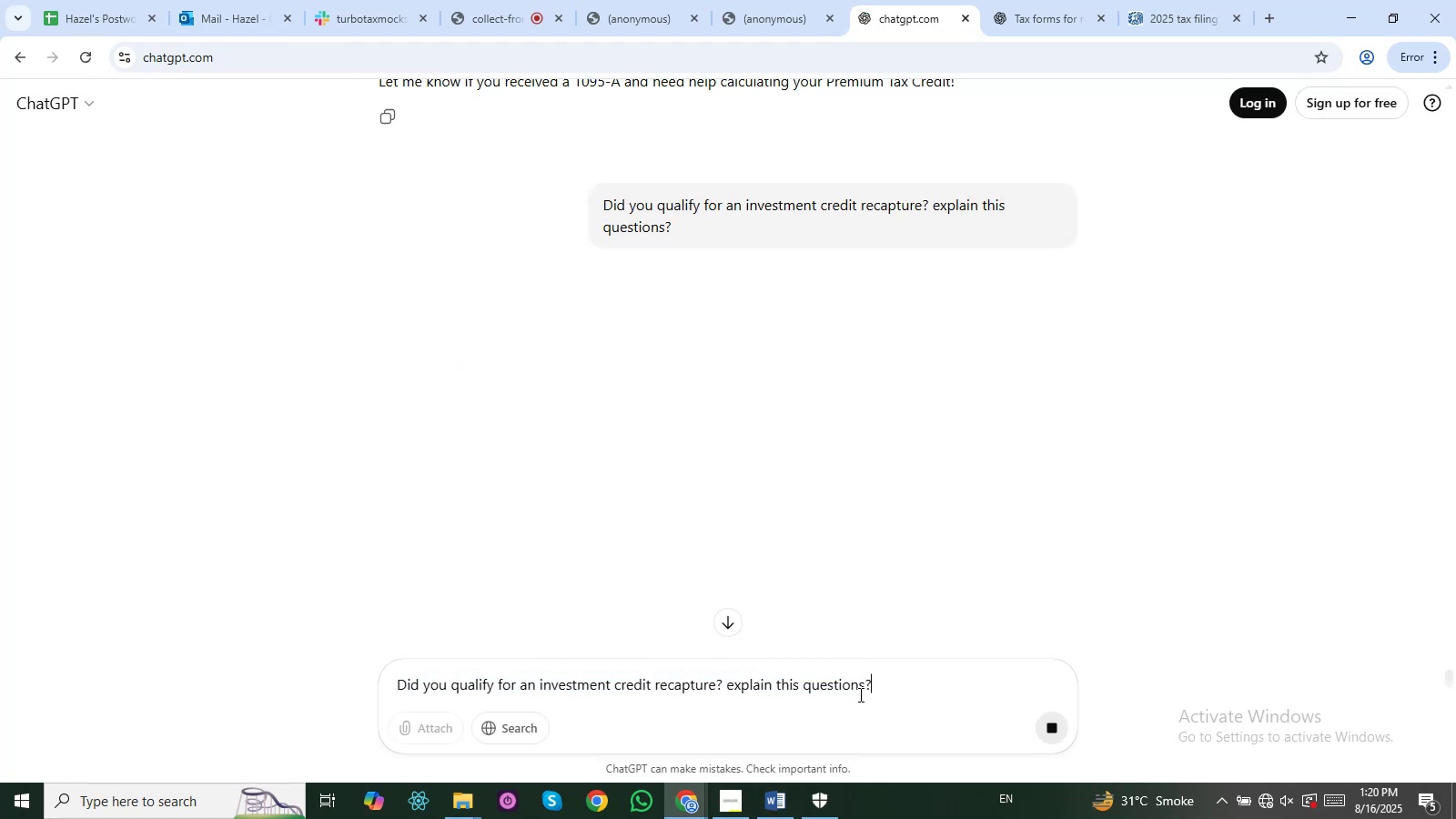 
key(Enter)
 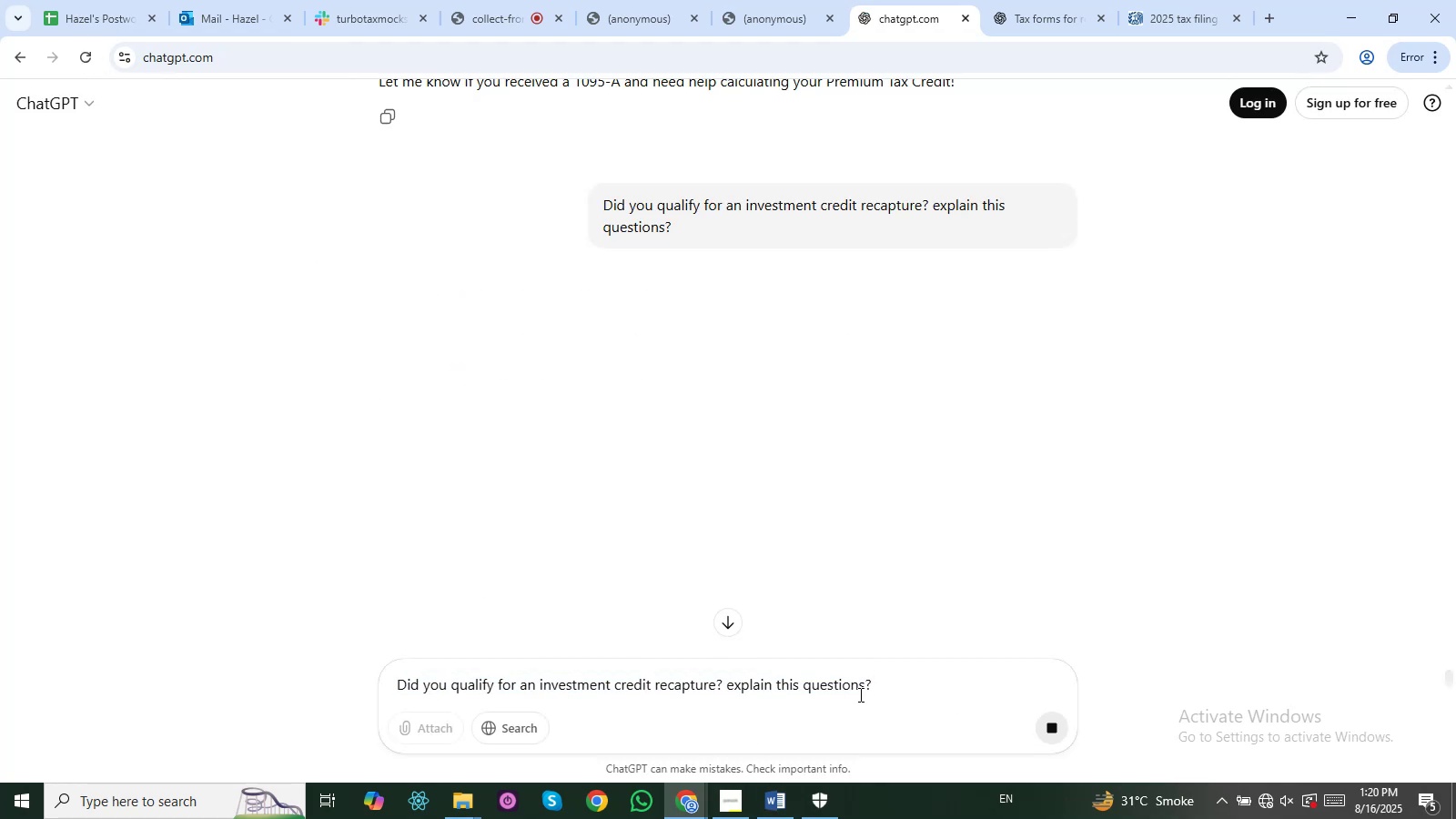 
key(Enter)
 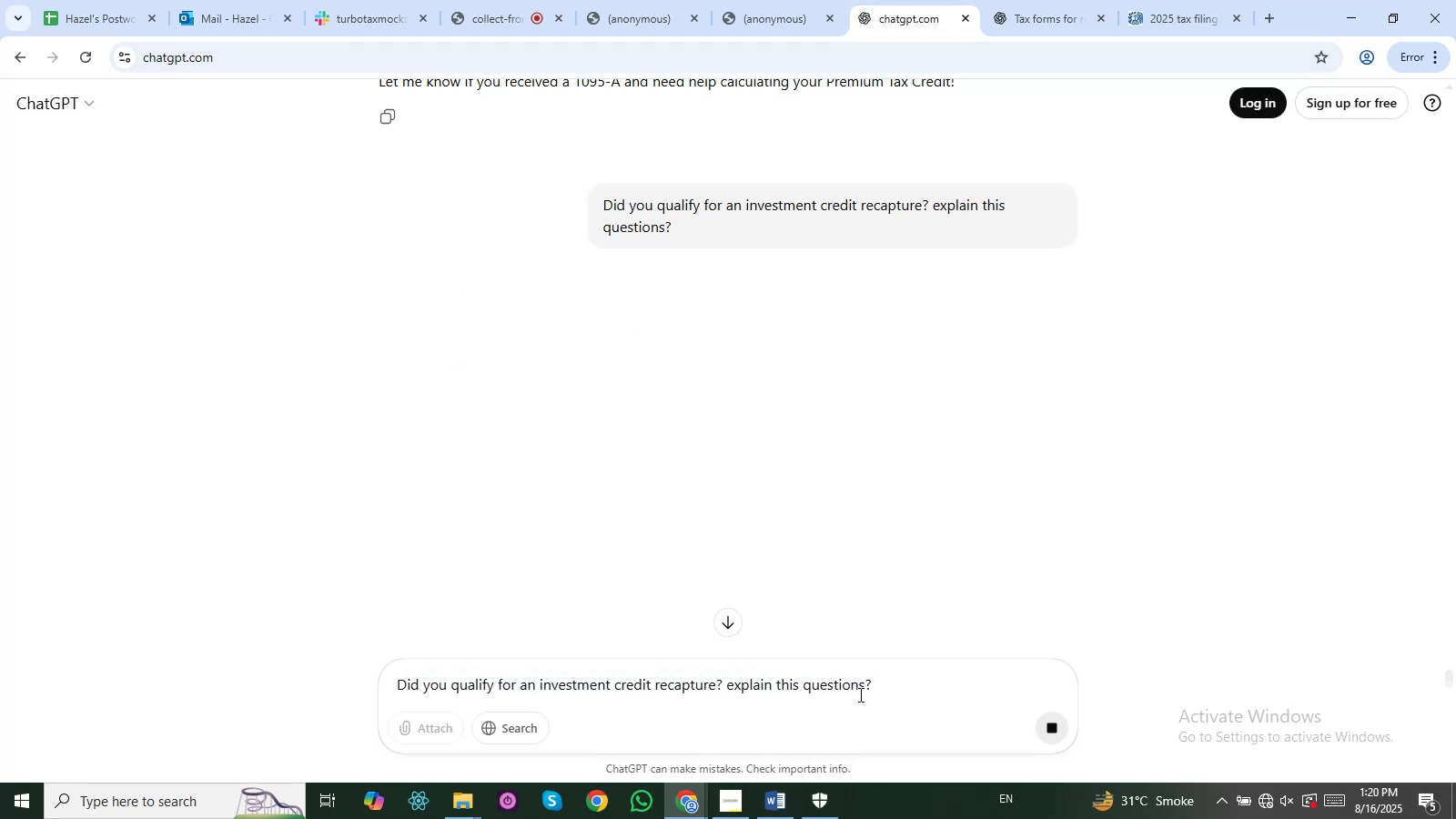 
key(Enter)
 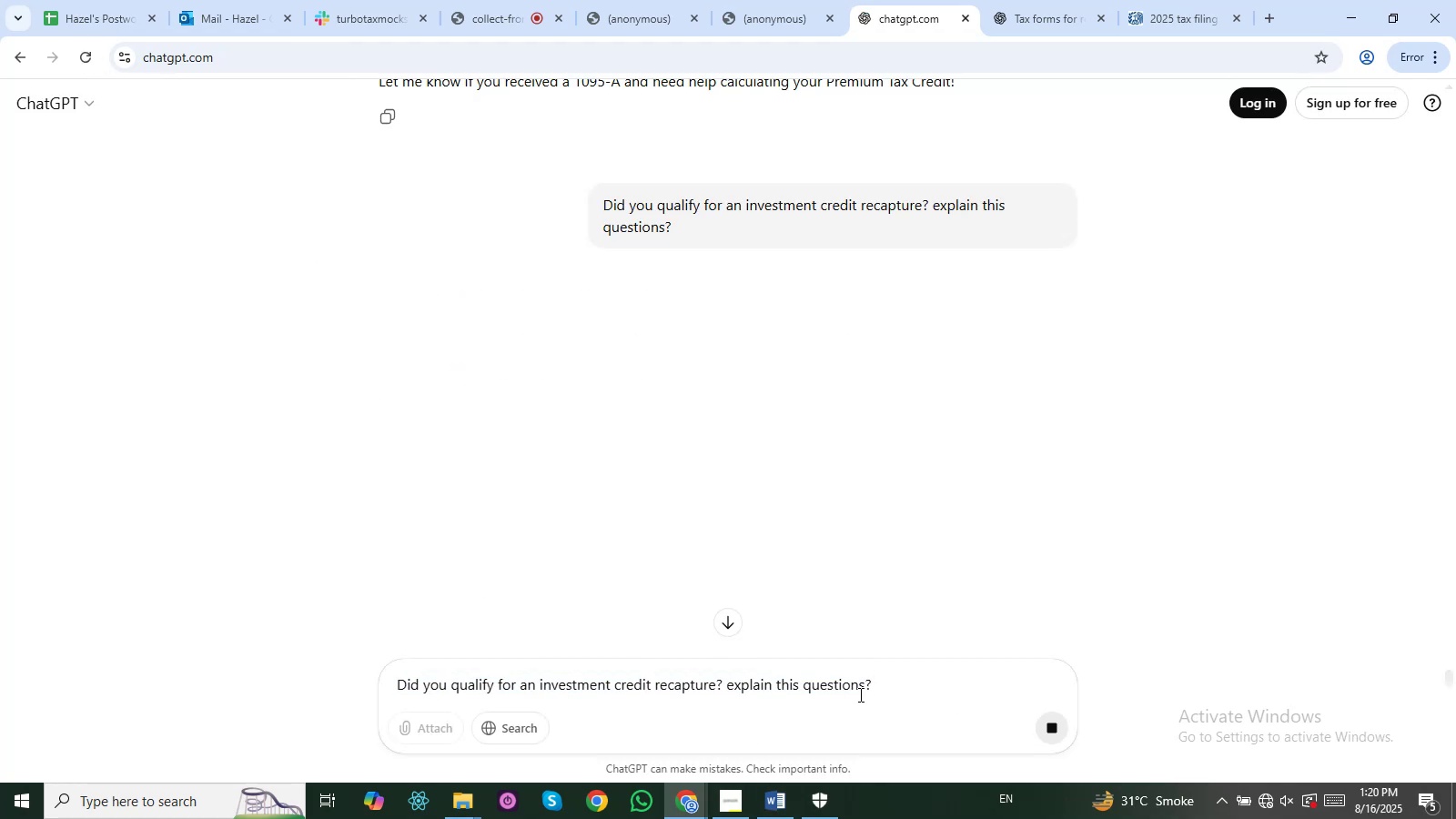 
key(Enter)
 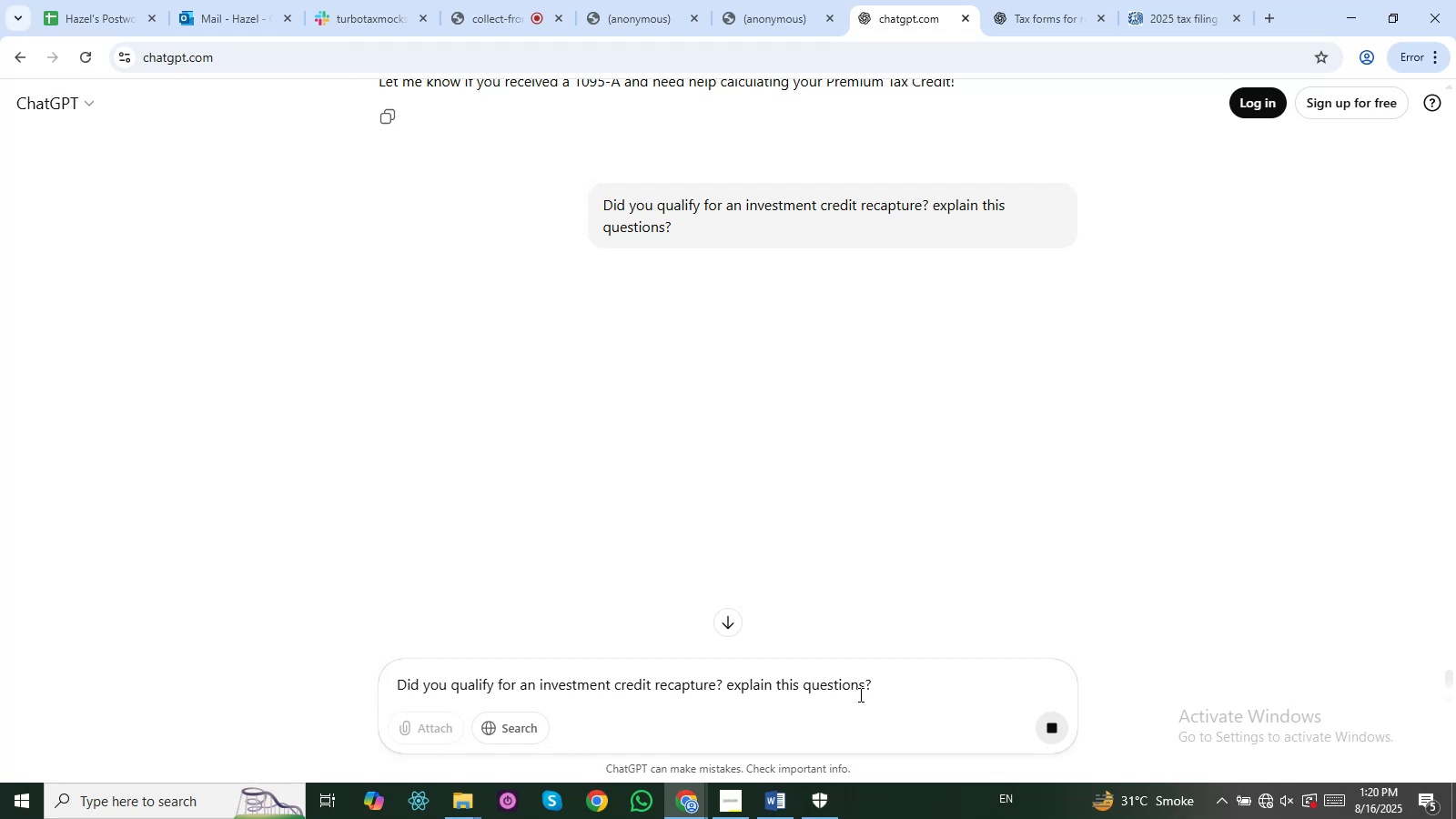 
key(Enter)
 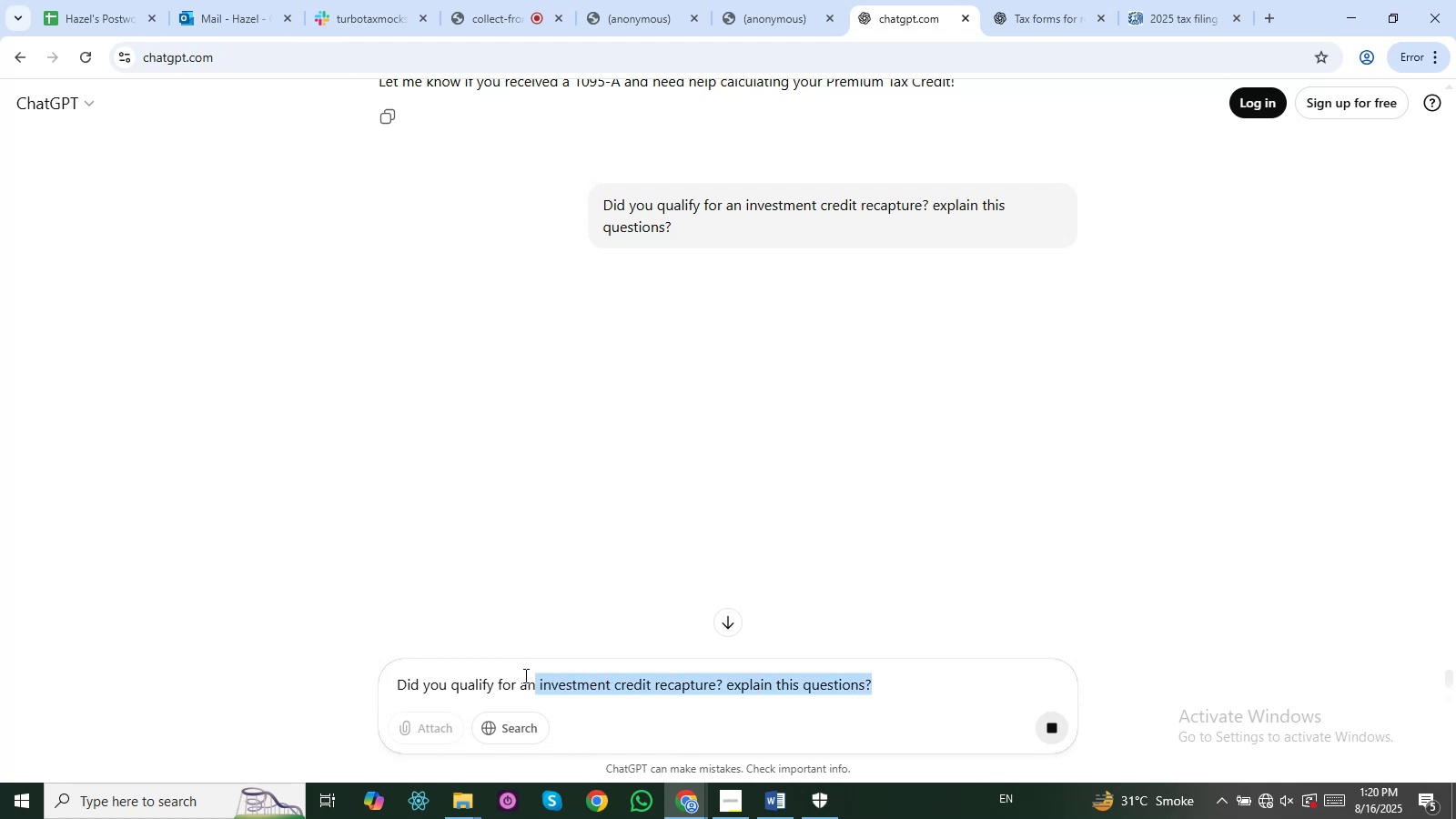 
left_click([916, 702])
 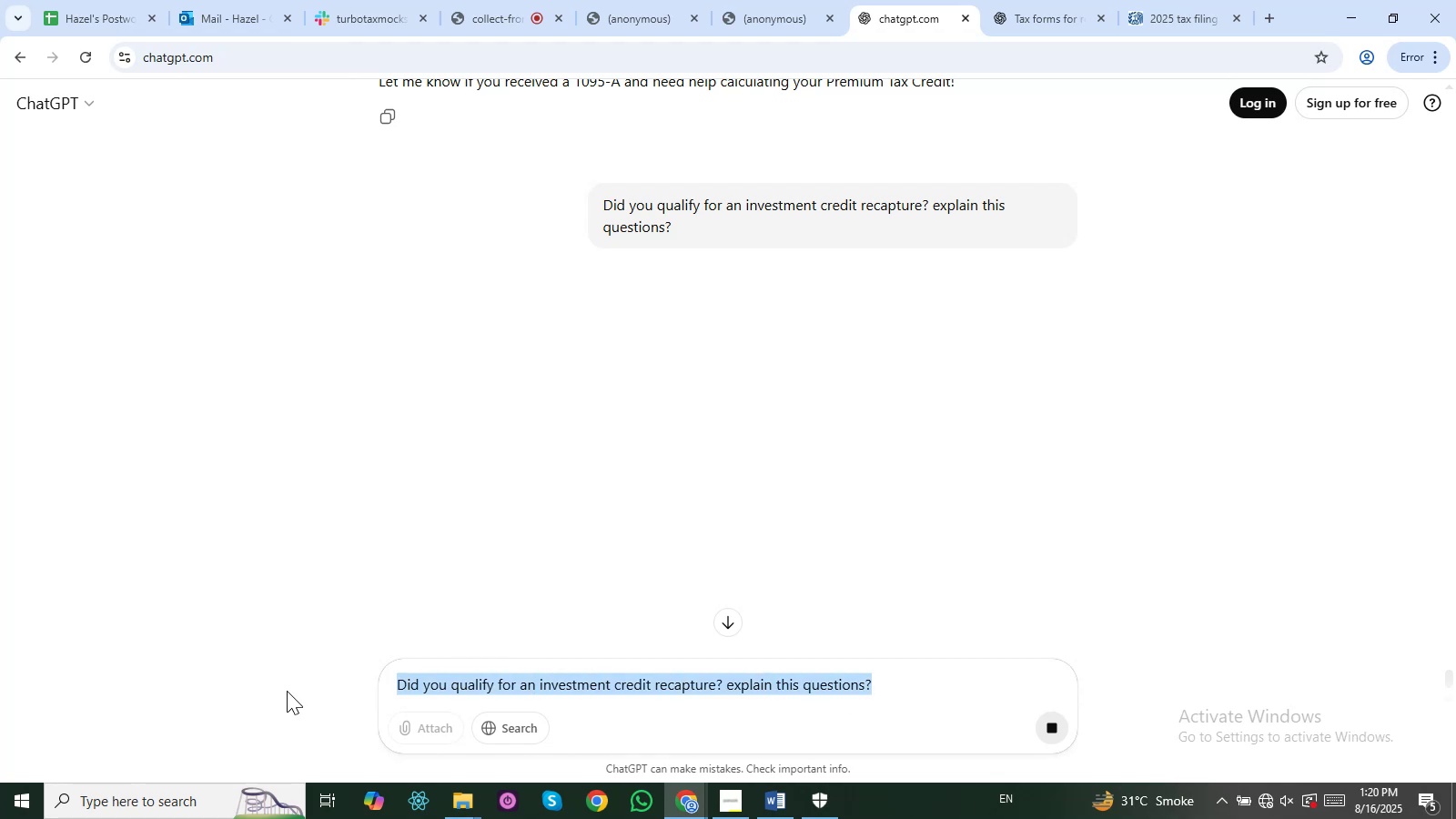 
key(Control+V)
 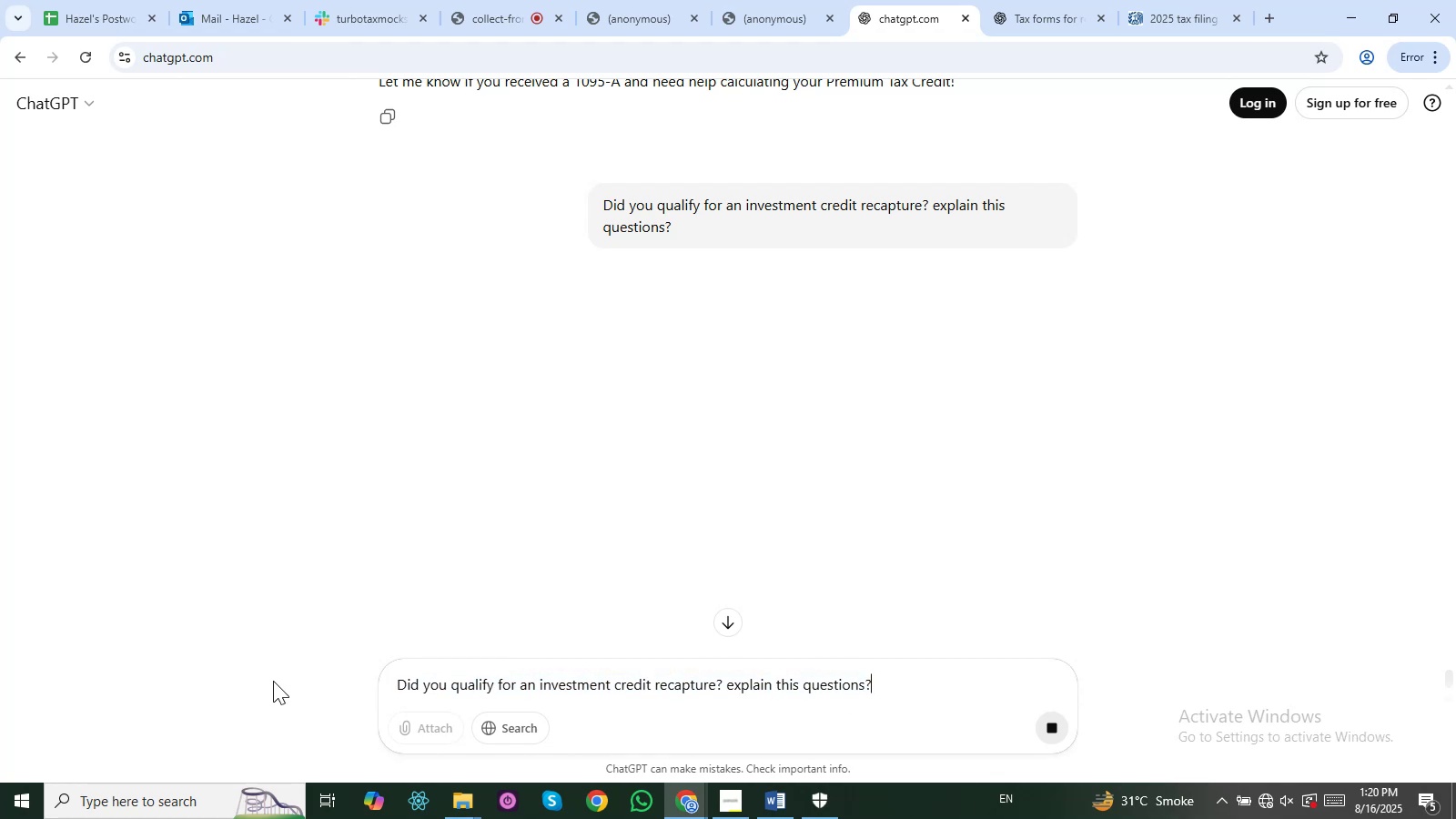 
key(Control+V)
 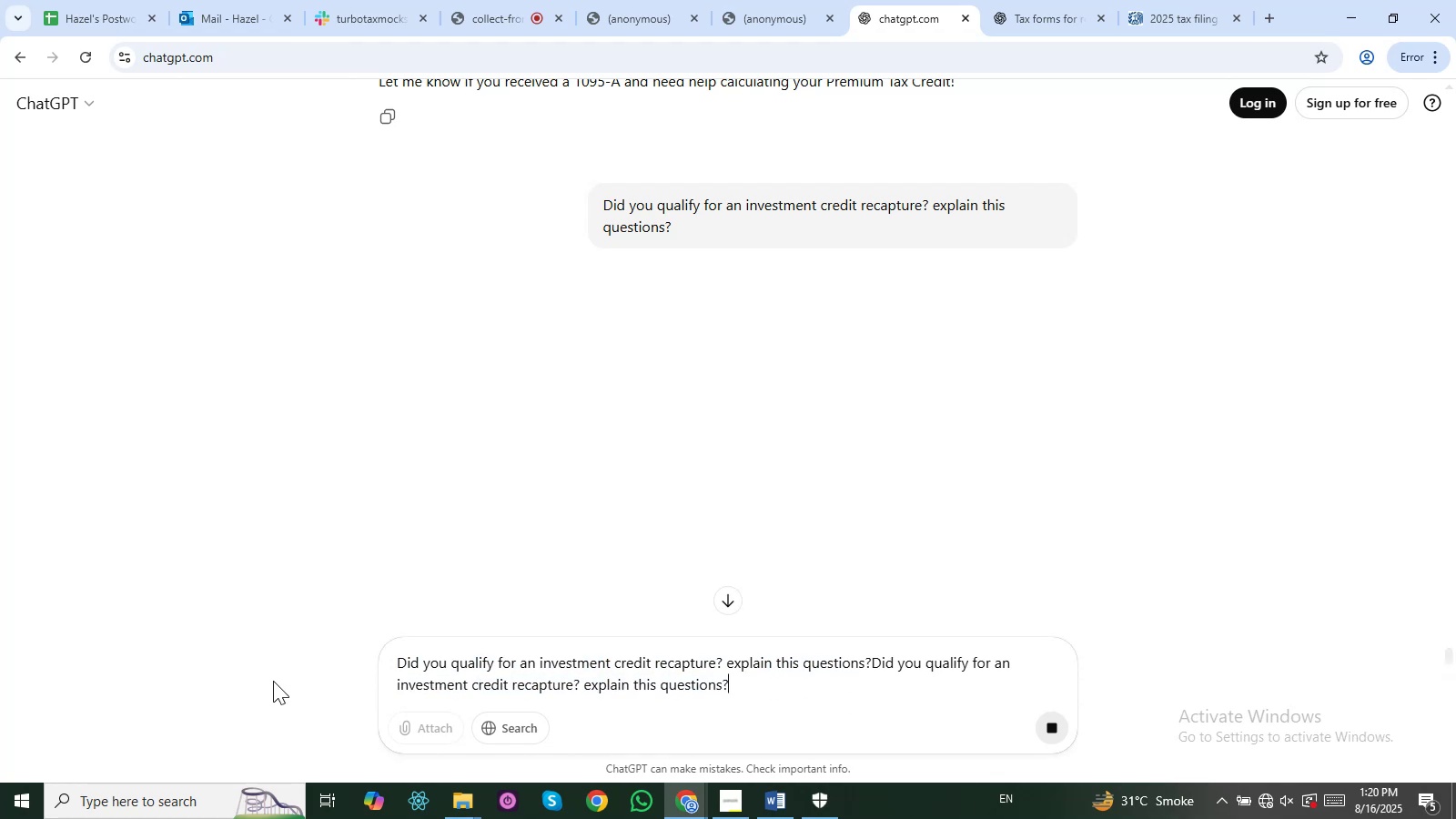 
key(Control+A)
 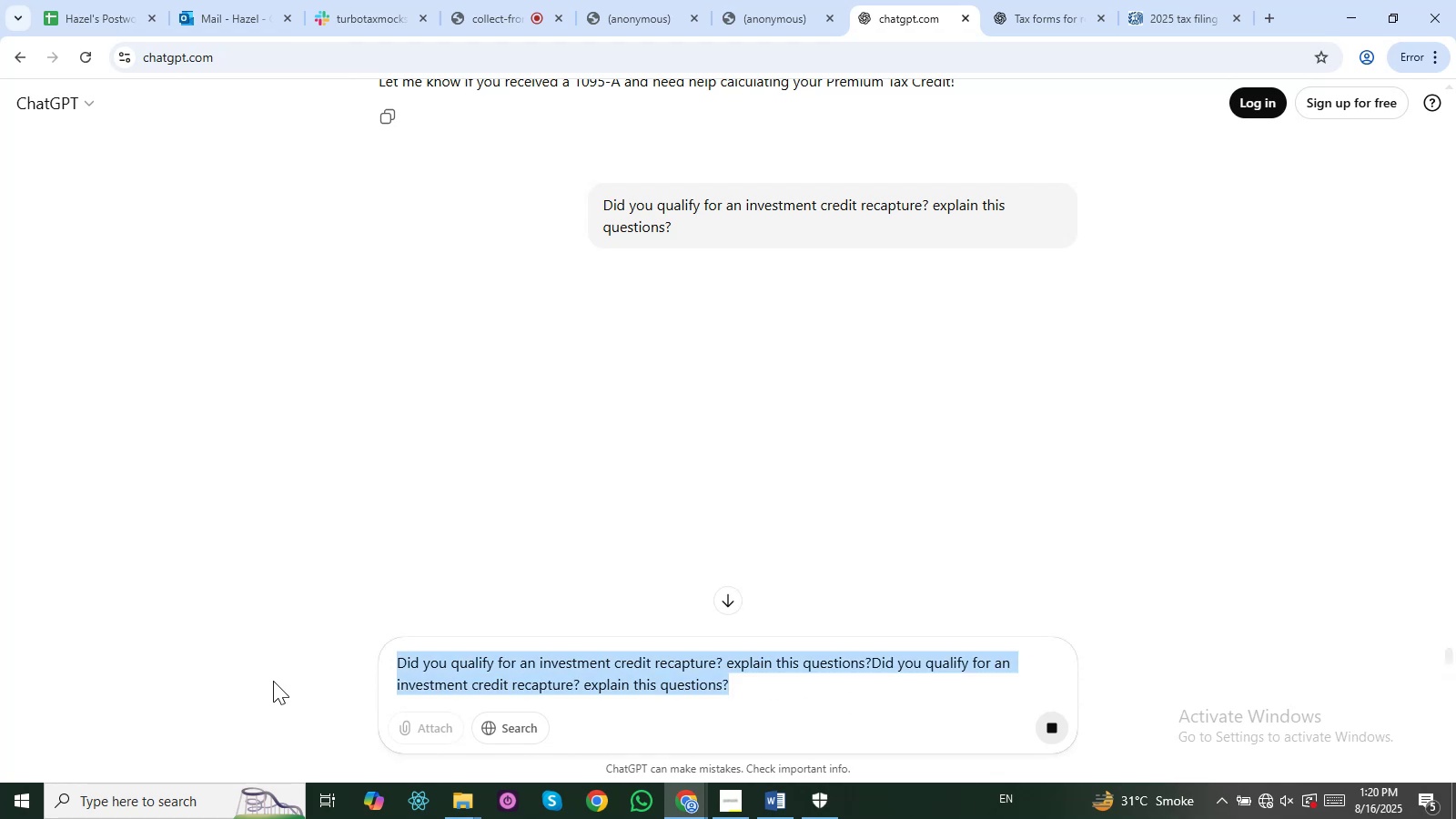 
key(Backspace)
 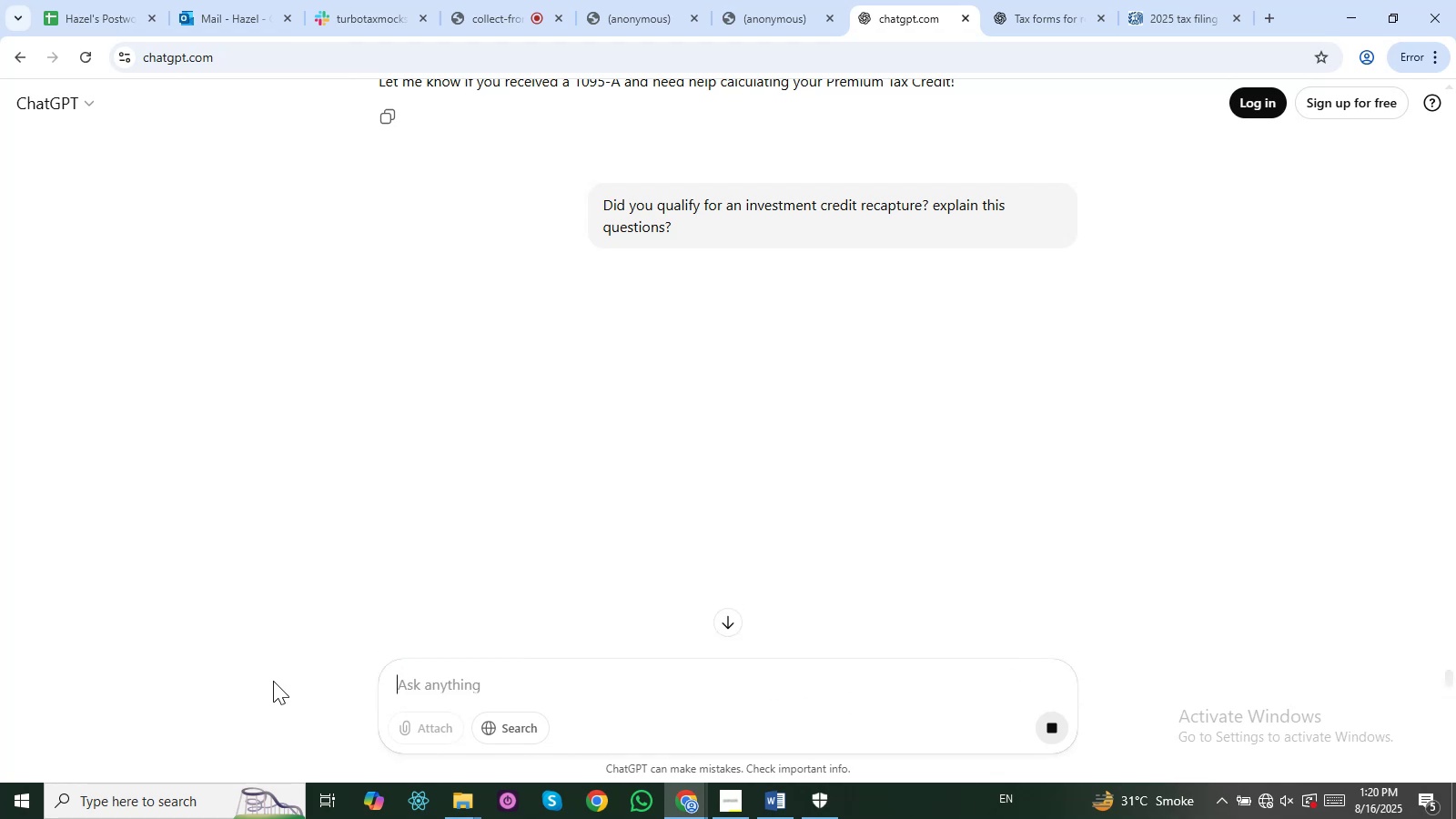 
key(Control+V)
 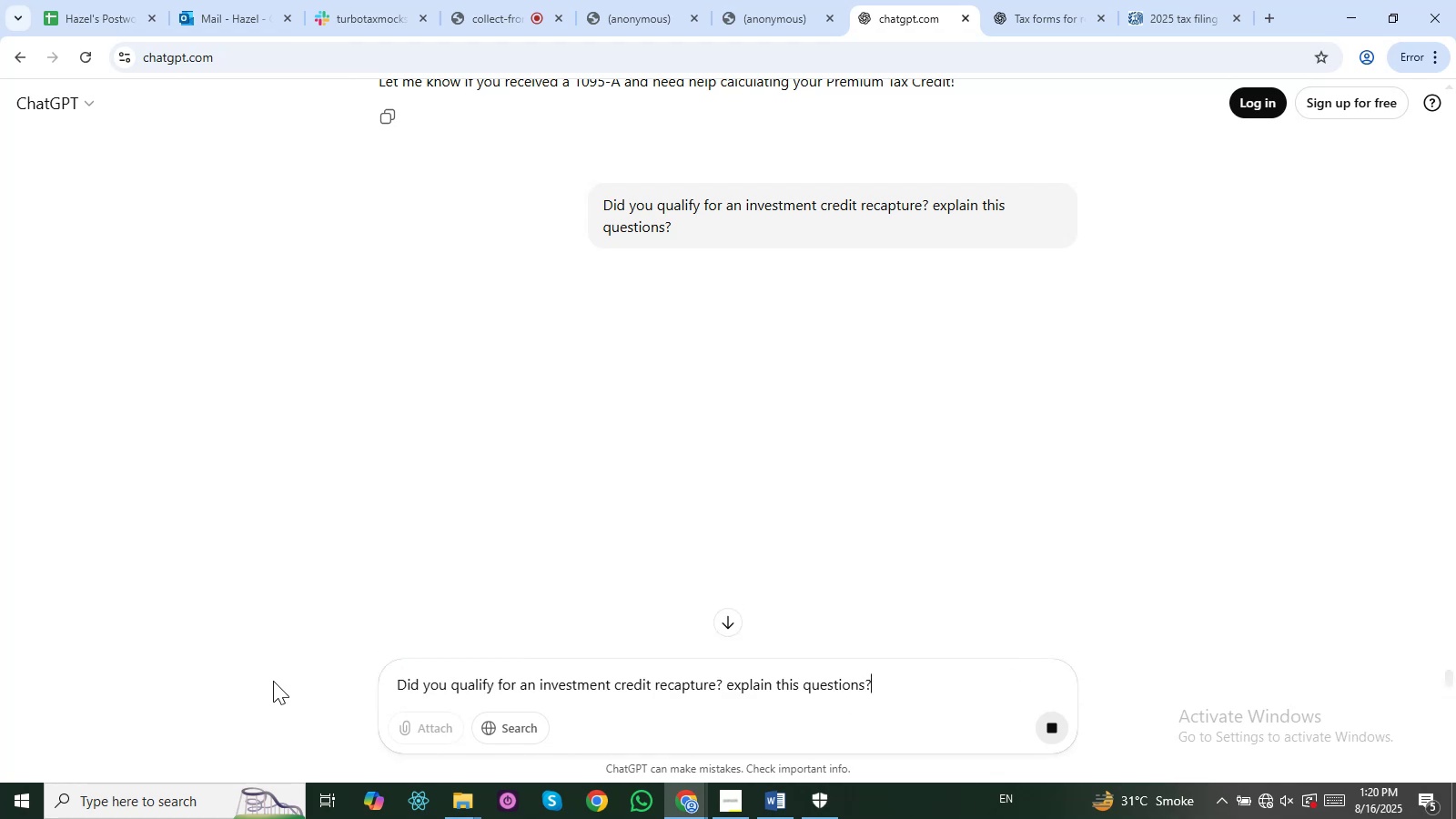 
key(Enter)
 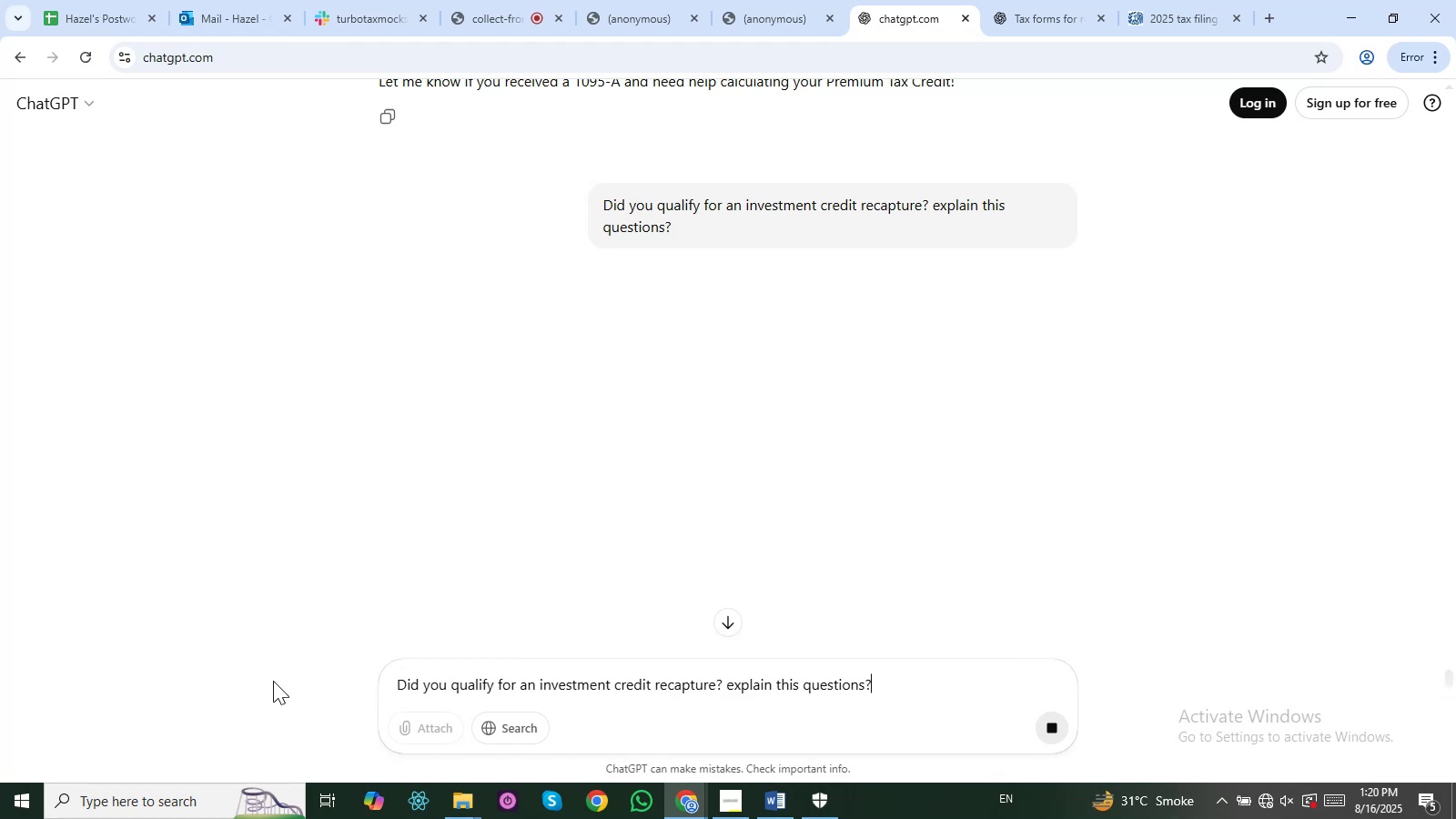 
key(Enter)
 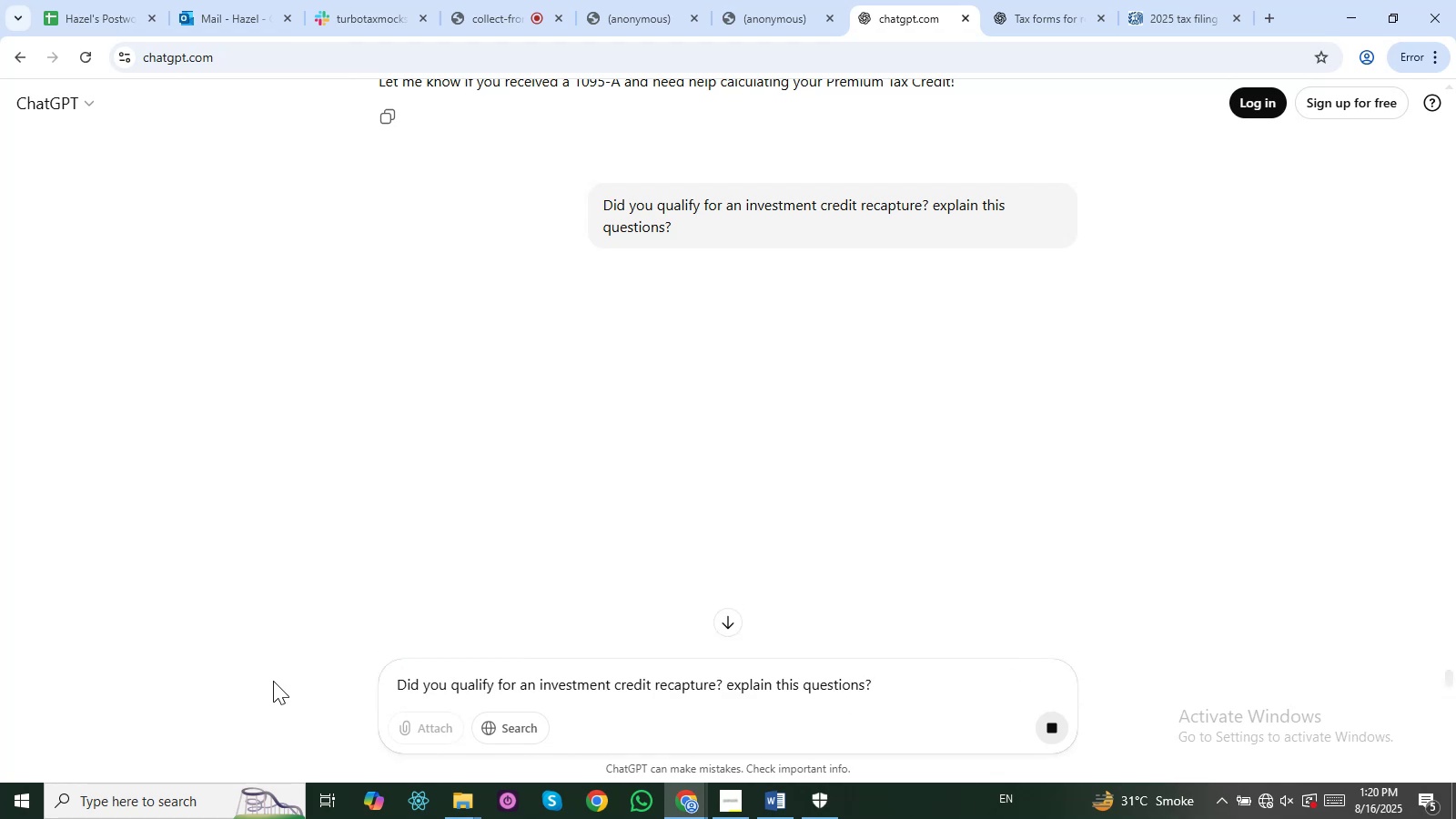 
key(Enter)
 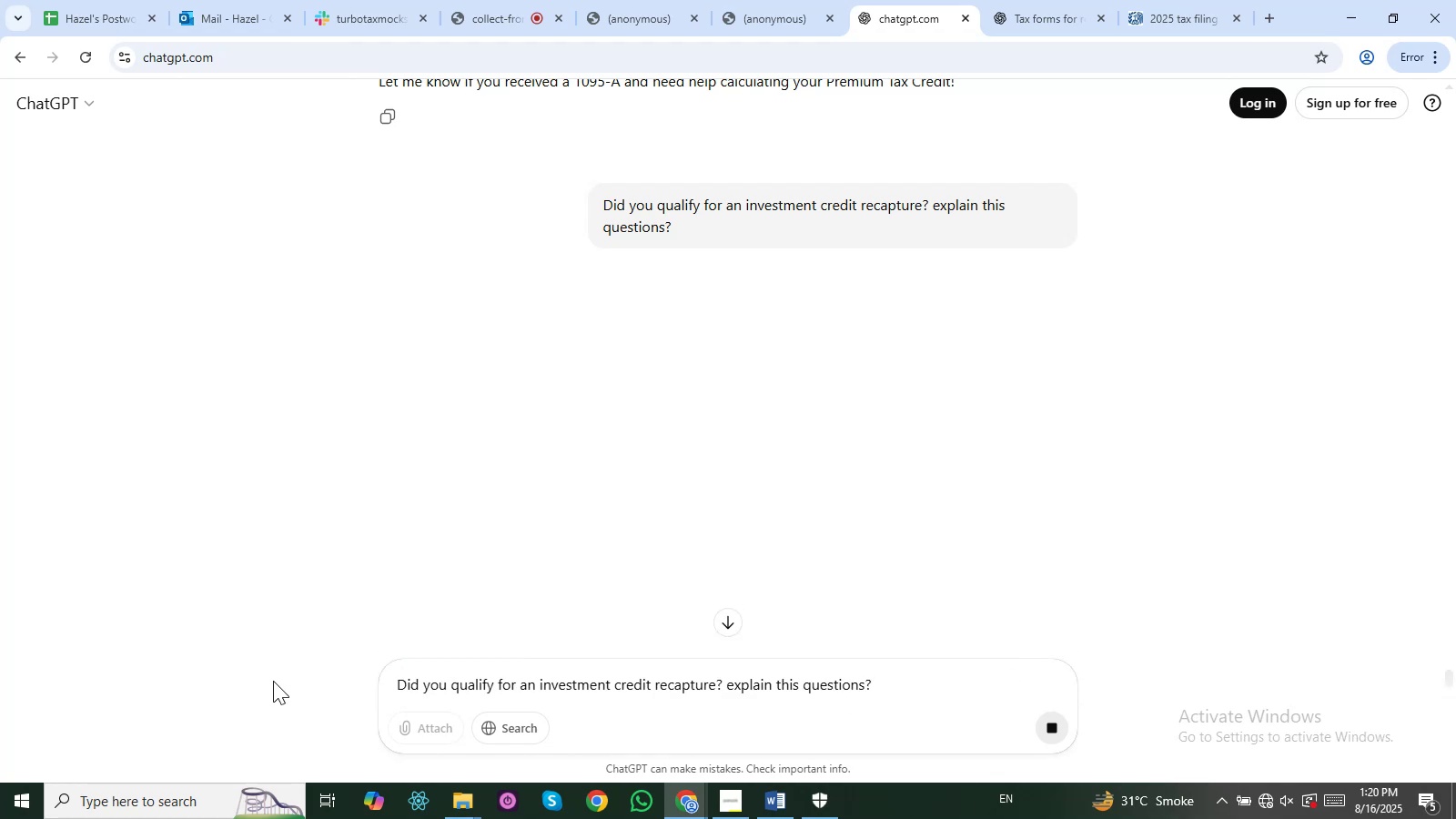 
key(Enter)
 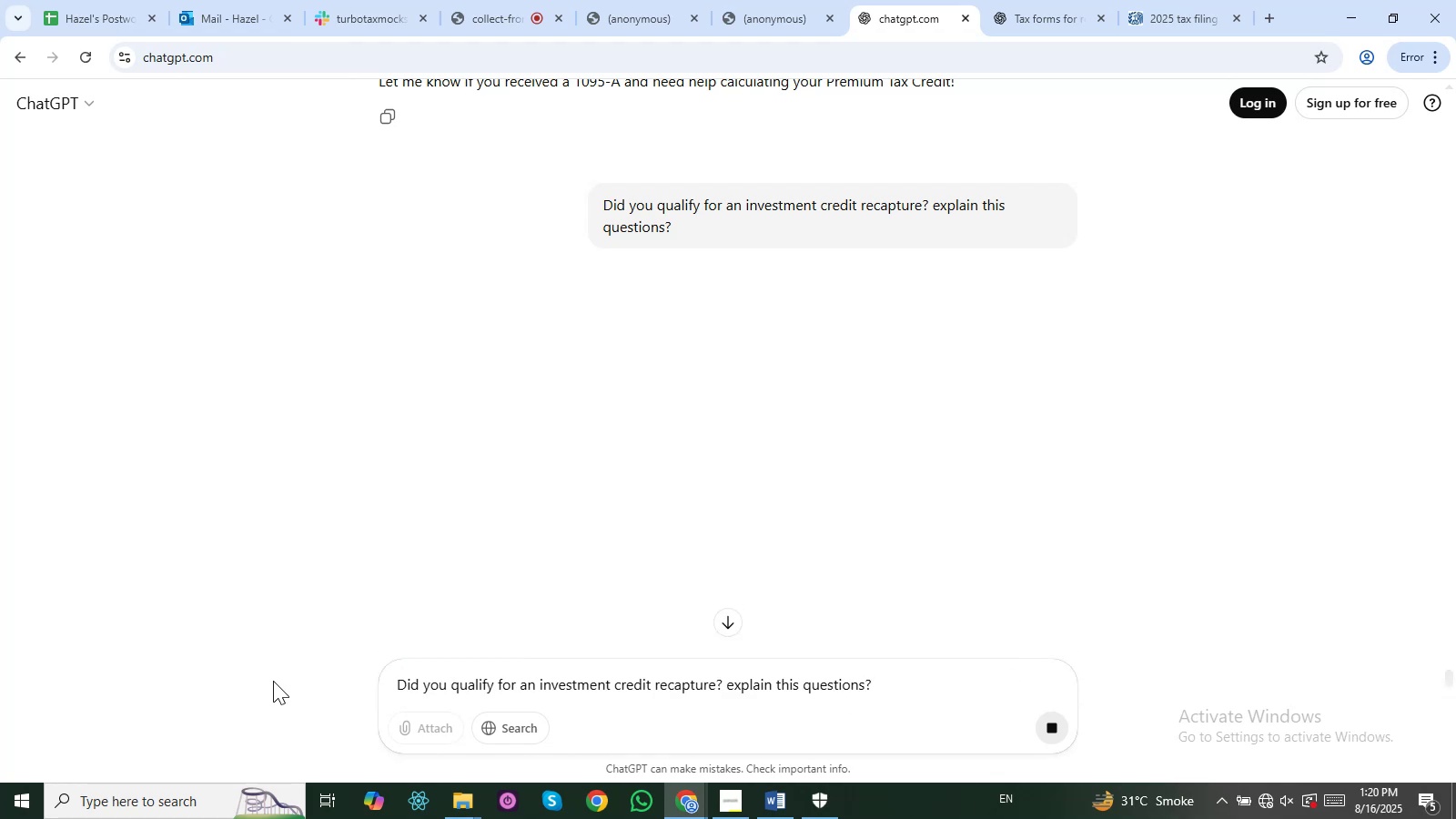 
key(Enter)
 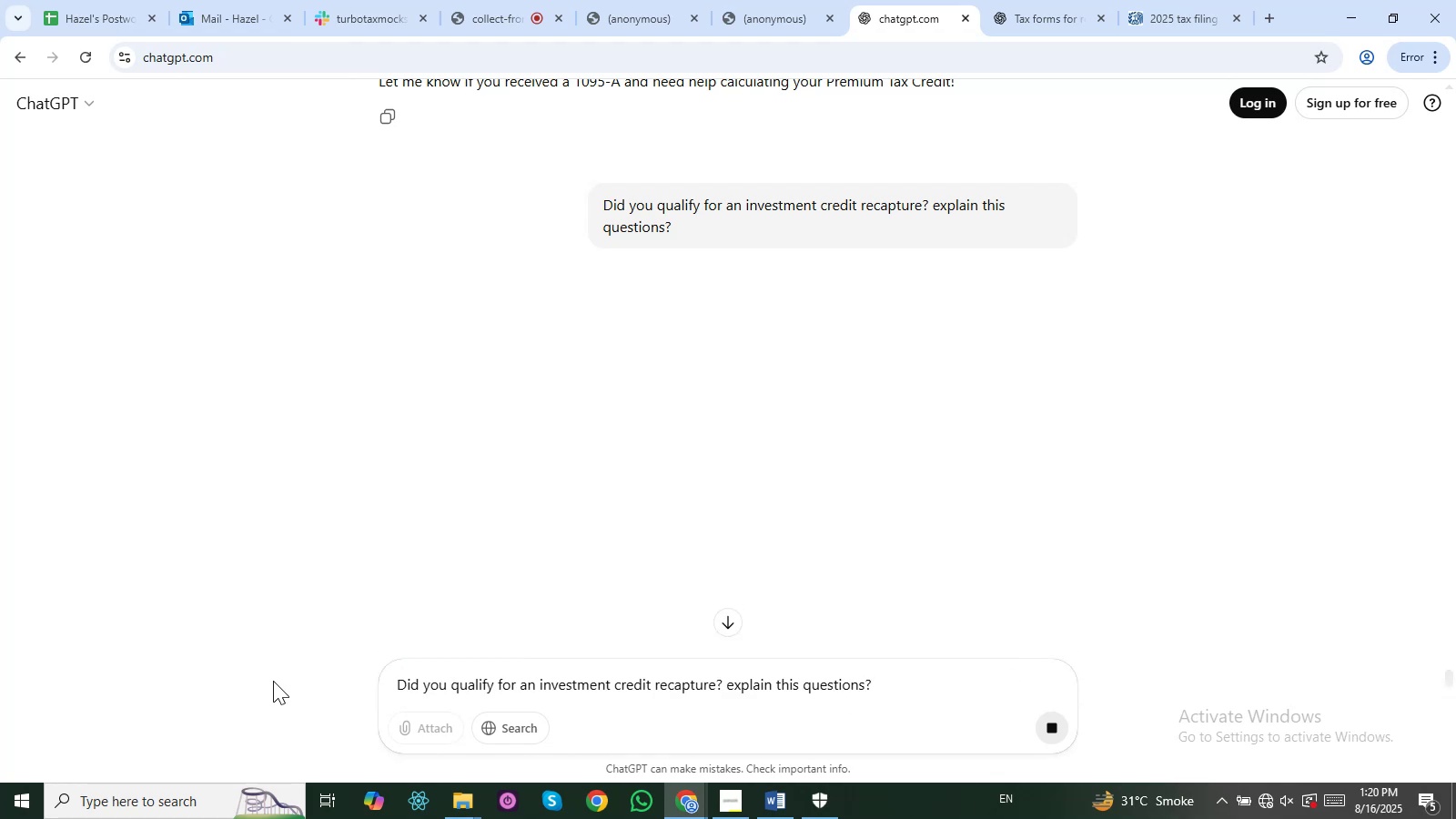 
key(Enter)
 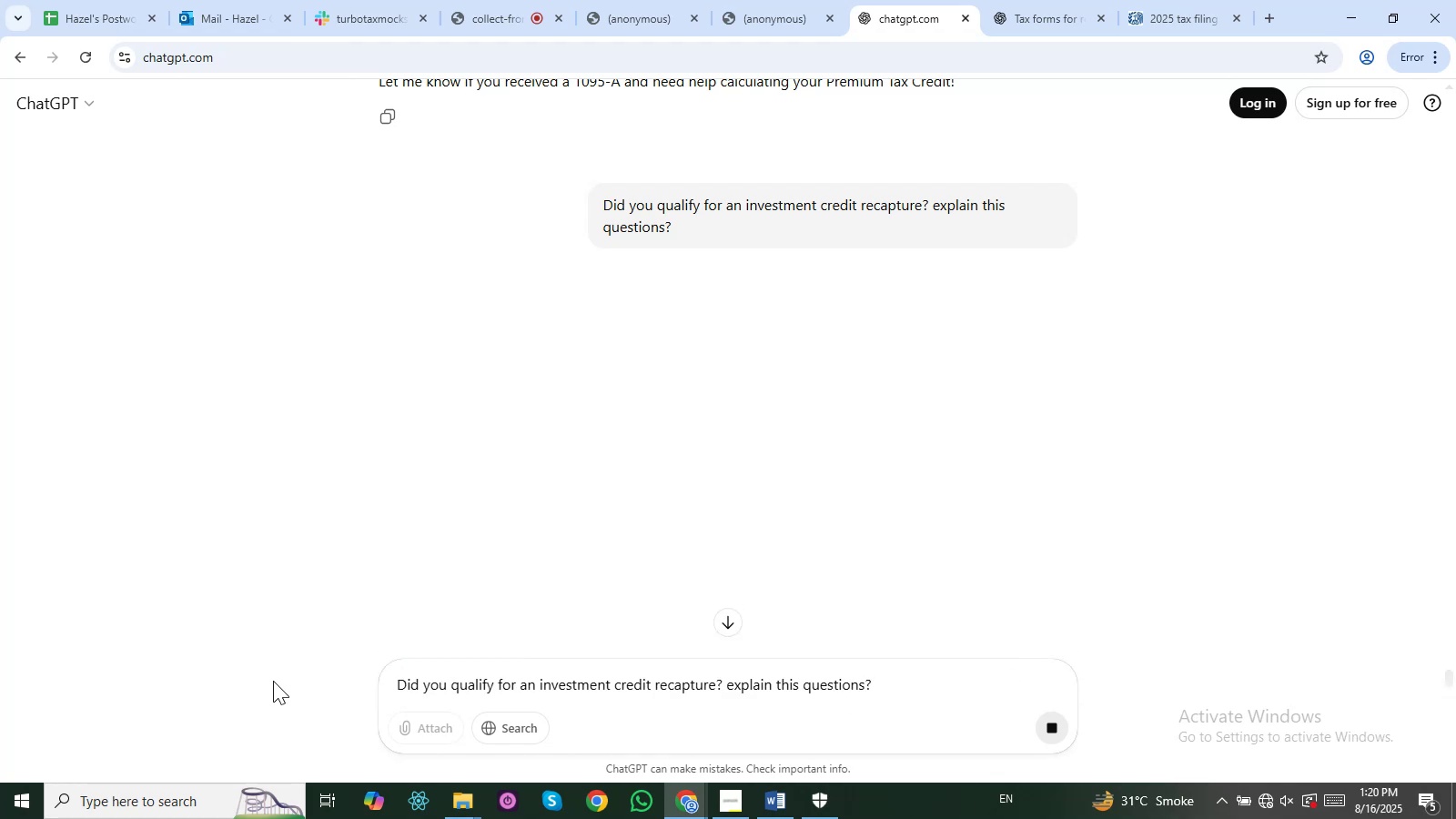 
key(Enter)
 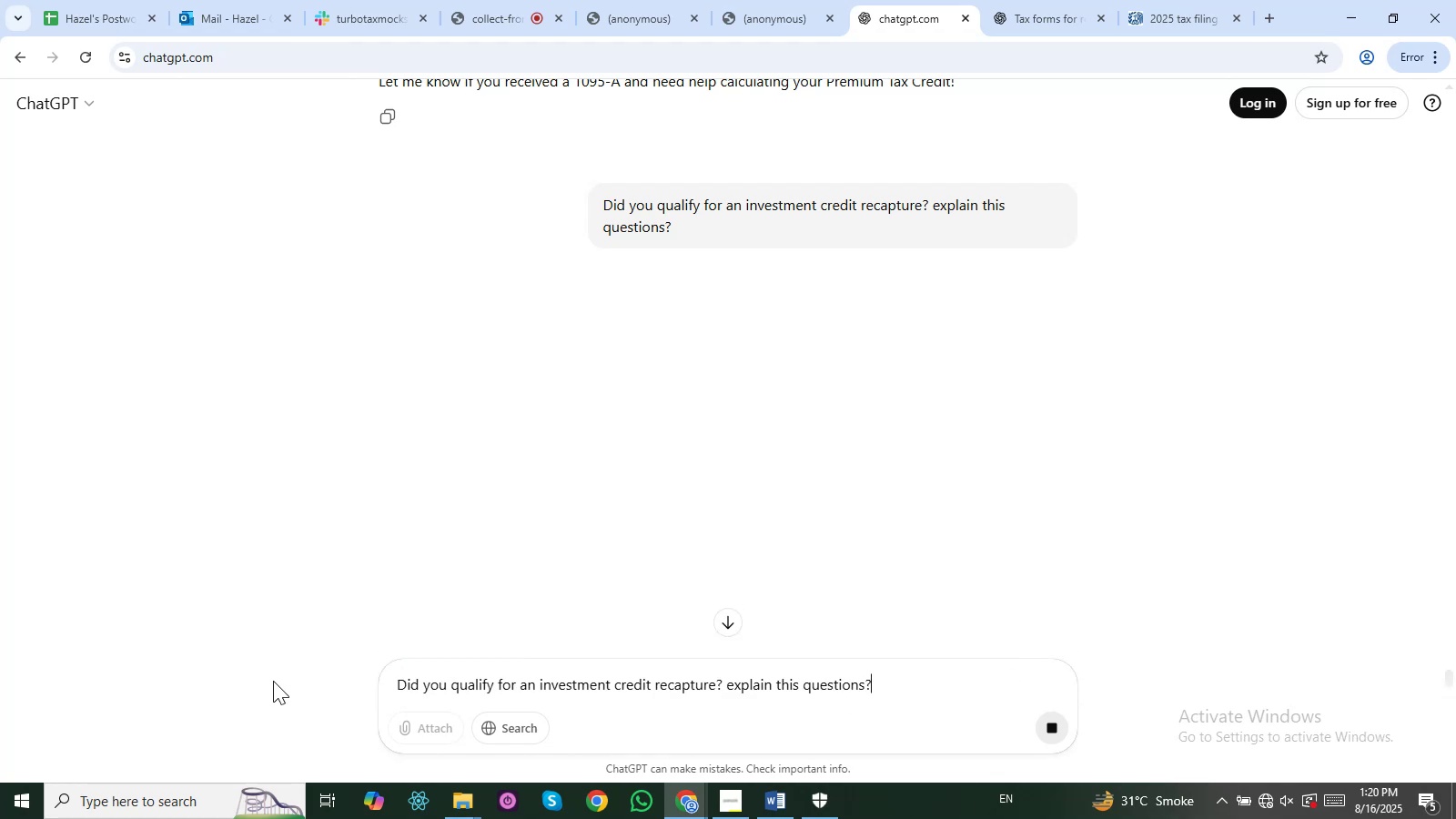 
key(Enter)
 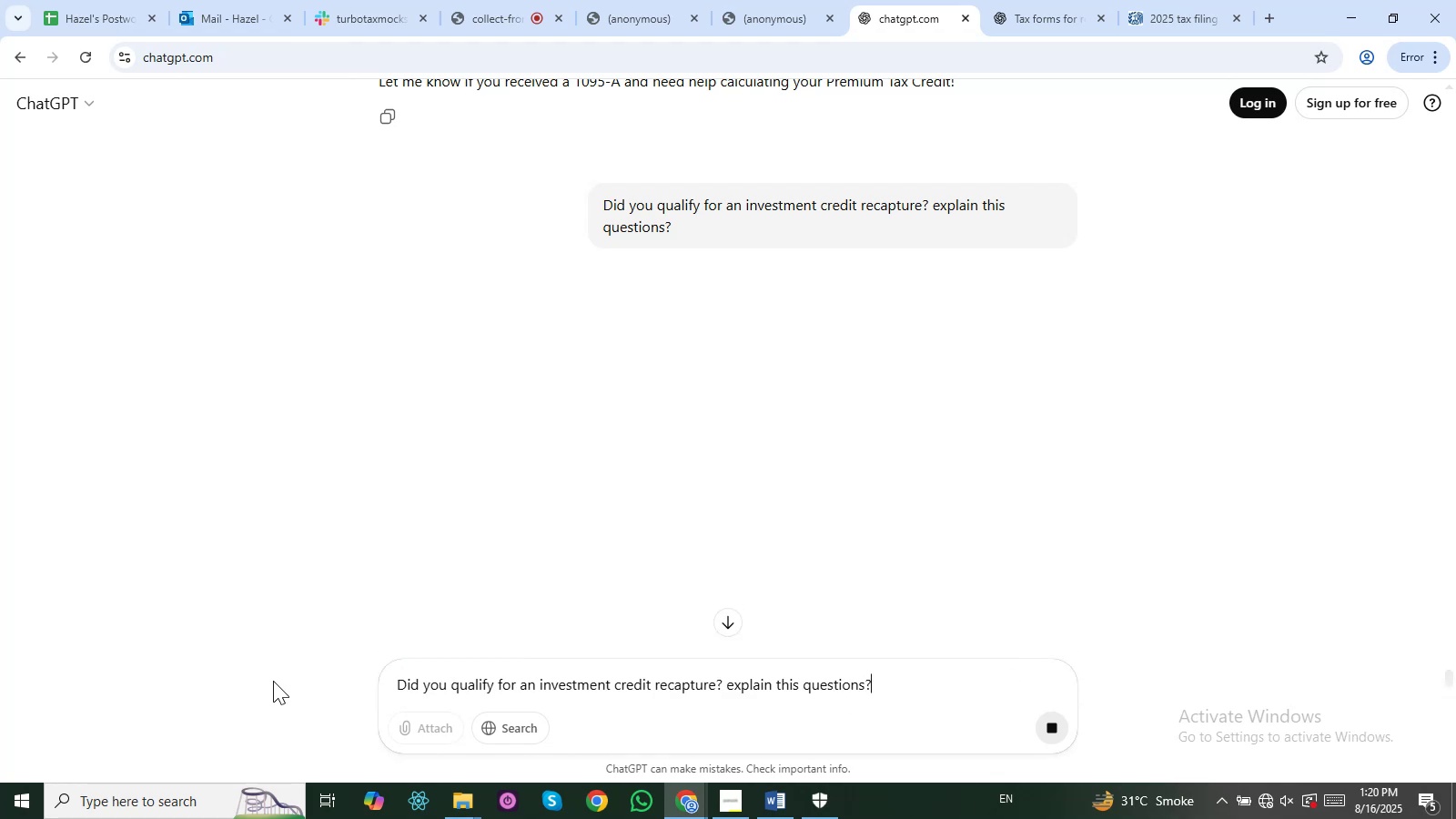 
key(Enter)
 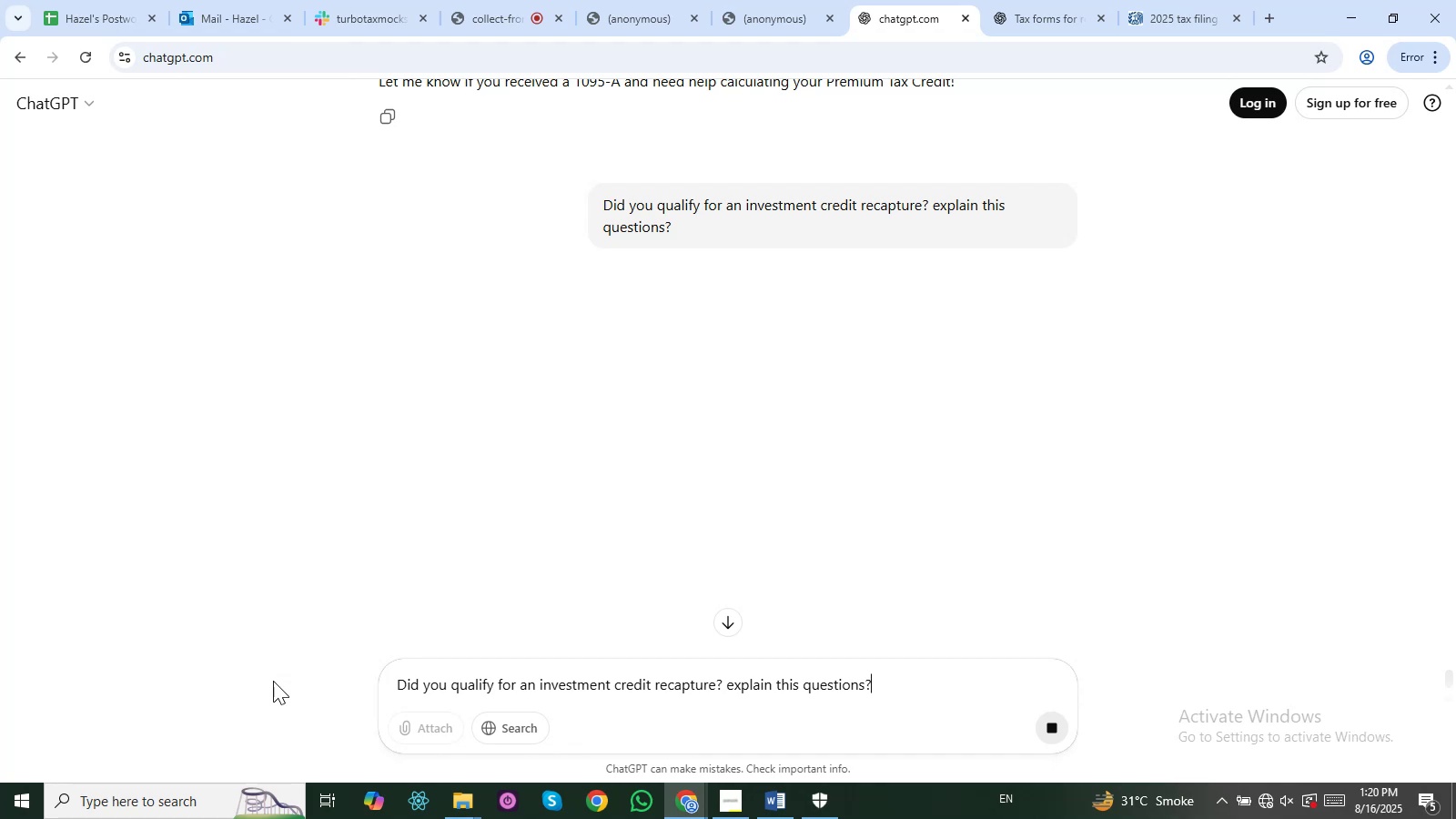 
key(Enter)
 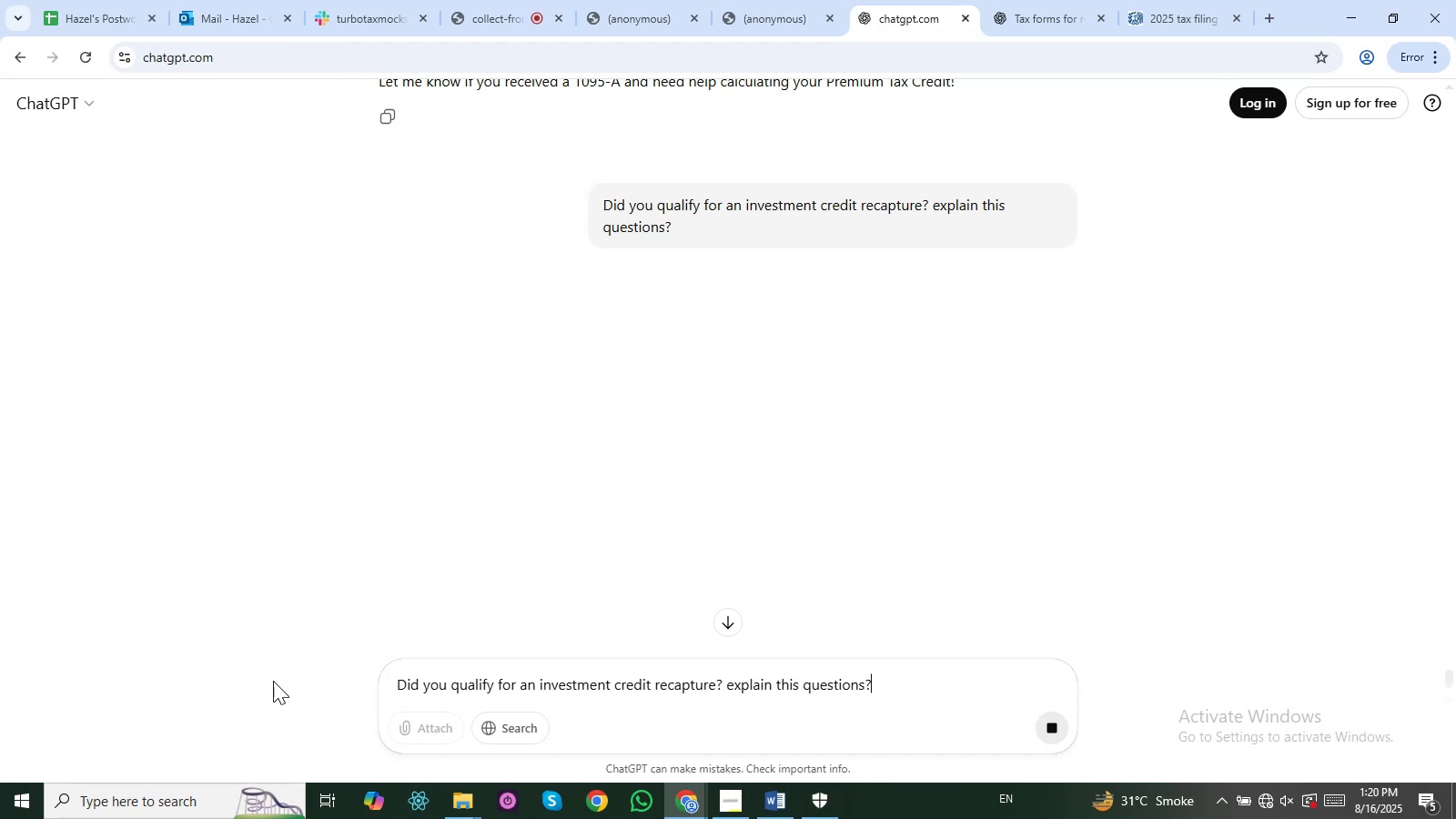 
key(Enter)
 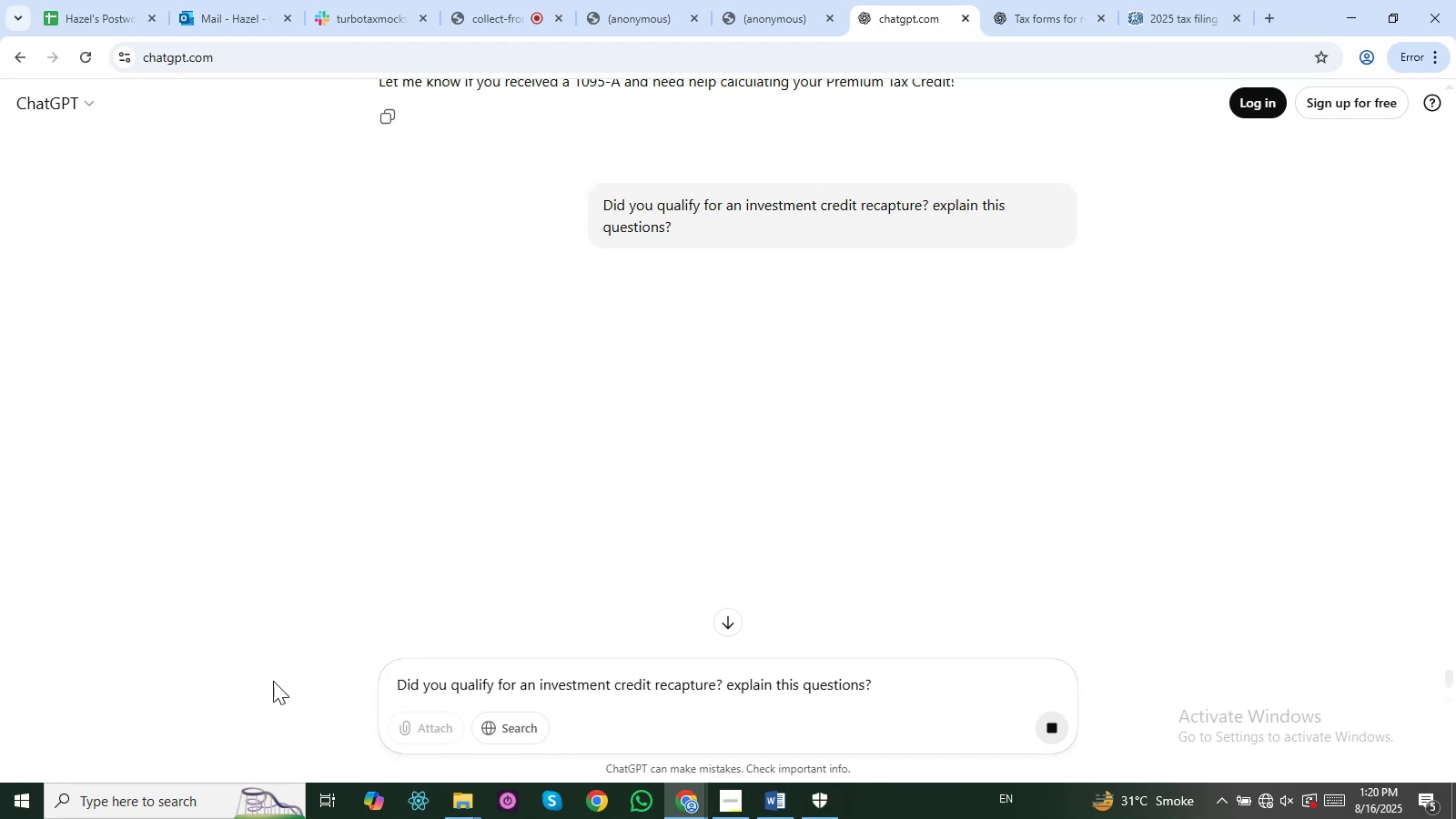 
key(Enter)
 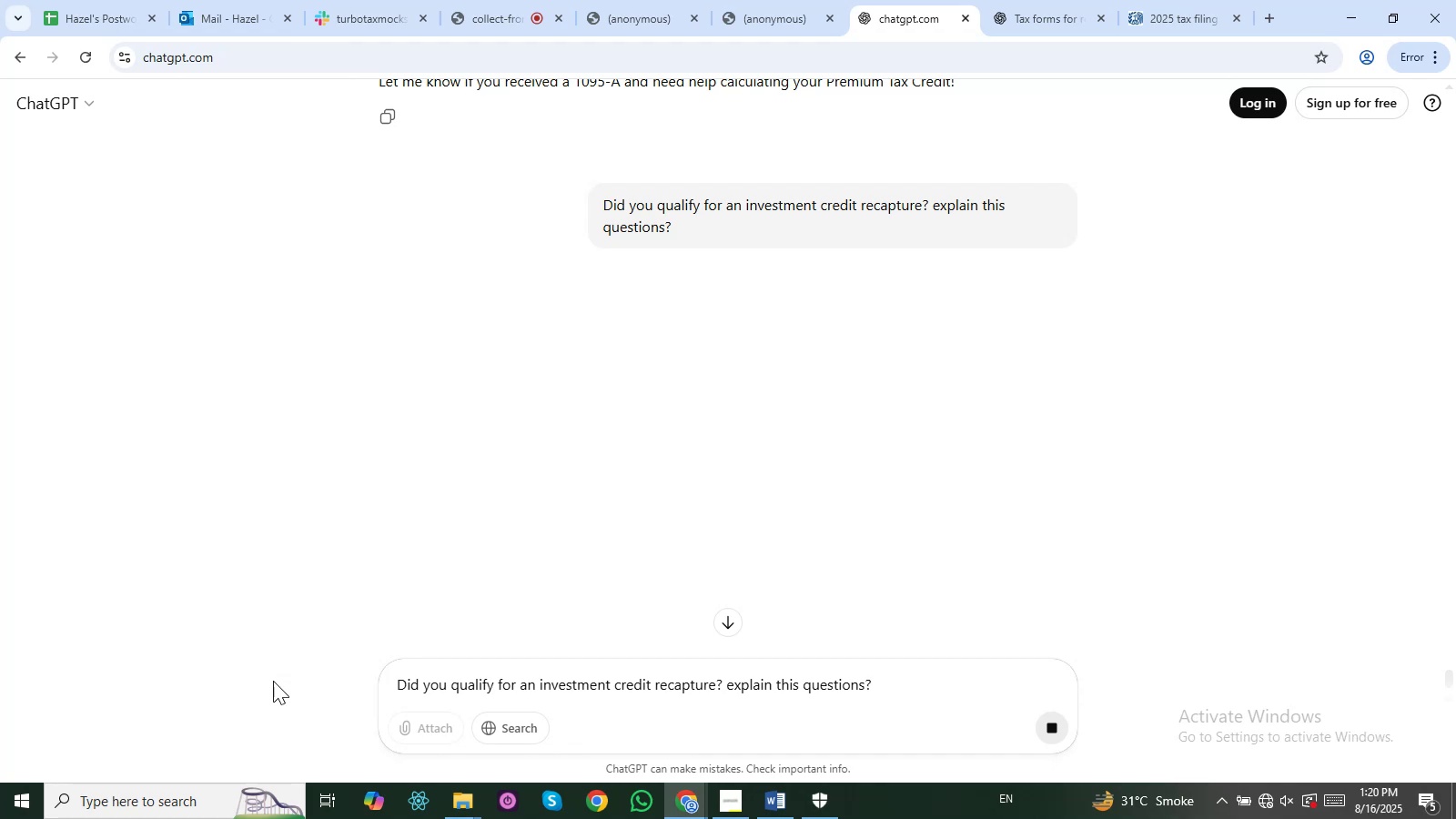 
key(Enter)
 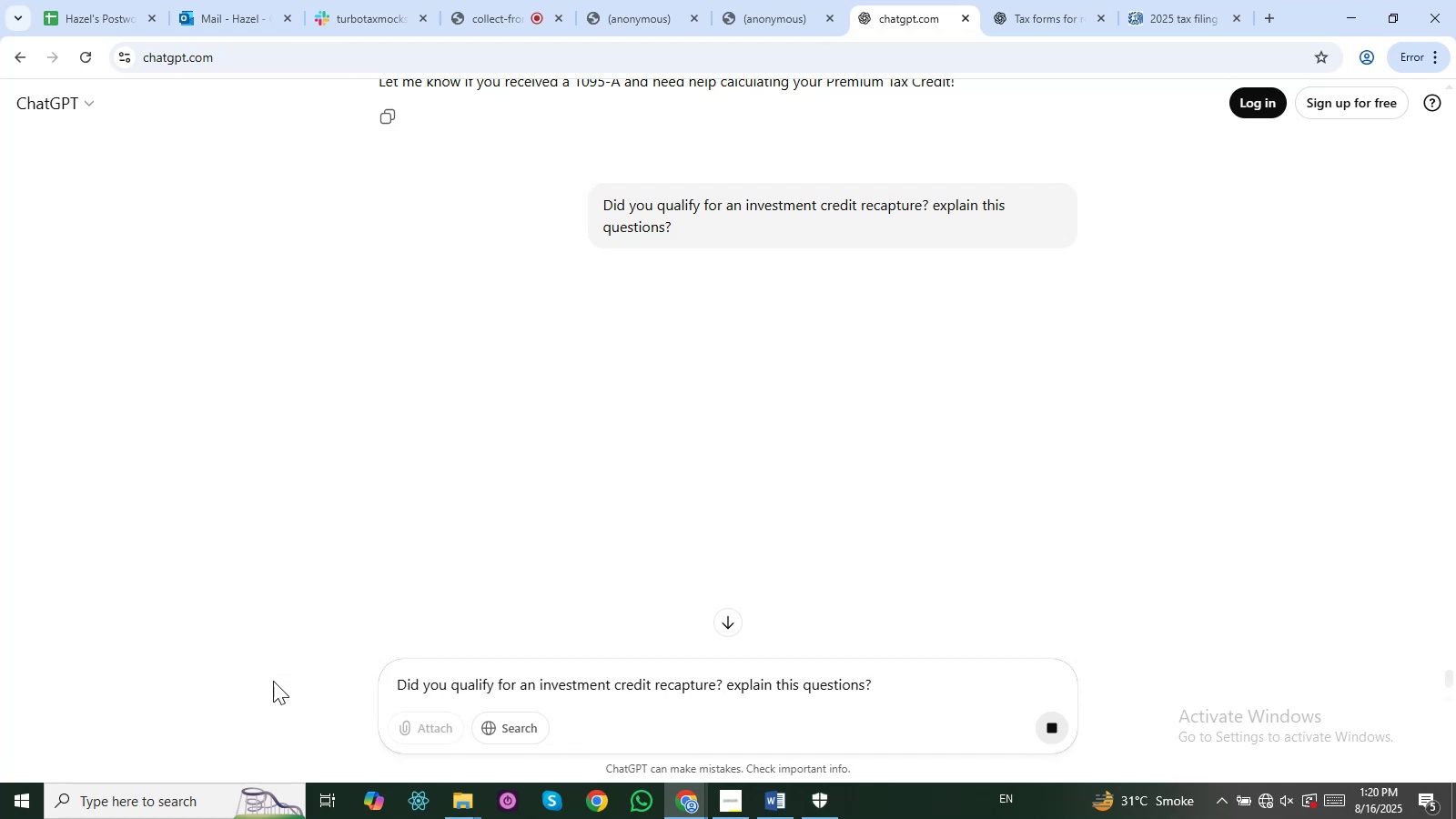 
key(Enter)
 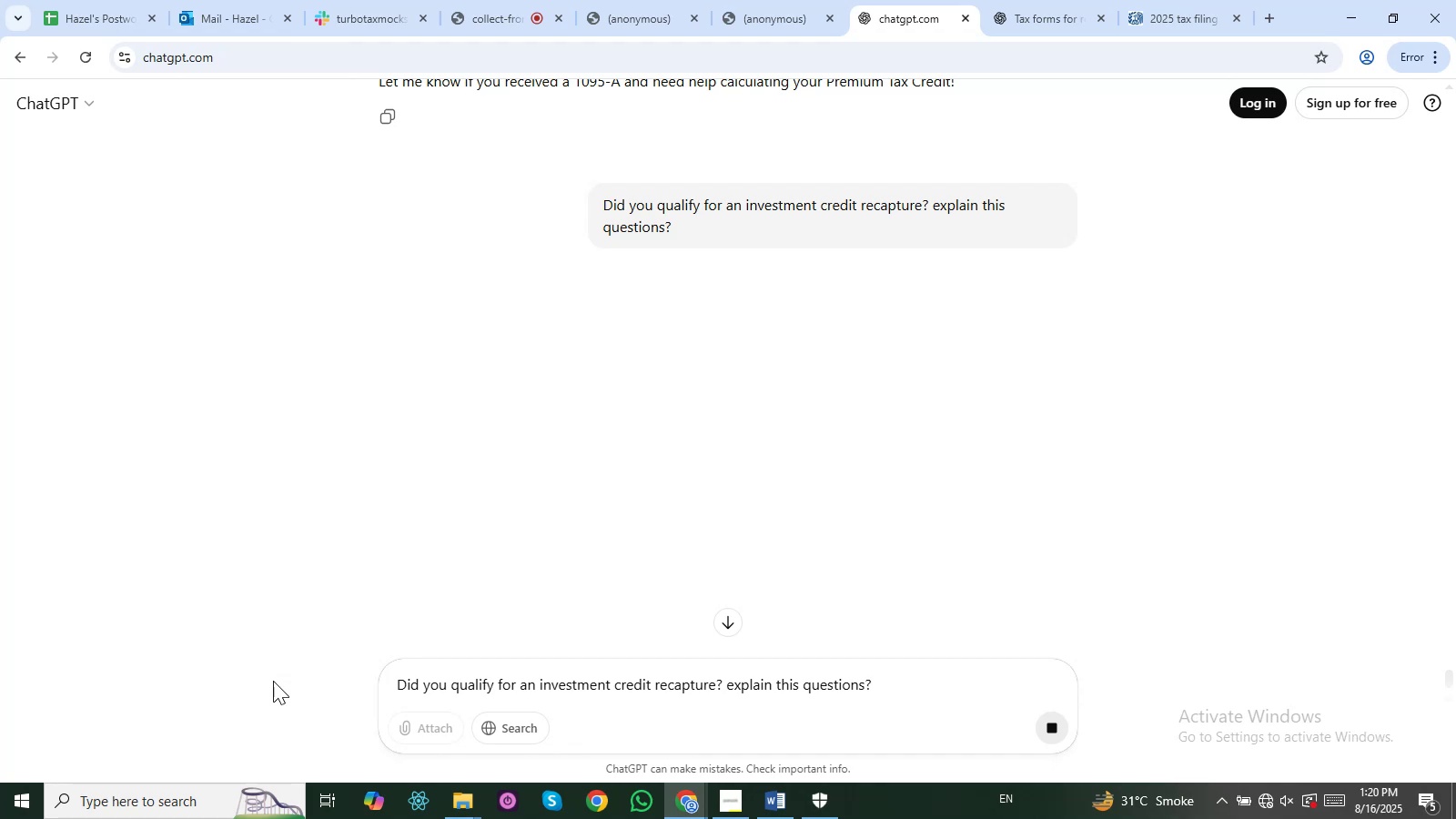 
key(Enter)
 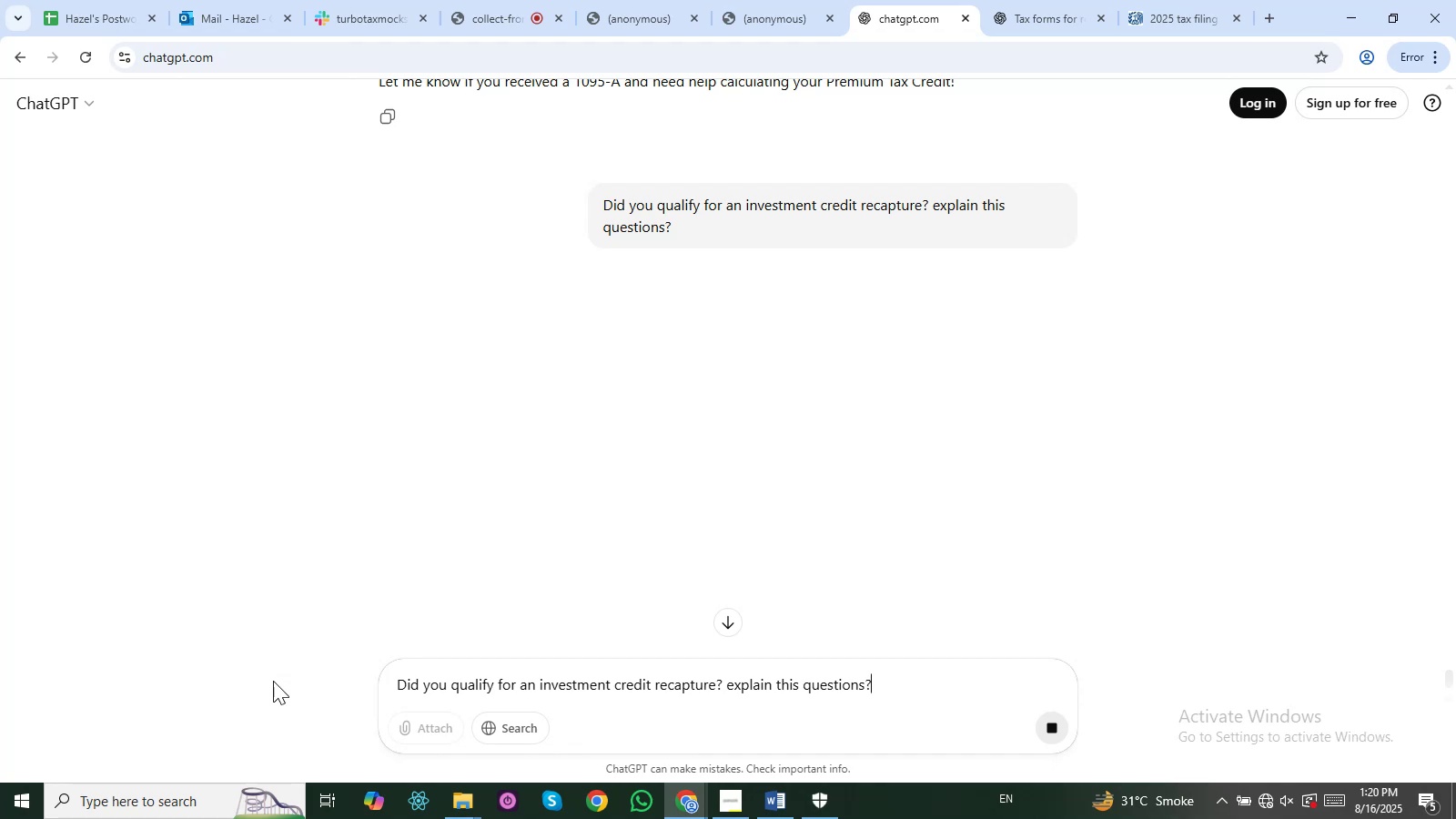 
key(Enter)
 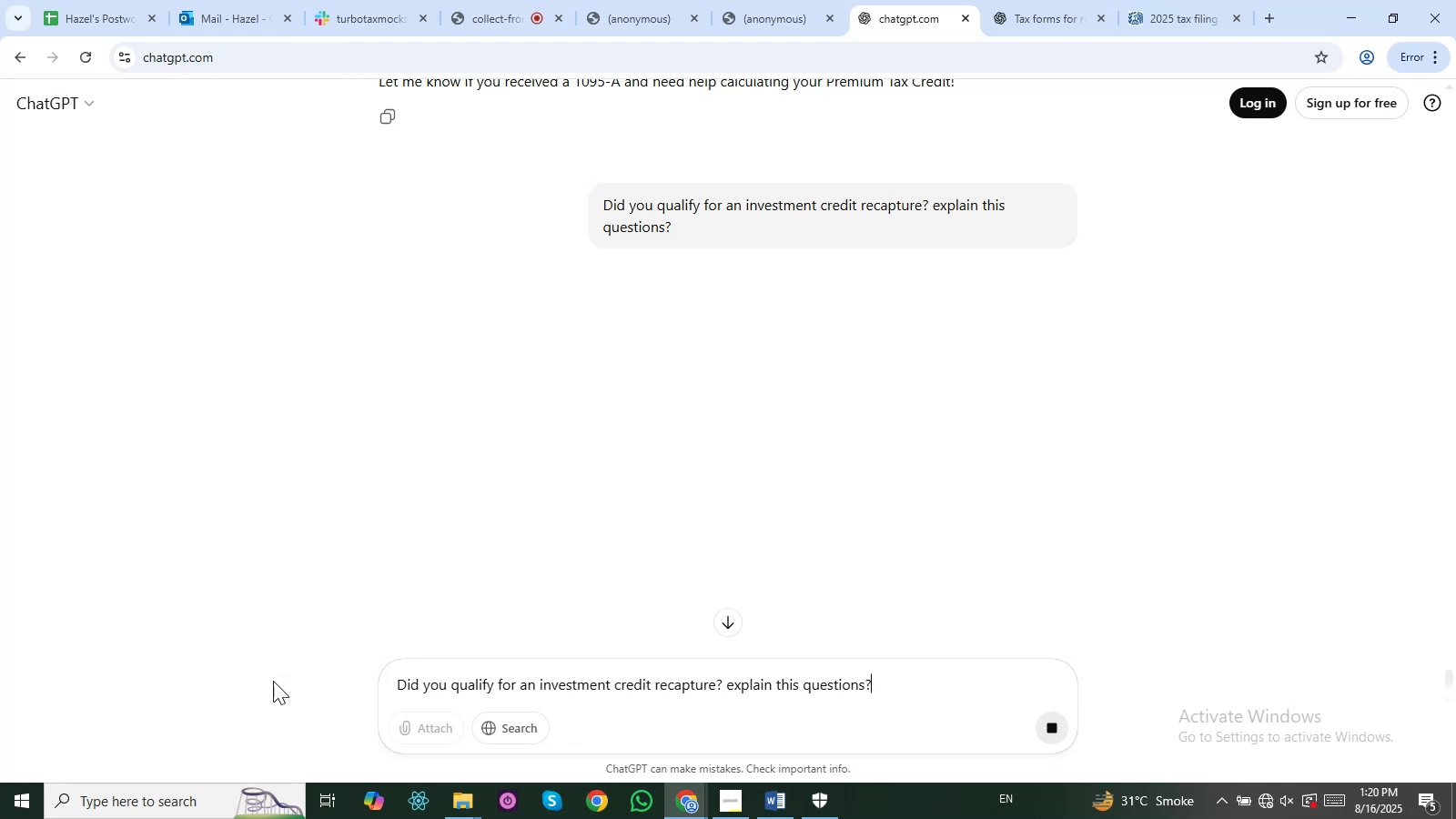 
key(Enter)
 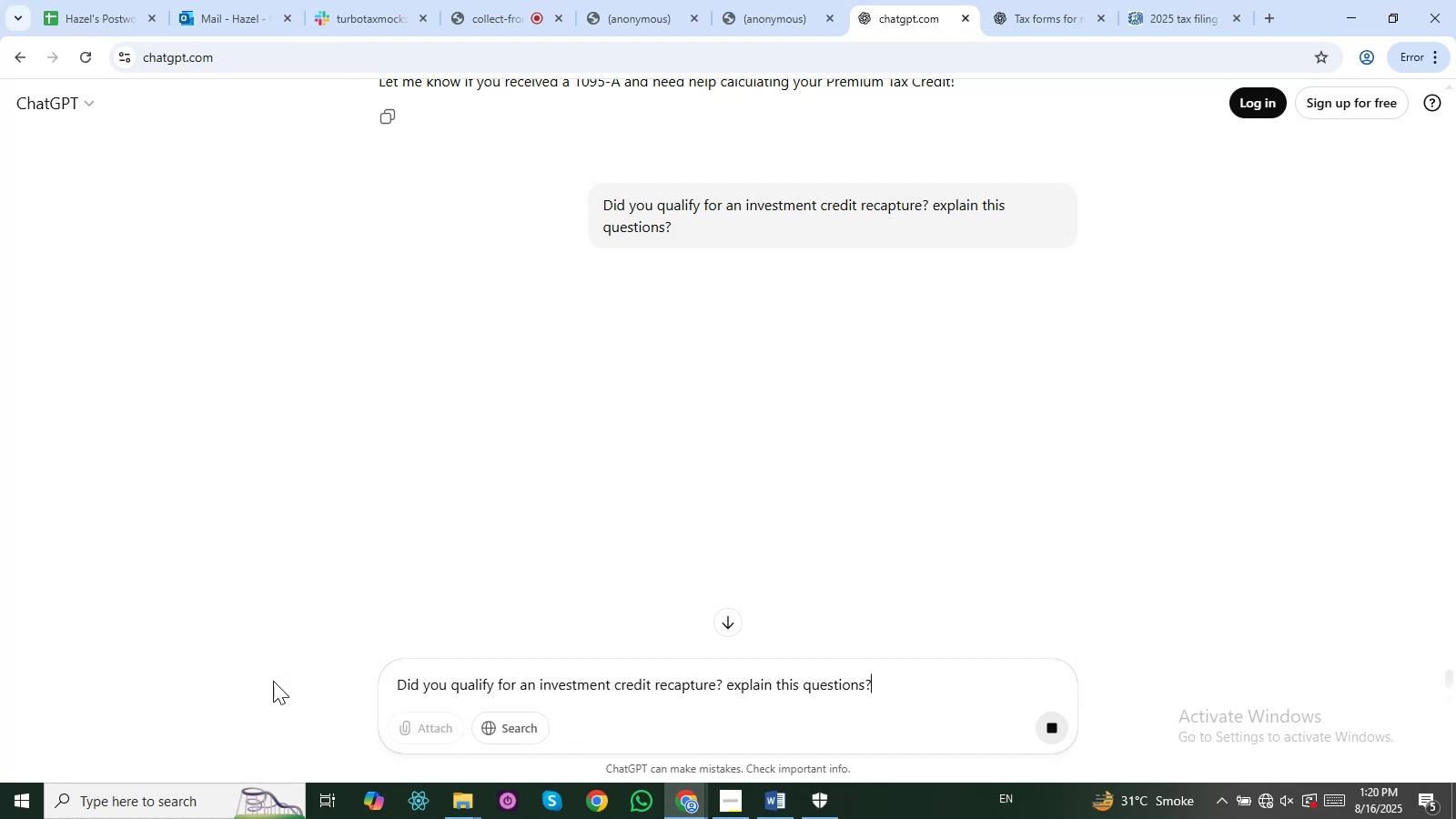 
key(Enter)
 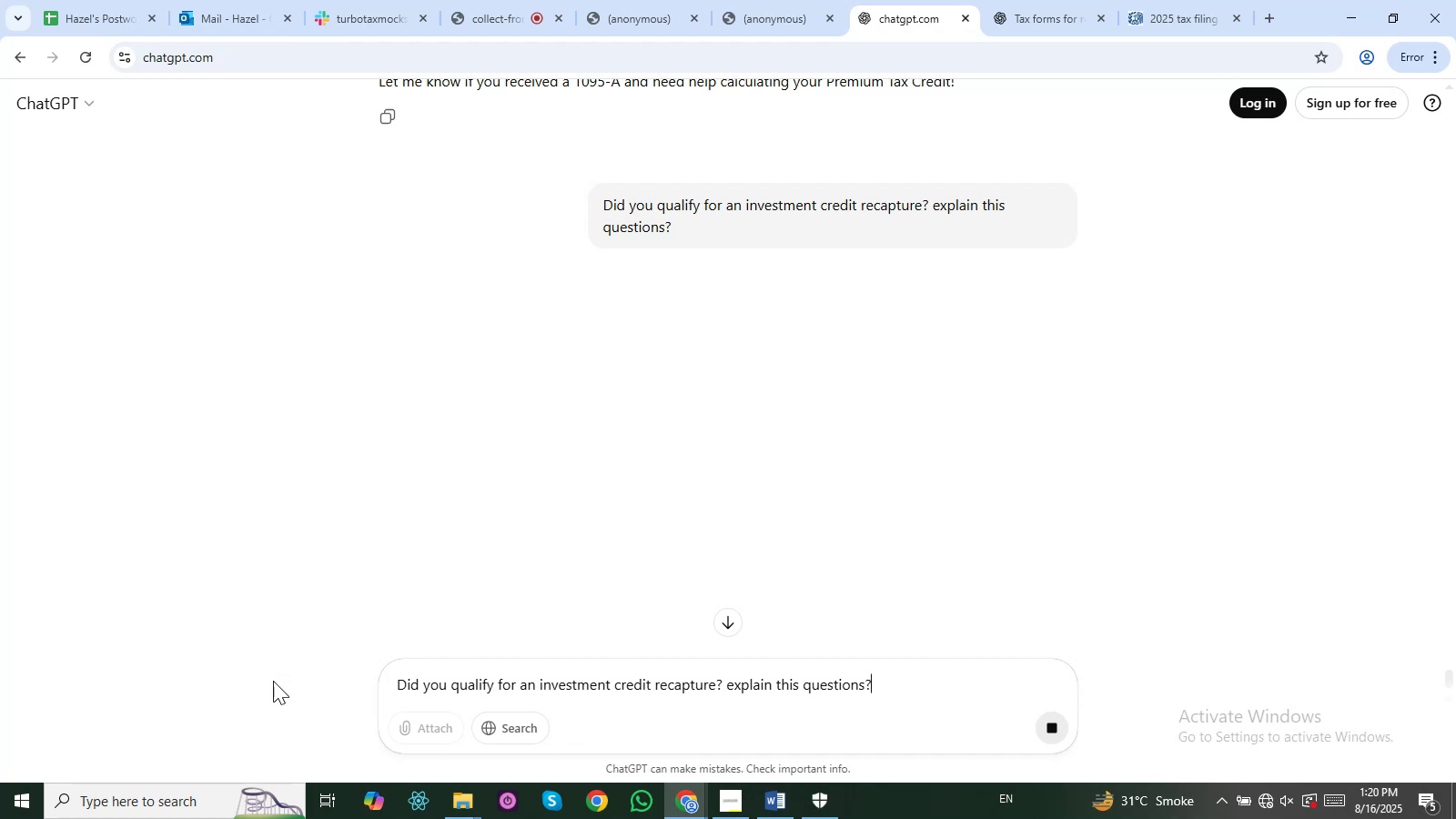 
key(Enter)
 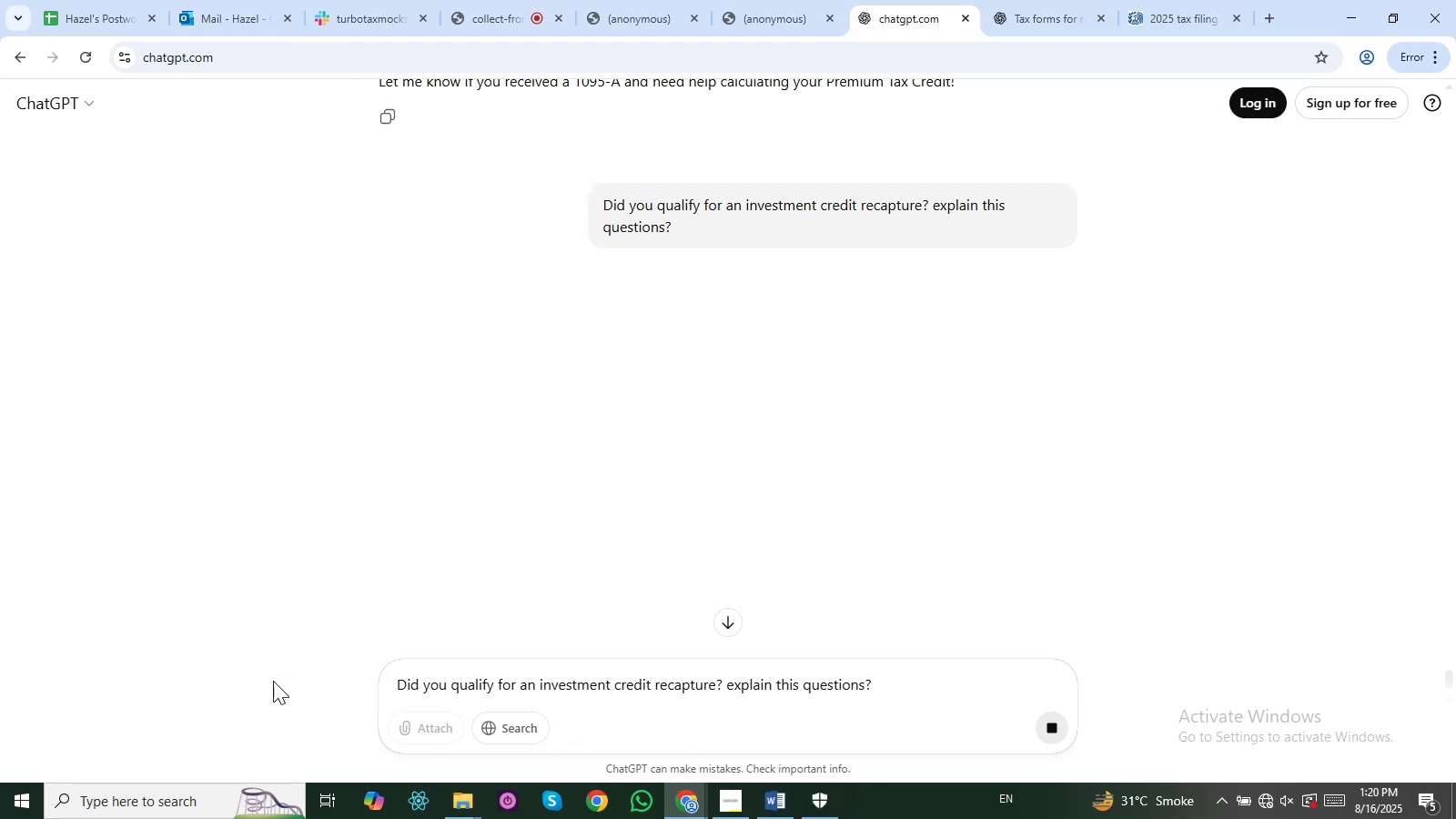 
key(Enter)
 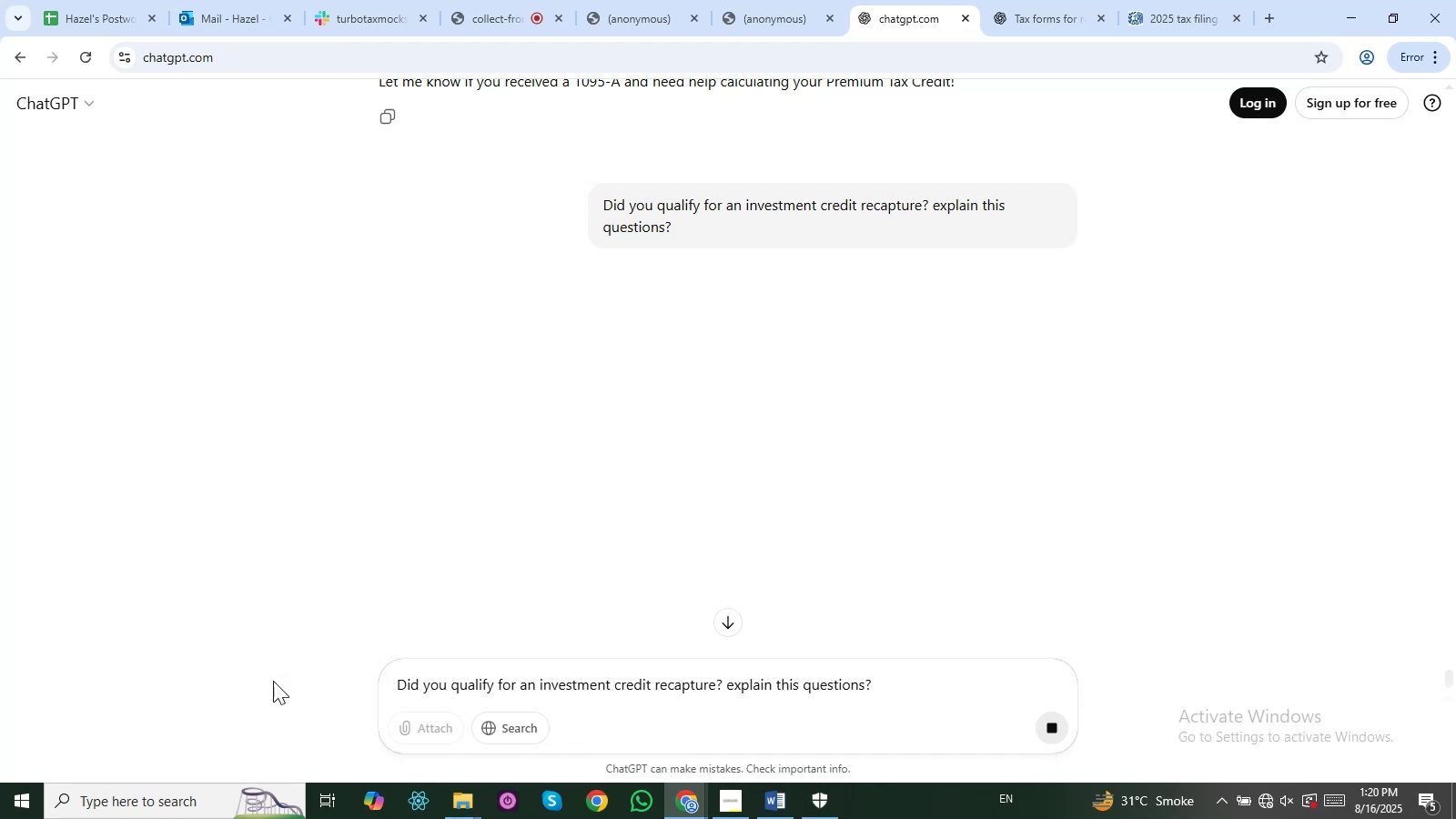 
key(Enter)
 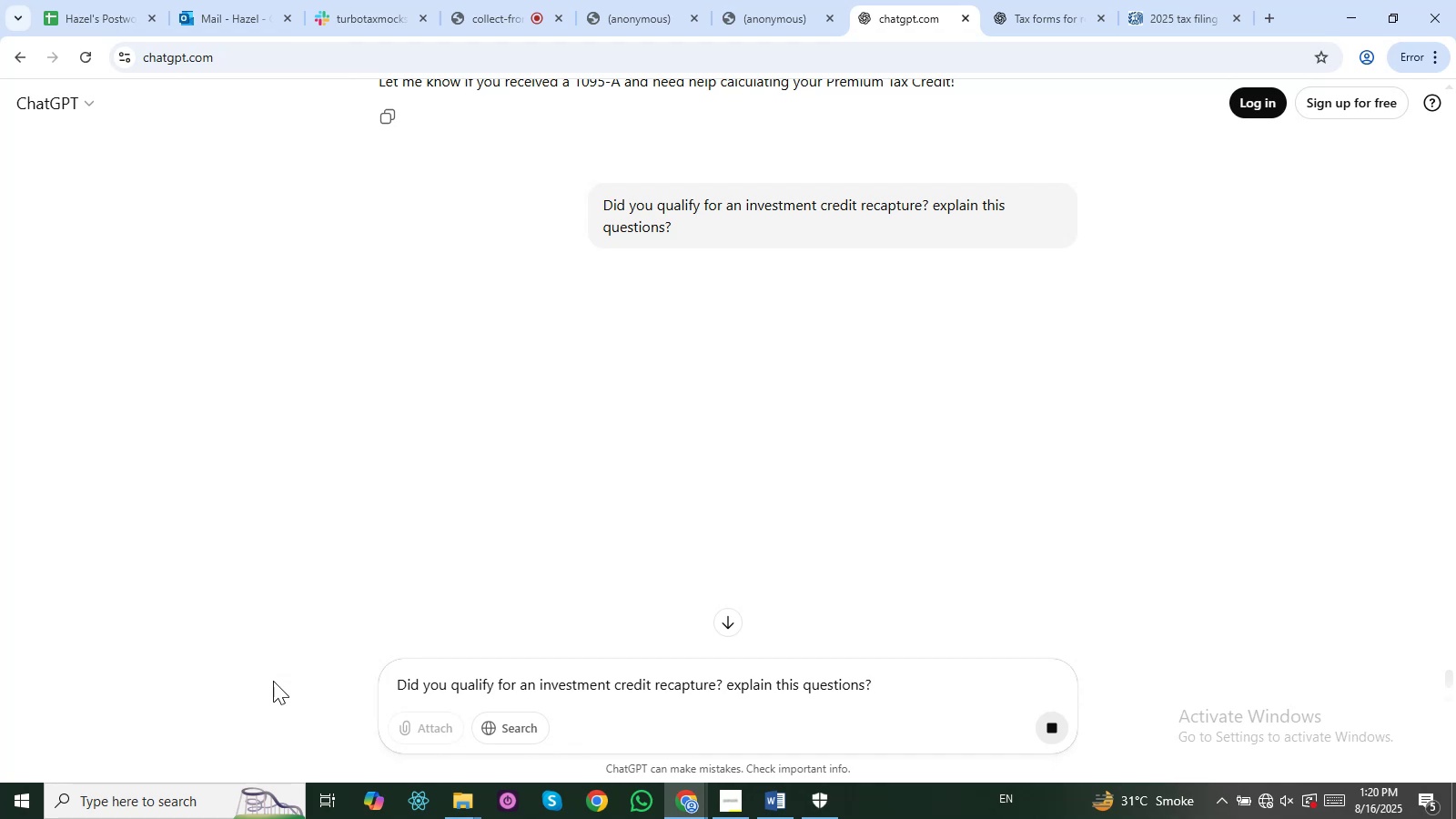 
key(Enter)
 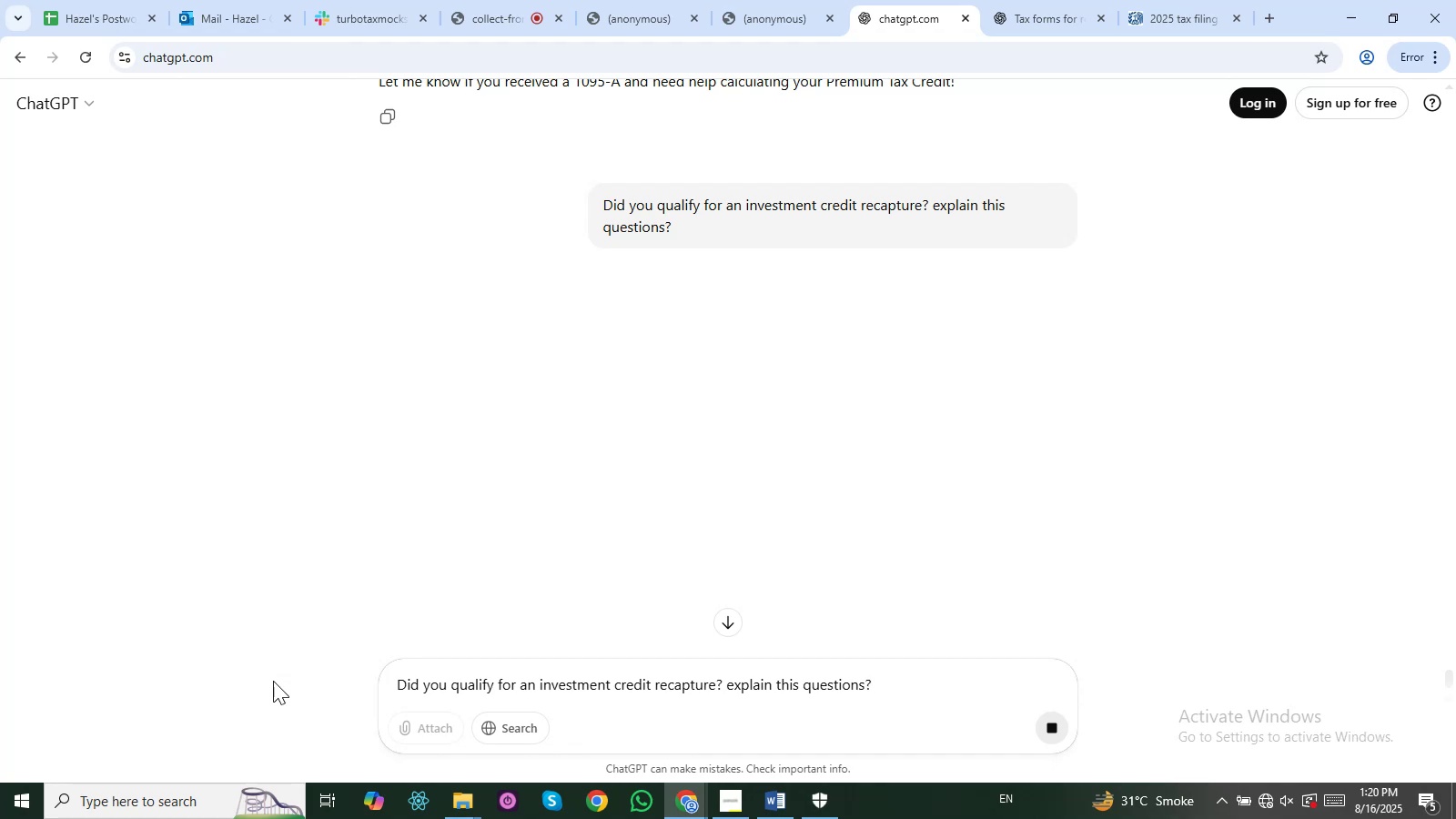 
key(Enter)
 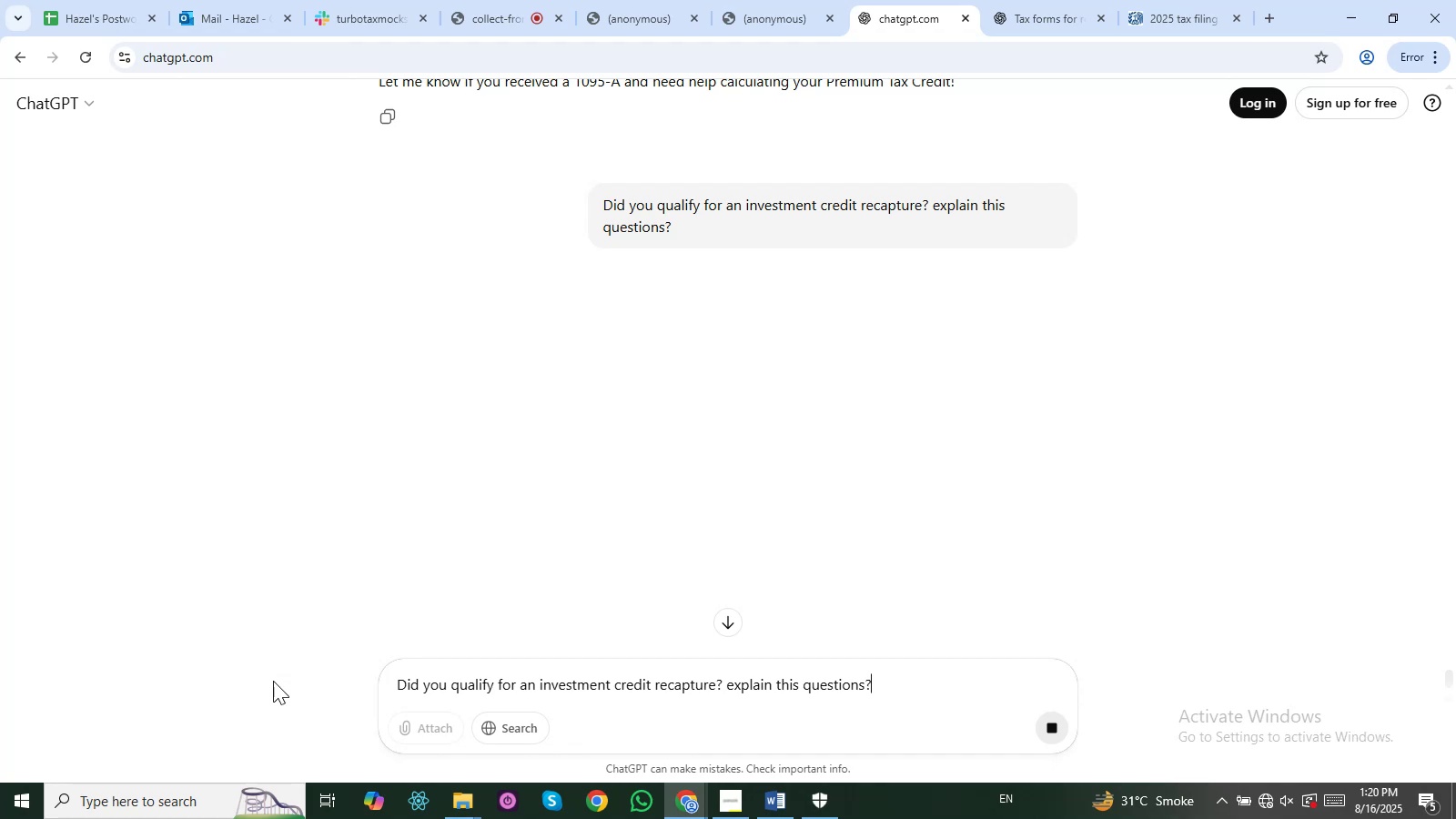 
key(Enter)
 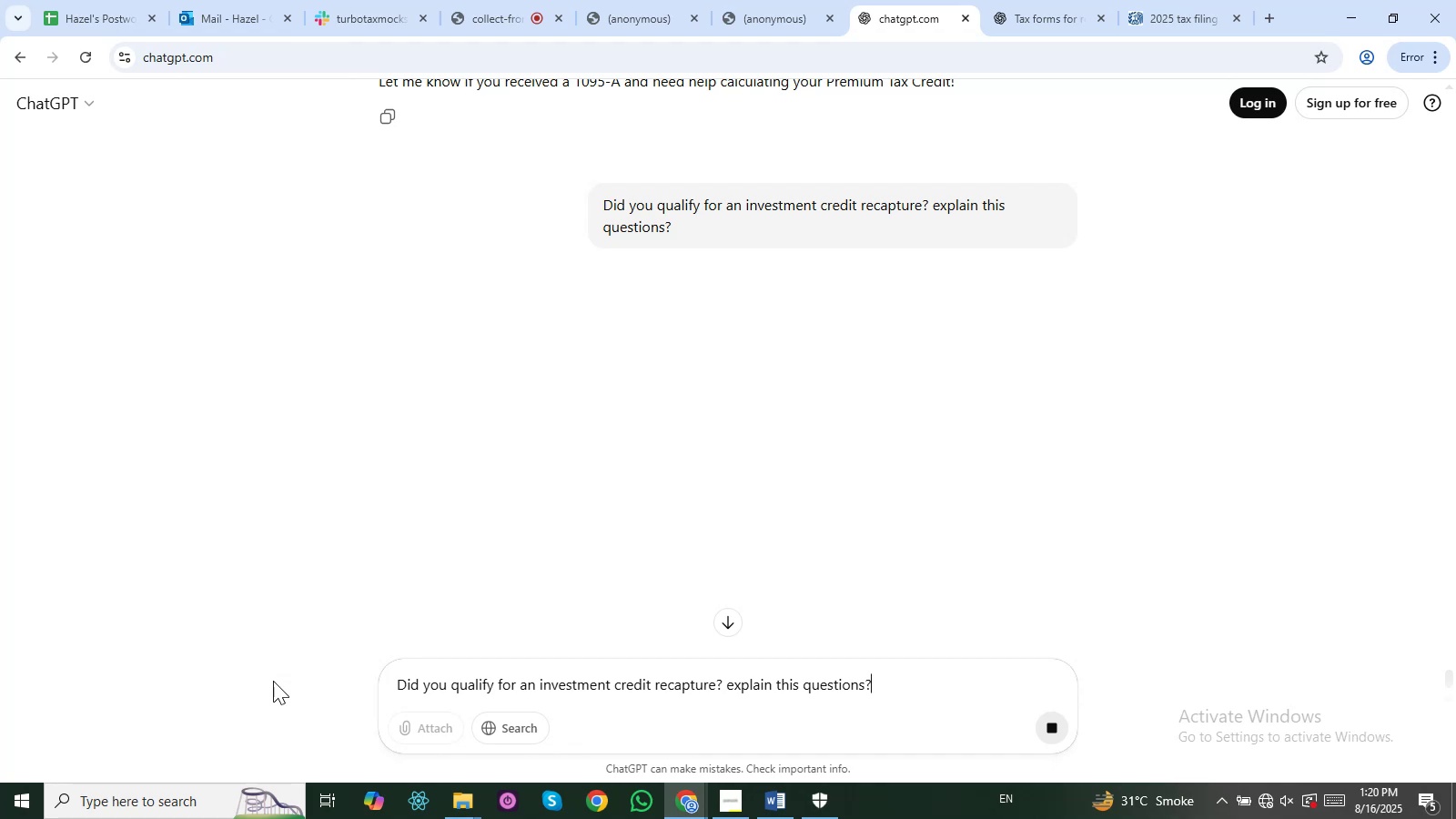 
key(Enter)
 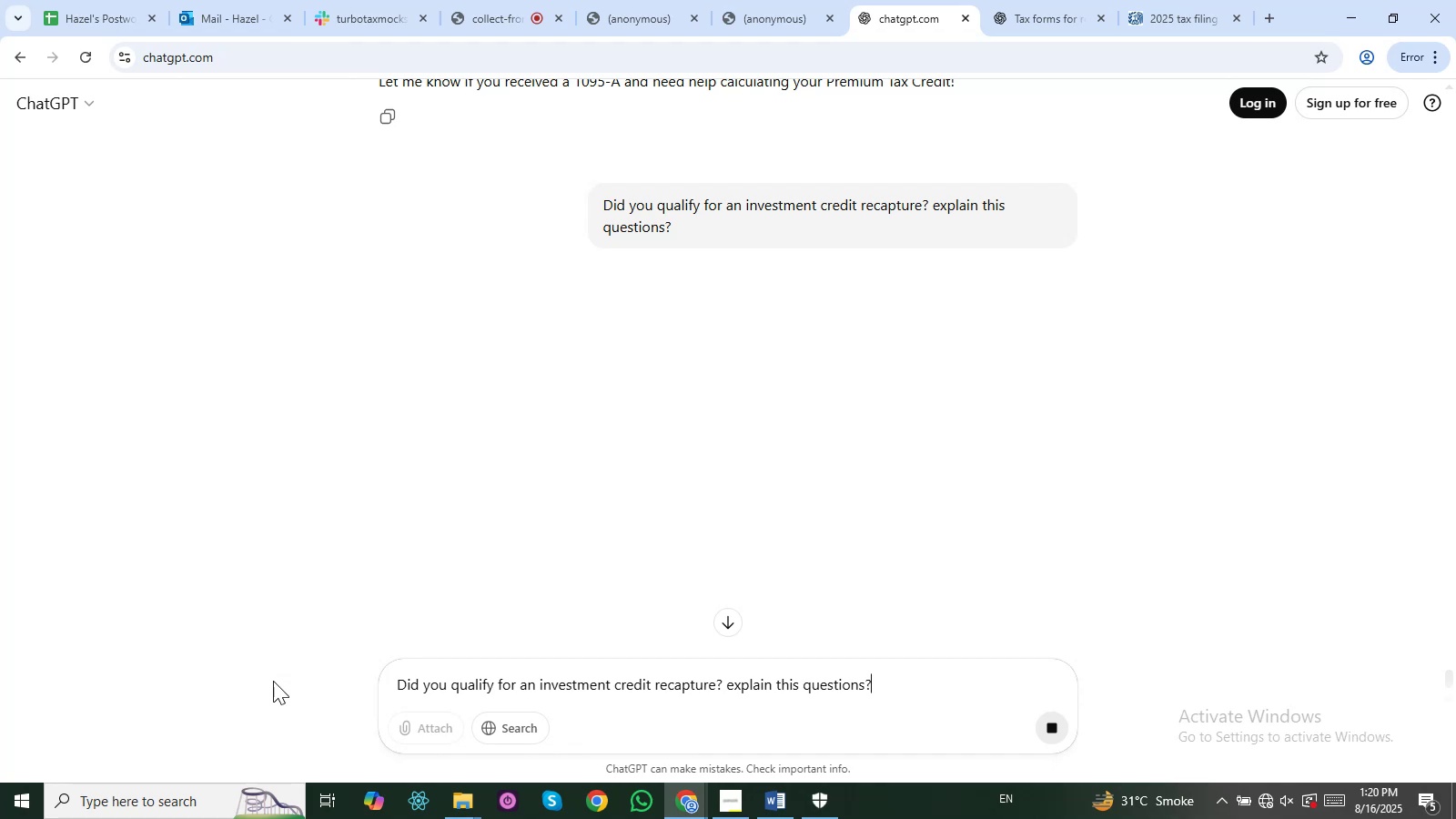 
key(Enter)
 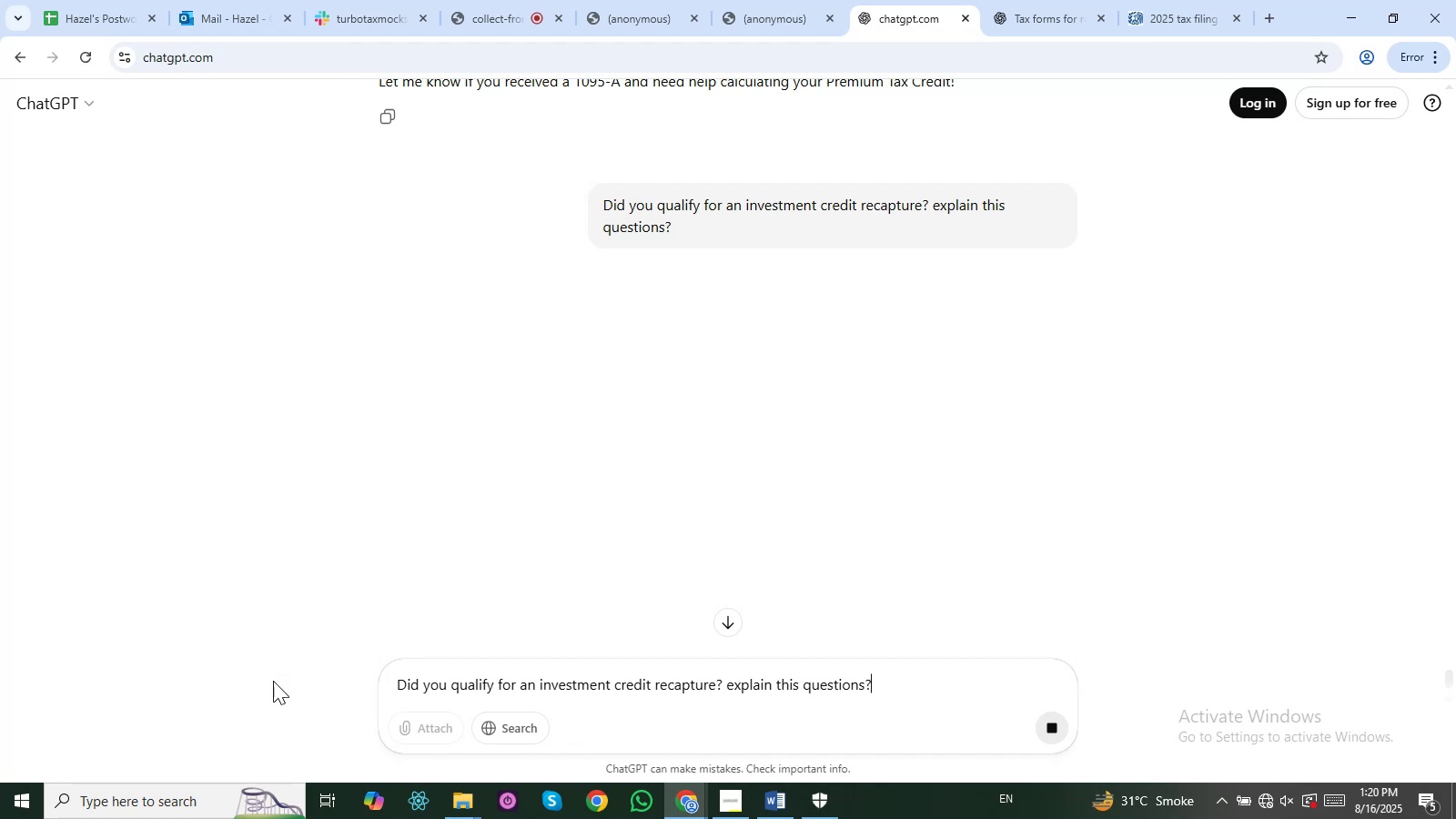 
key(Enter)
 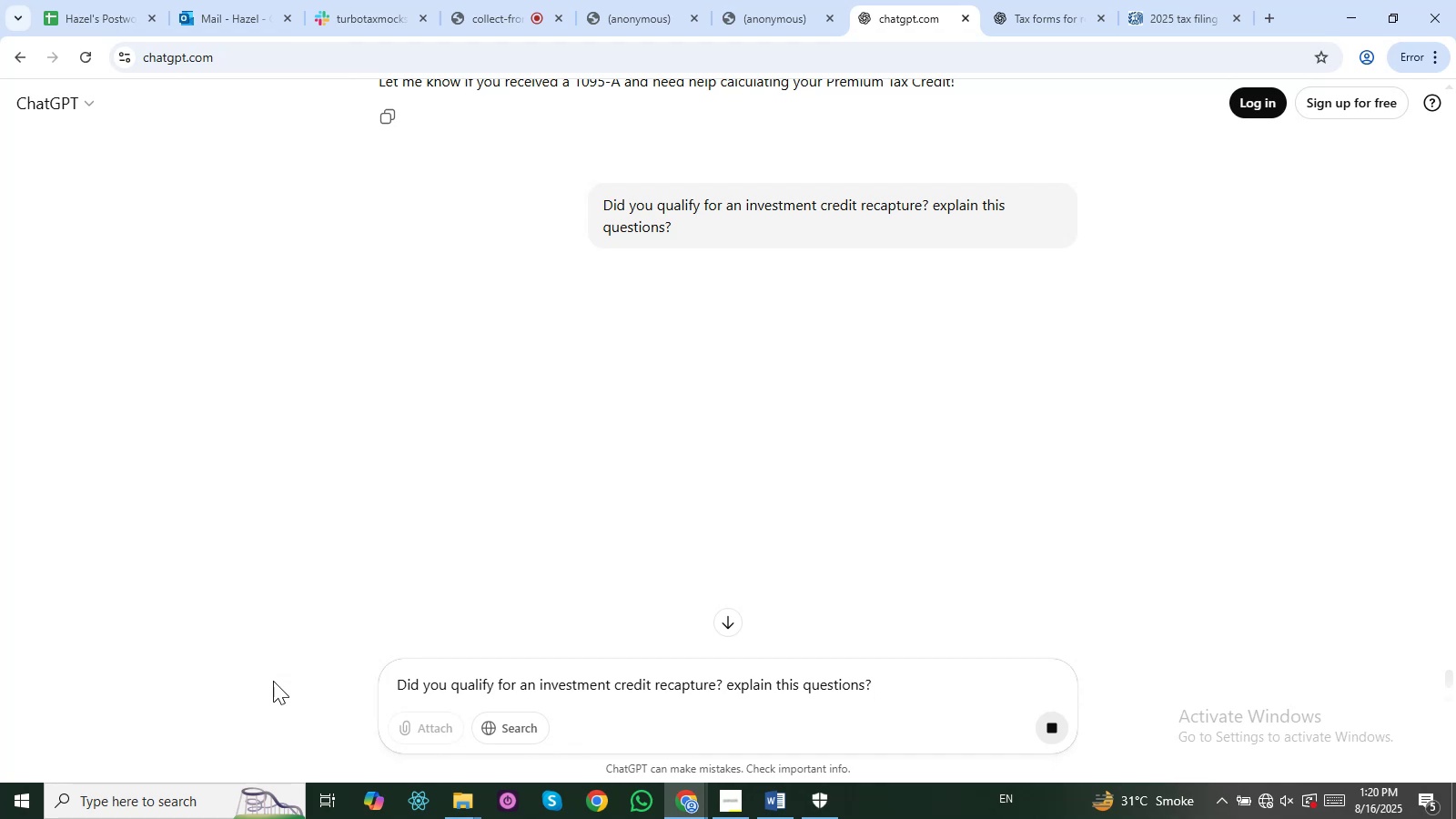 
key(Enter)
 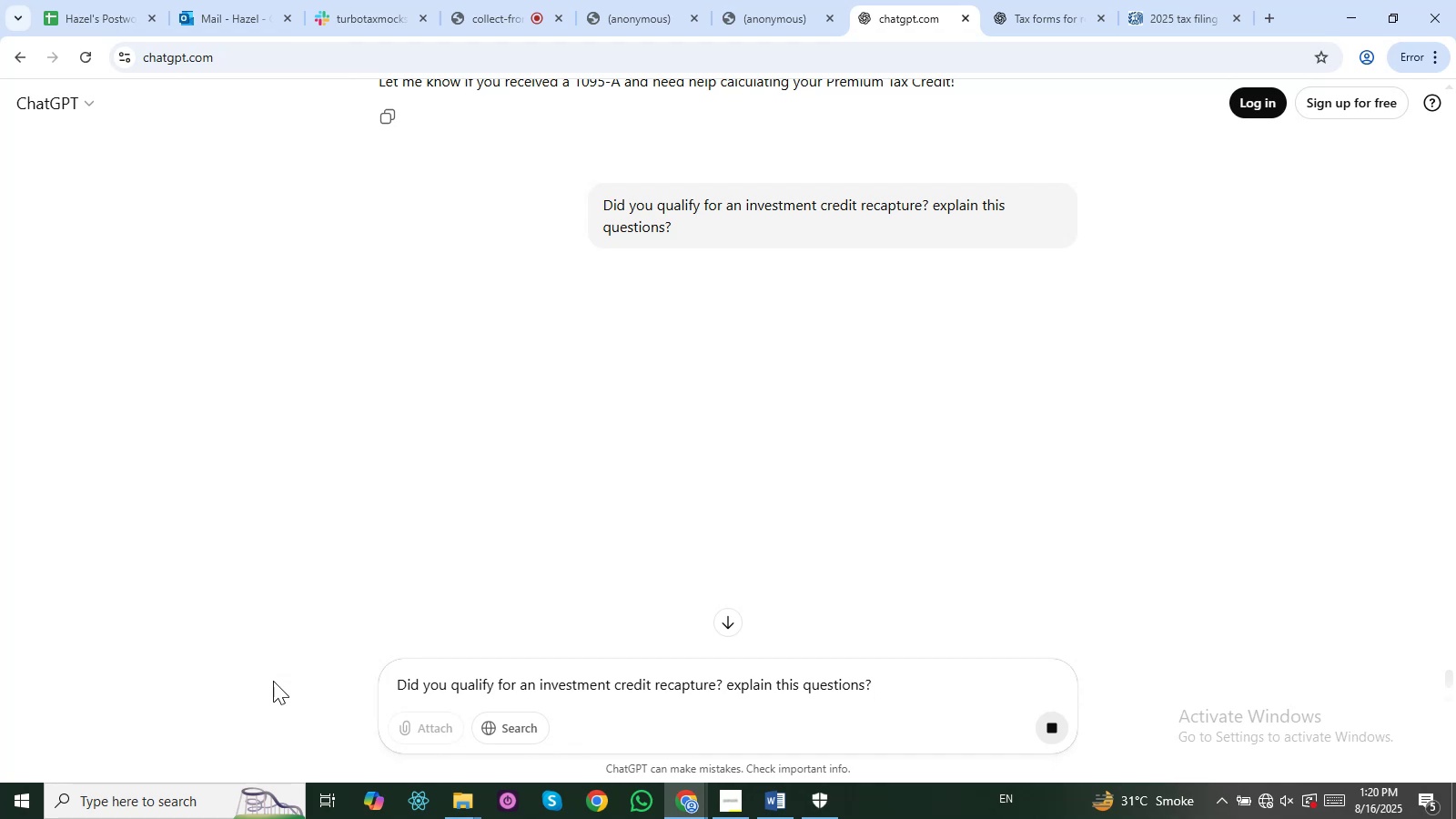 
key(Enter)
 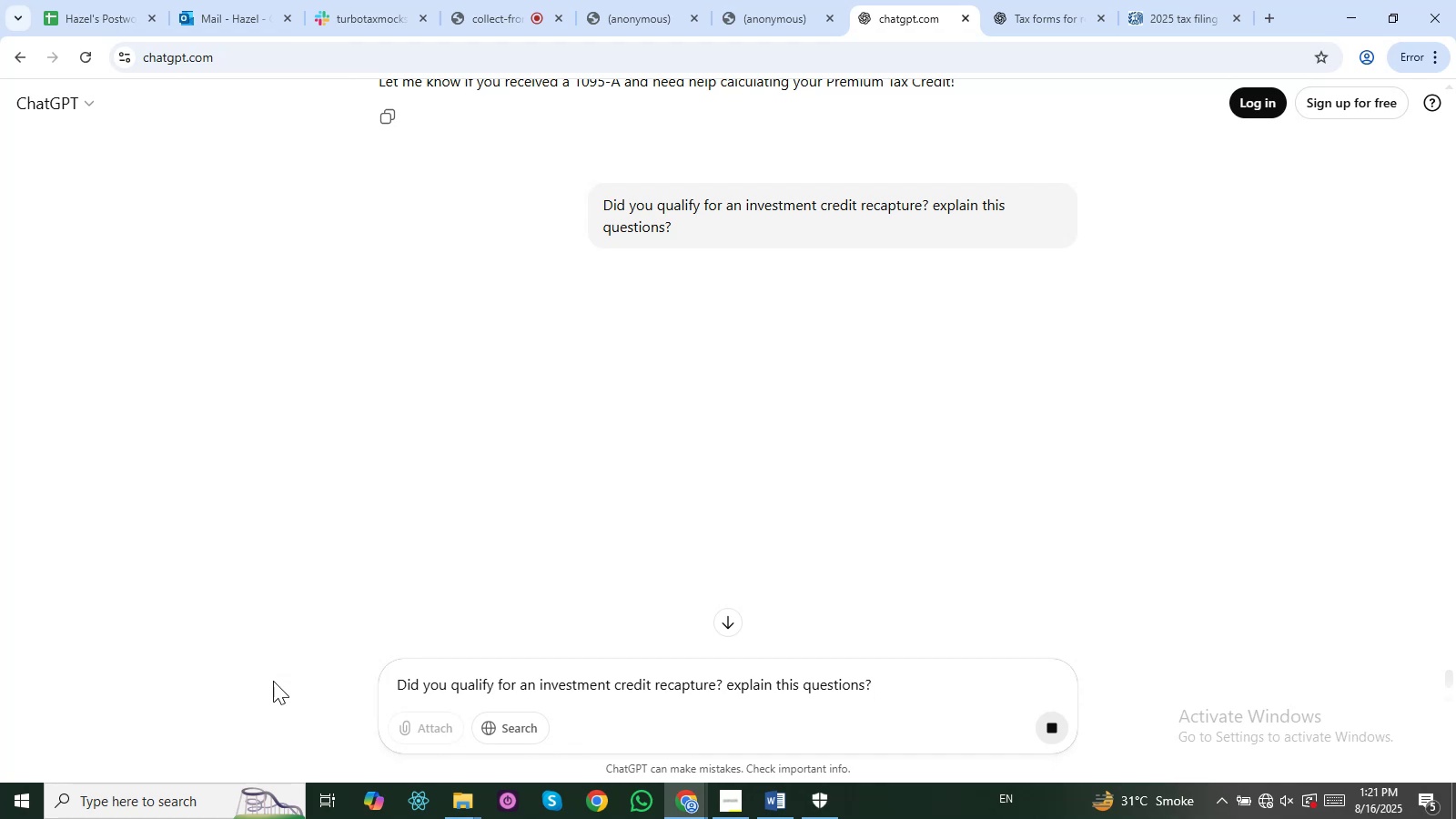 
key(Enter)
 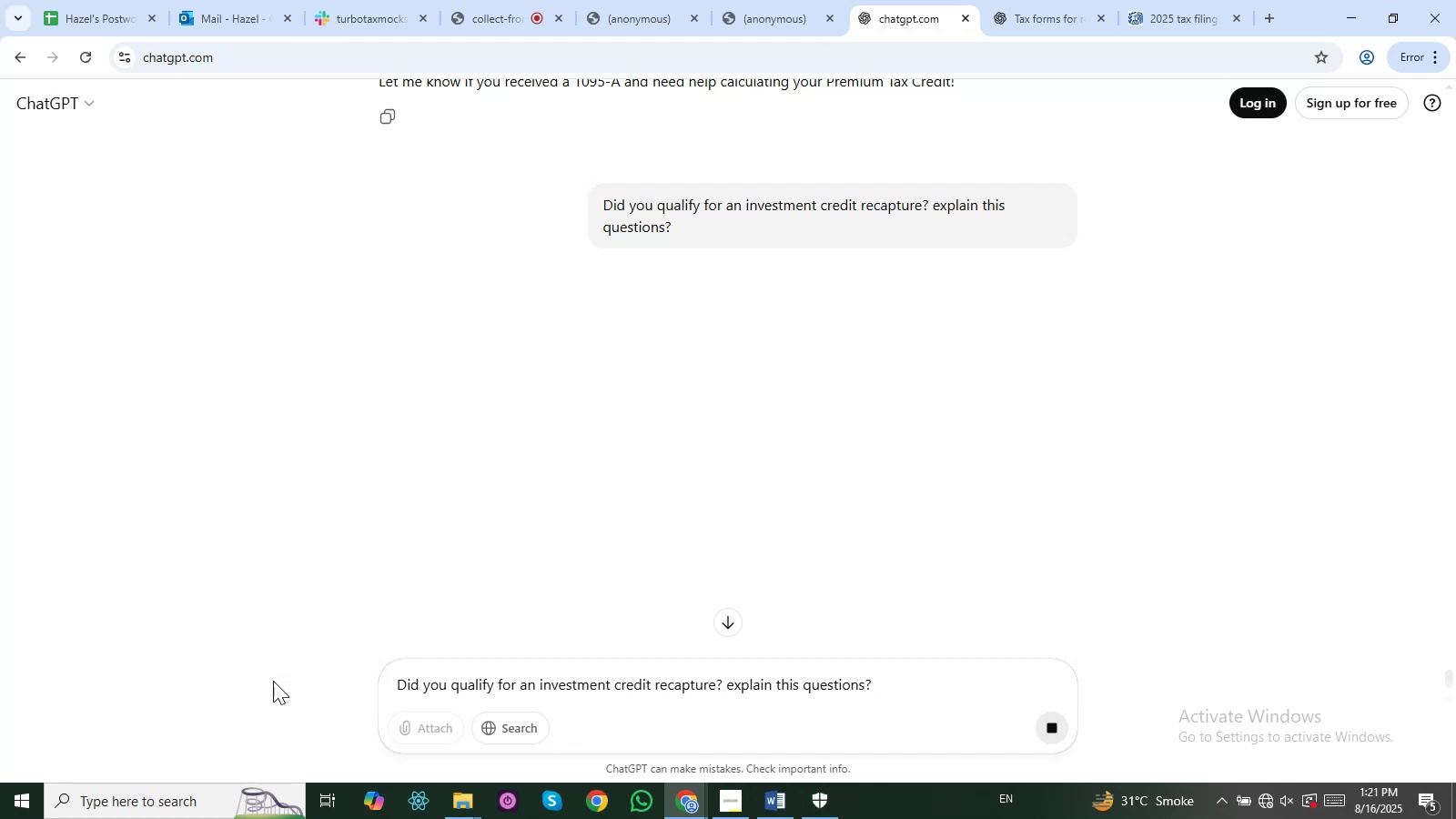 
key(Enter)
 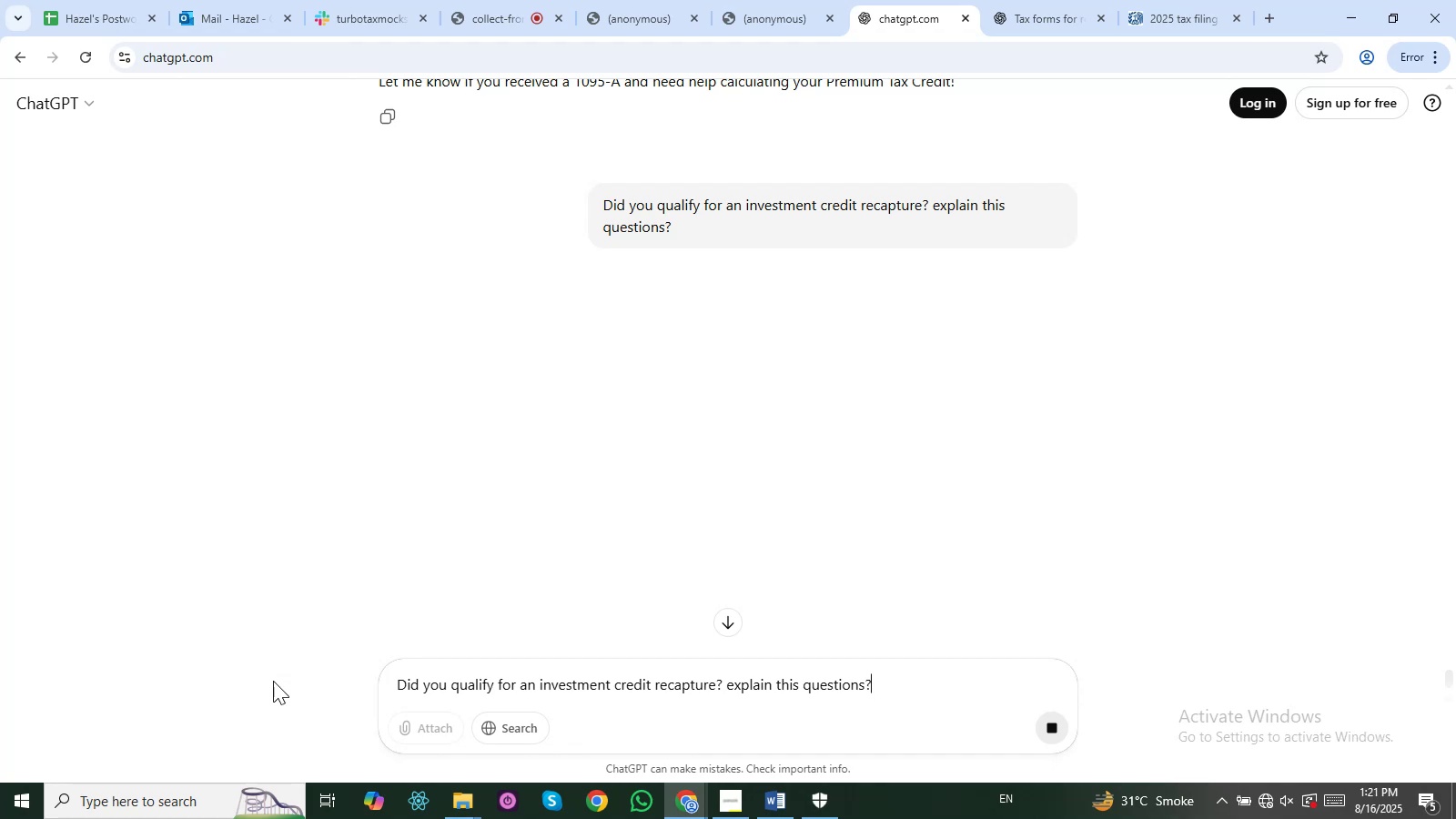 
key(Enter)
 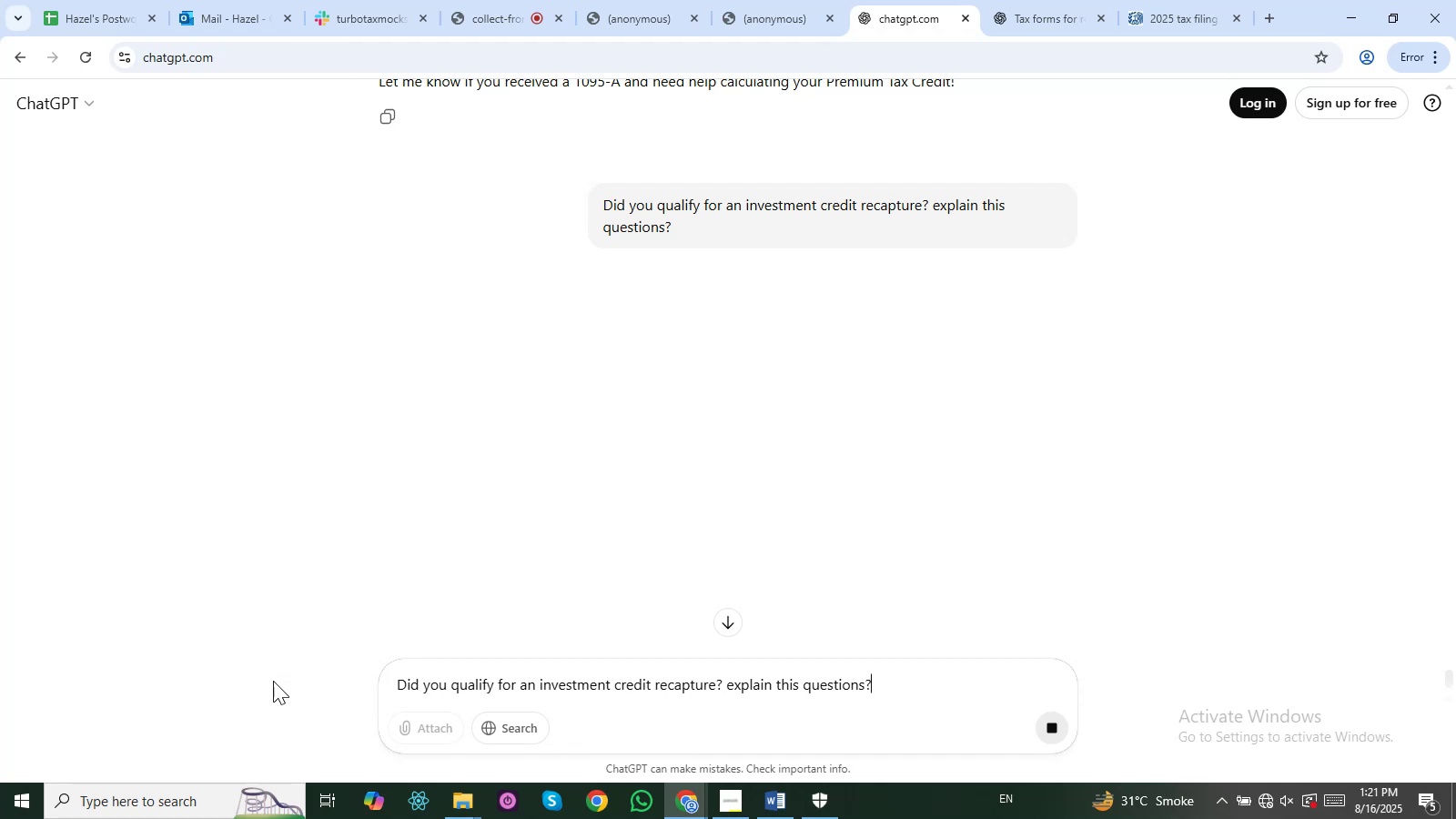 
key(Enter)
 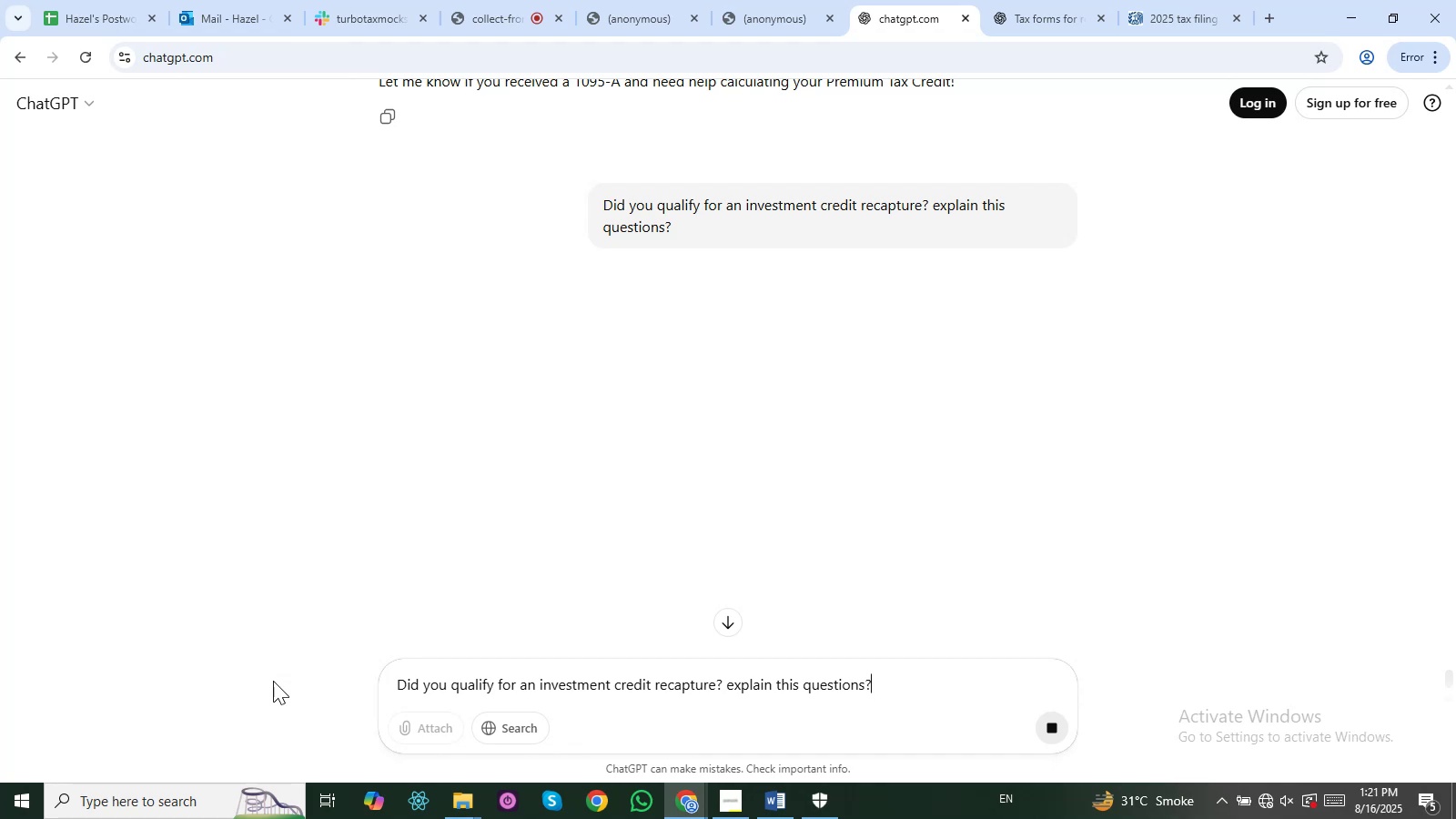 
key(Enter)
 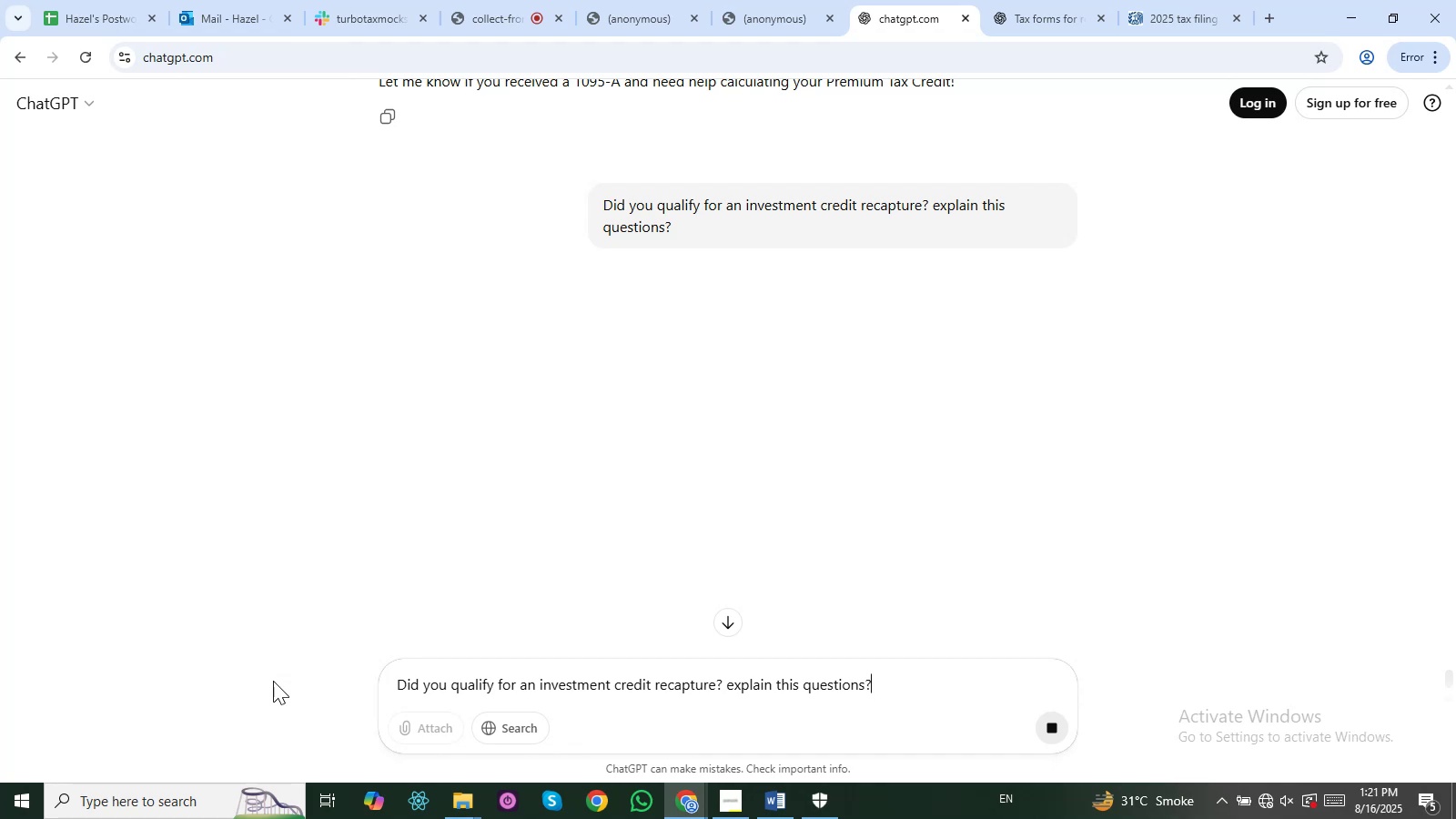 
key(Enter)
 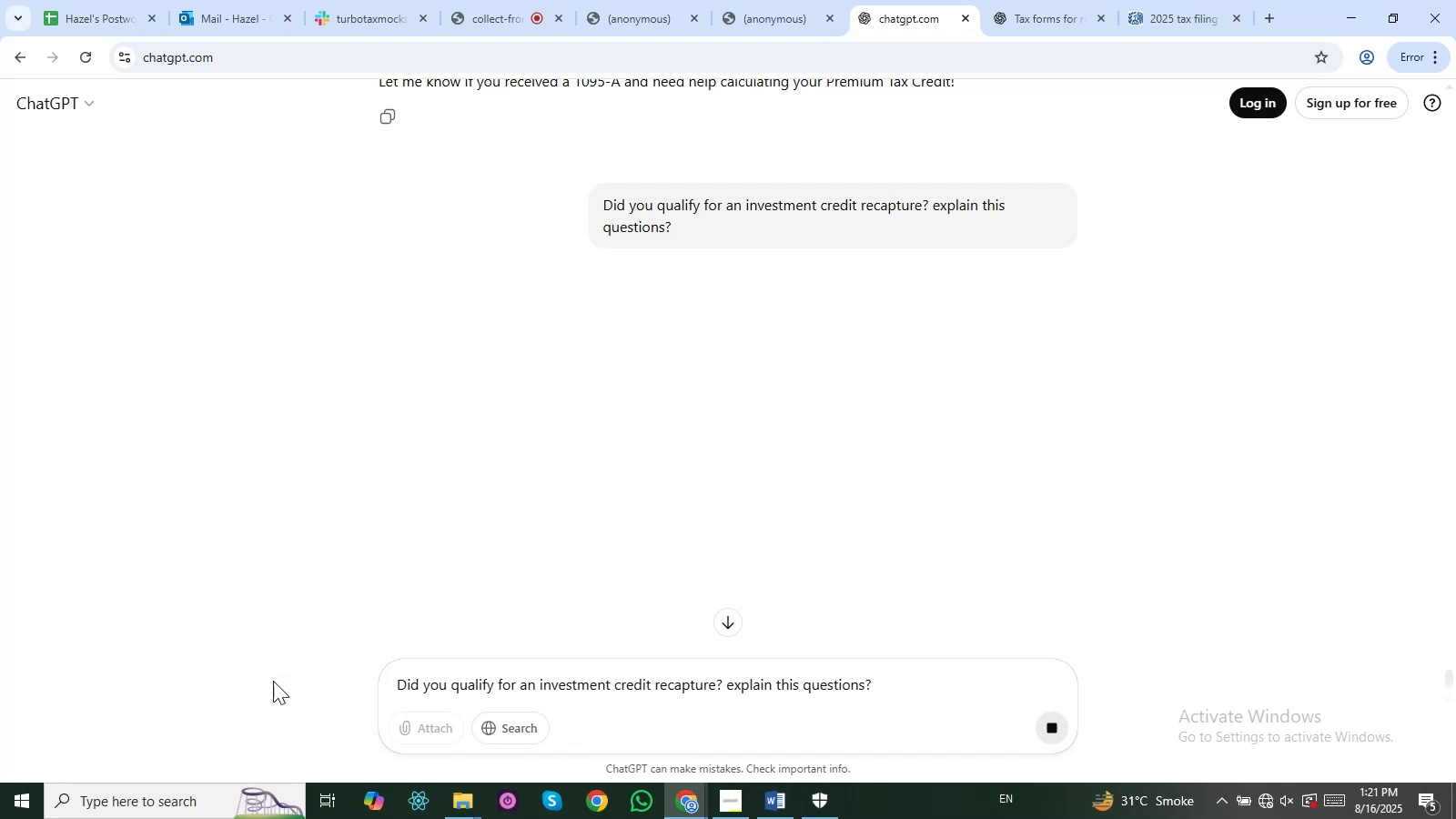 
key(Enter)
 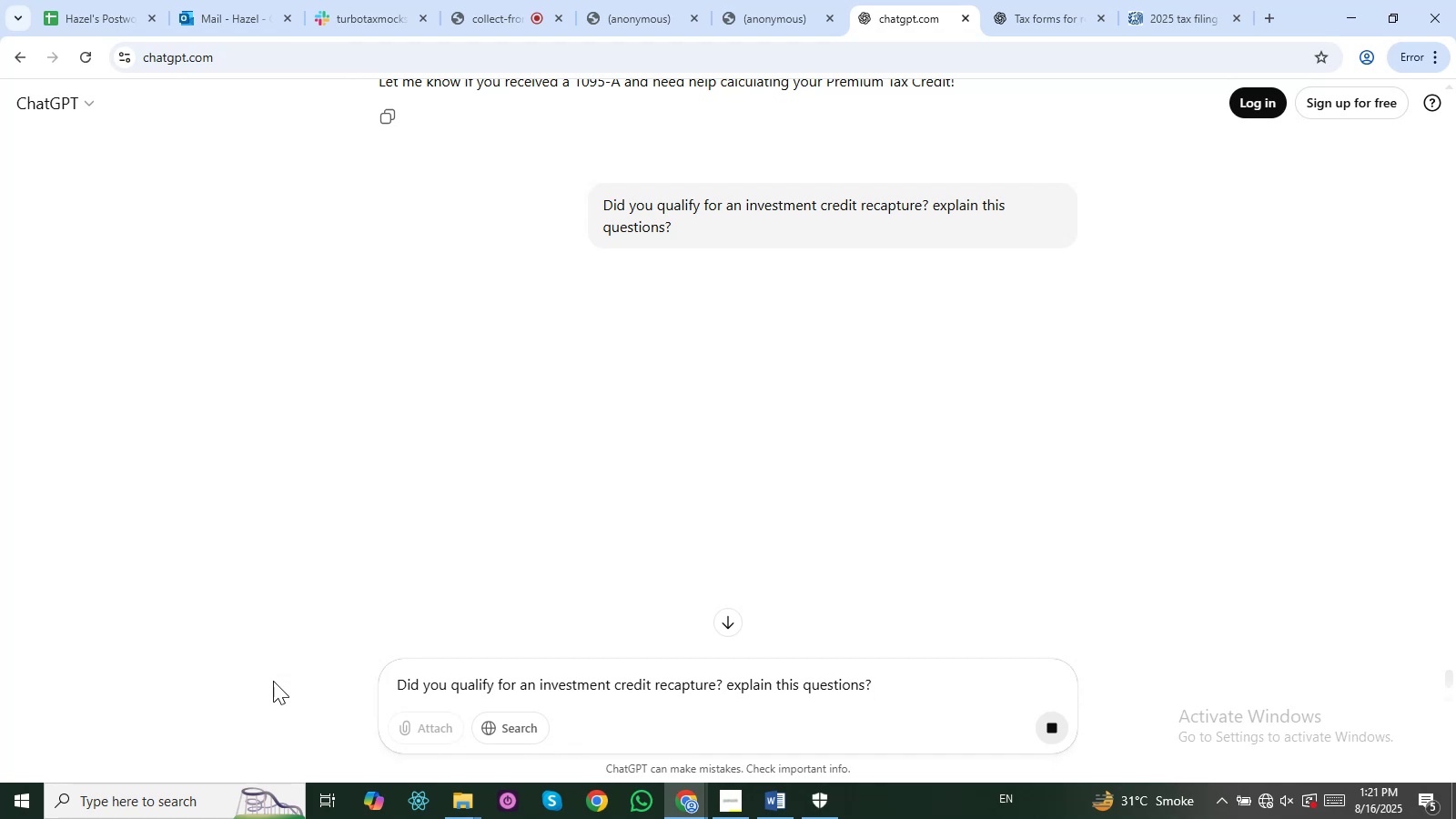 
key(Enter)
 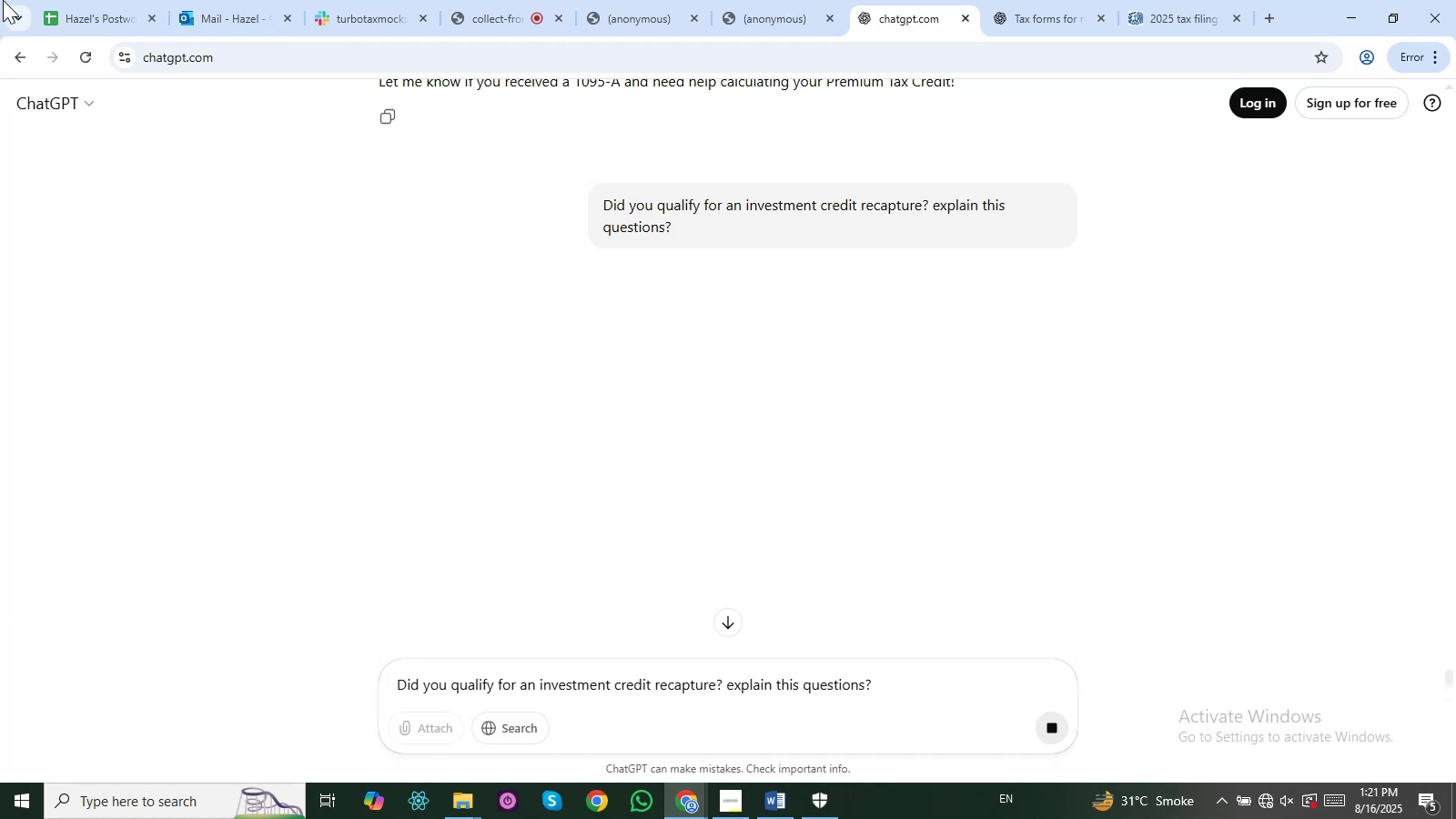 
left_click([205, 46])
 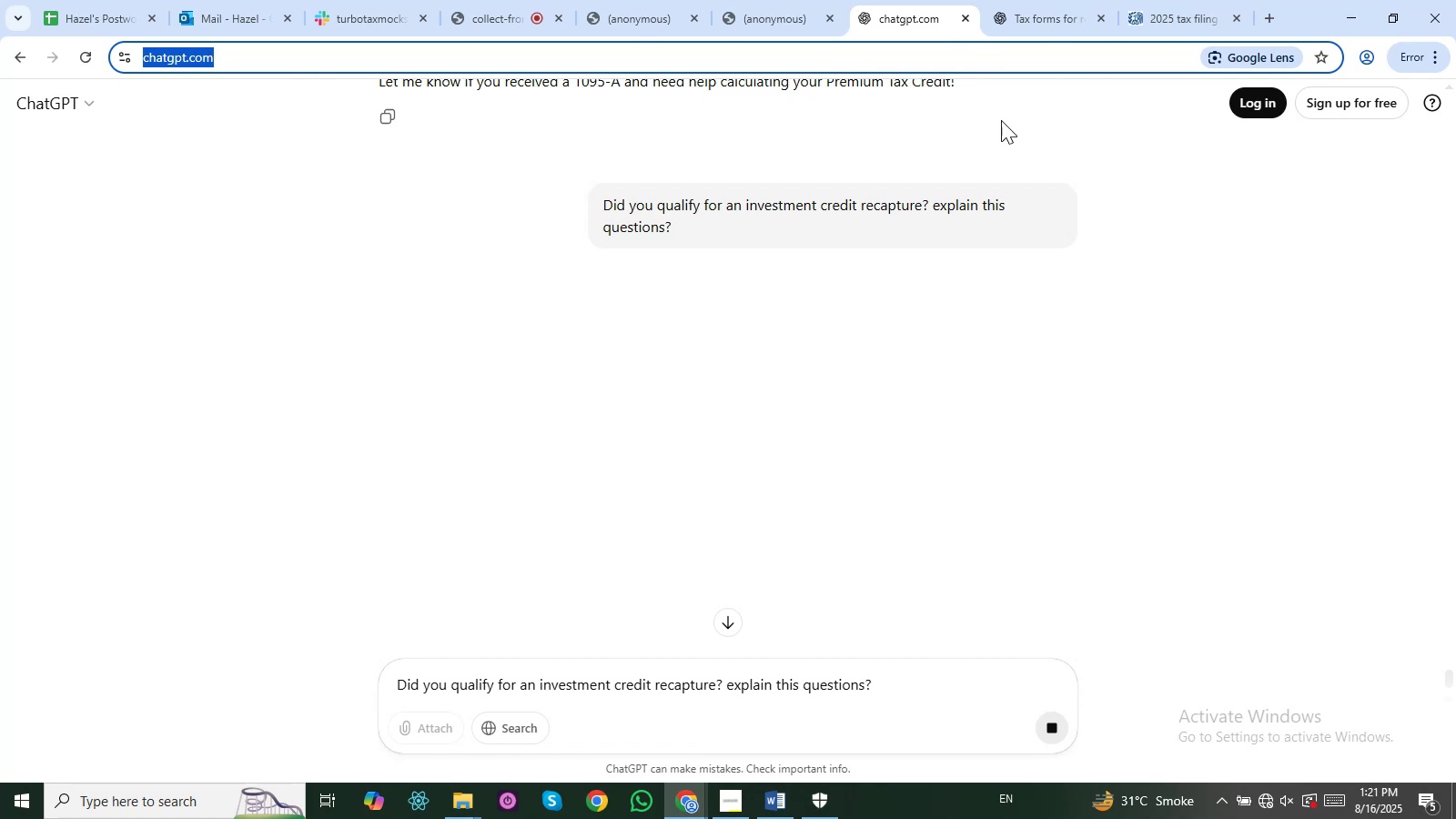 
left_click([1279, 808])
 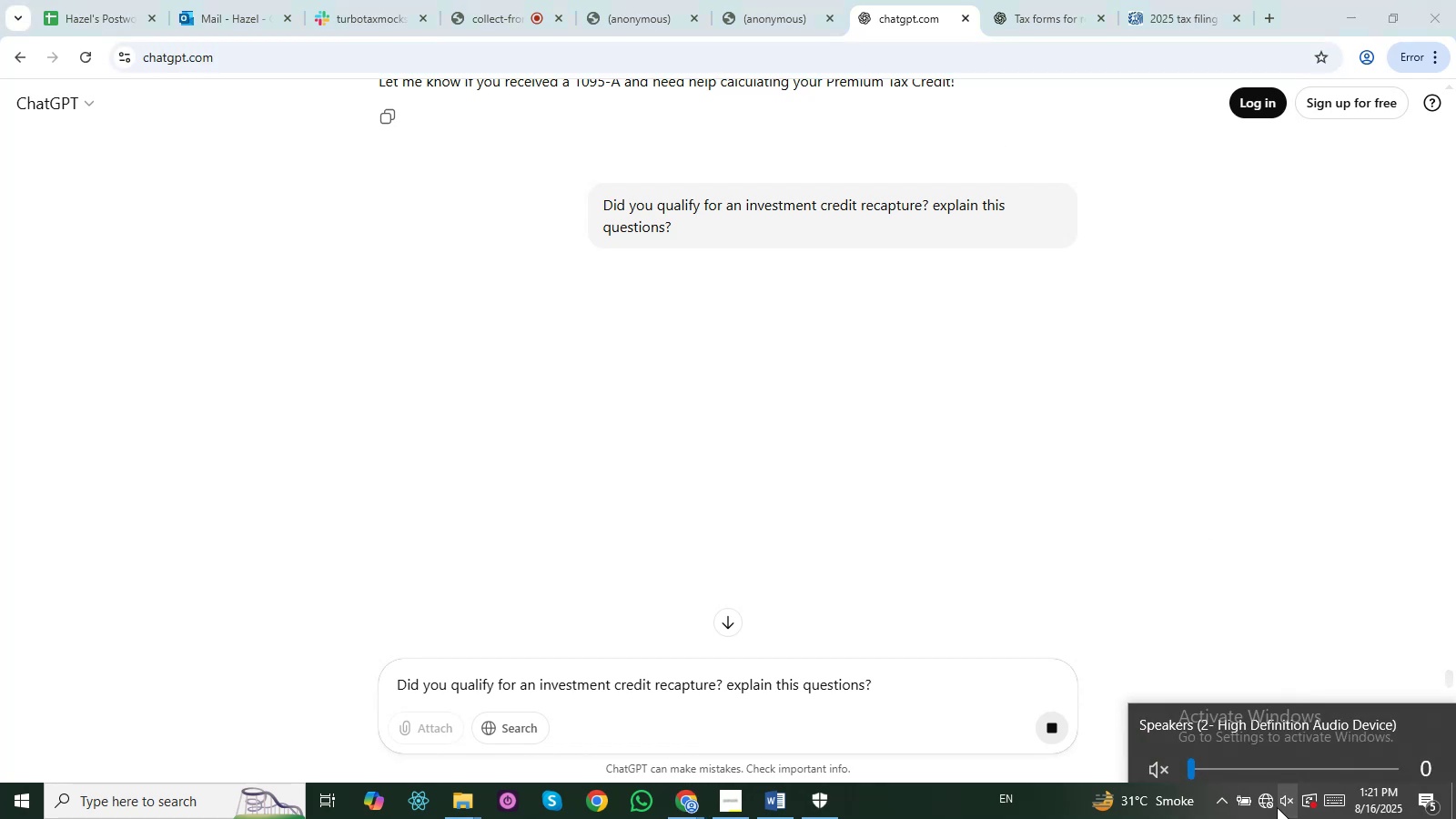 
left_click([1277, 807])
 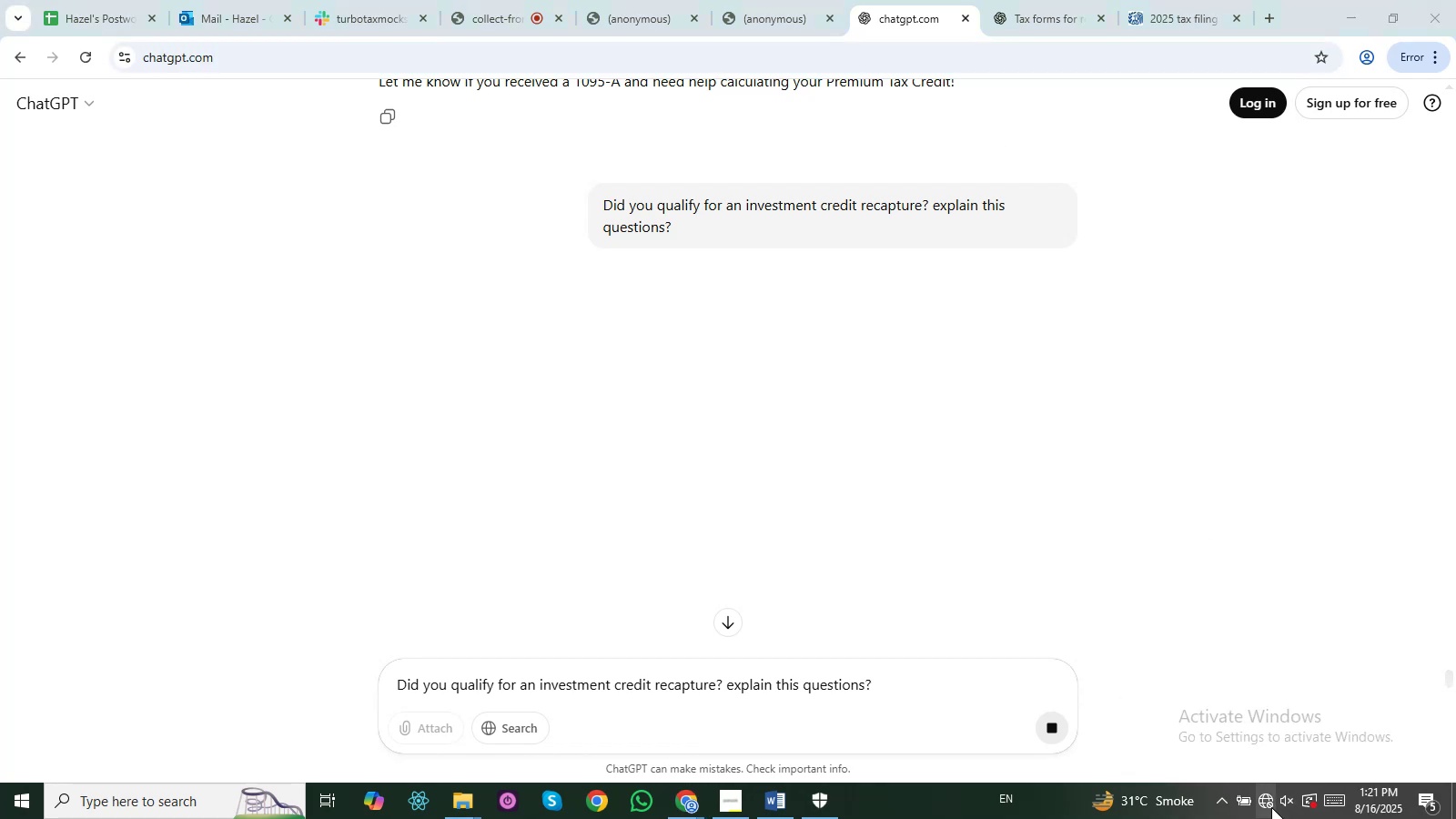 
left_click([1269, 806])
 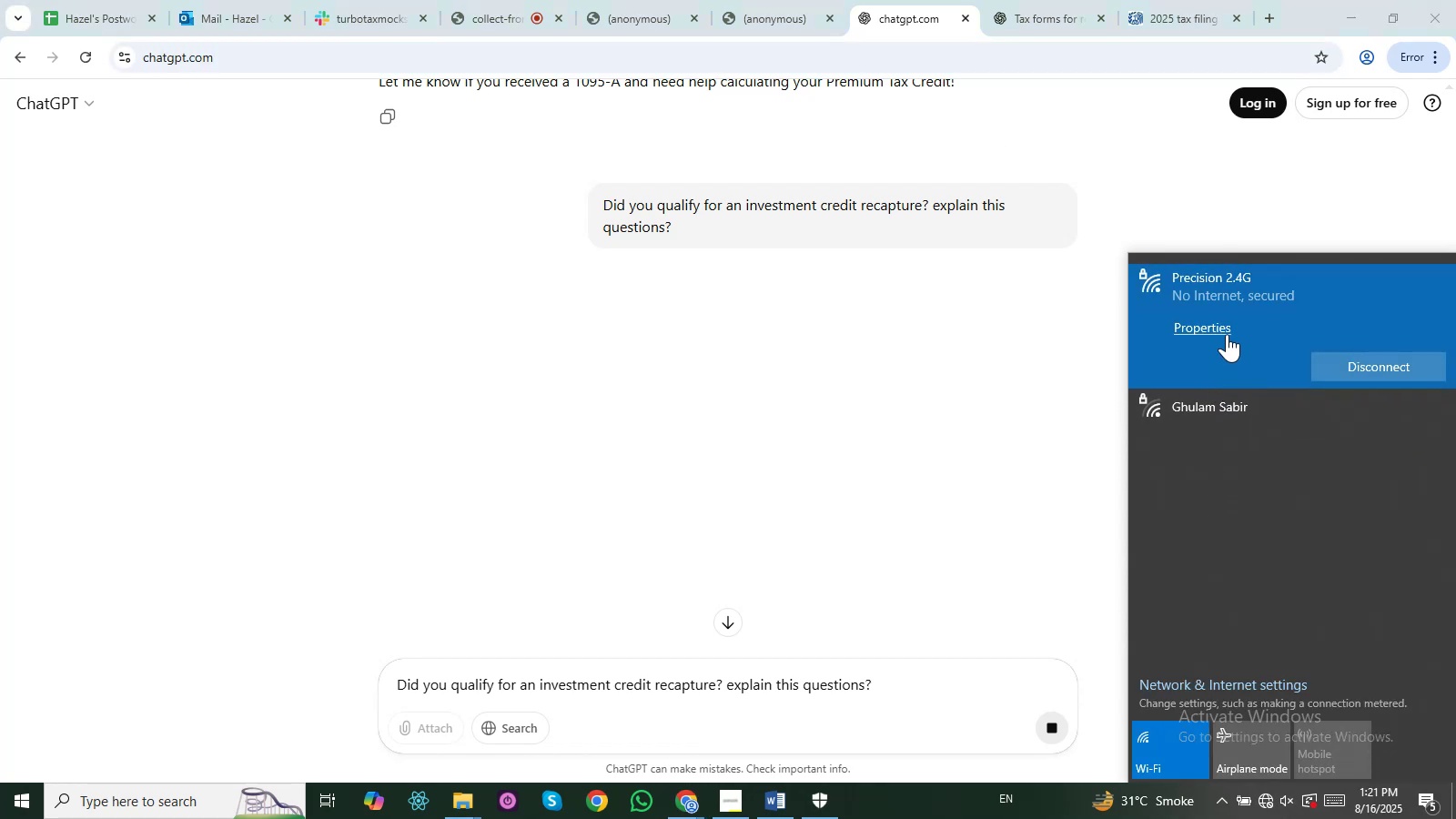 
left_click([1232, 301])
 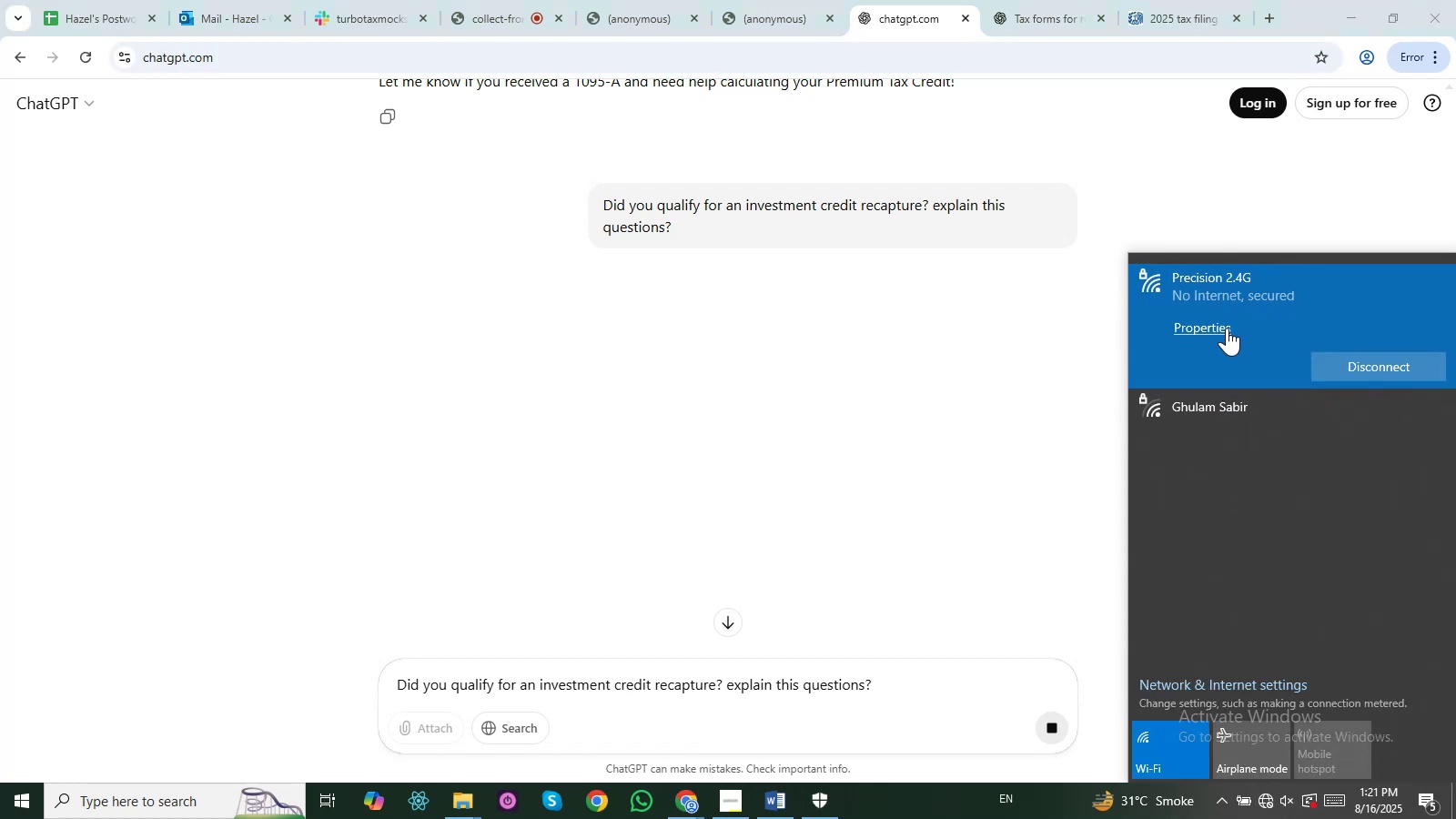 
left_click([1227, 328])
 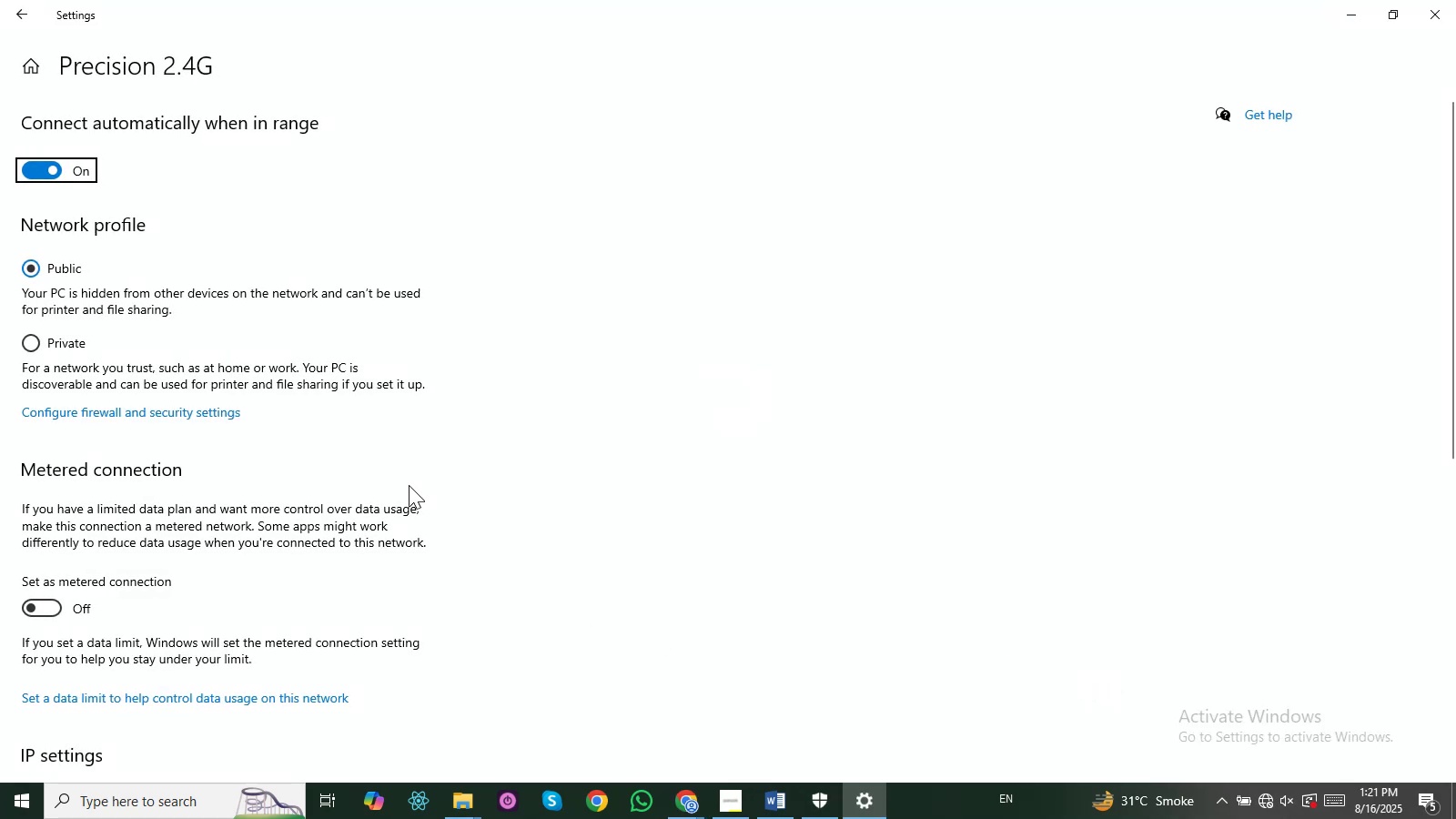 
left_click([216, 412])
 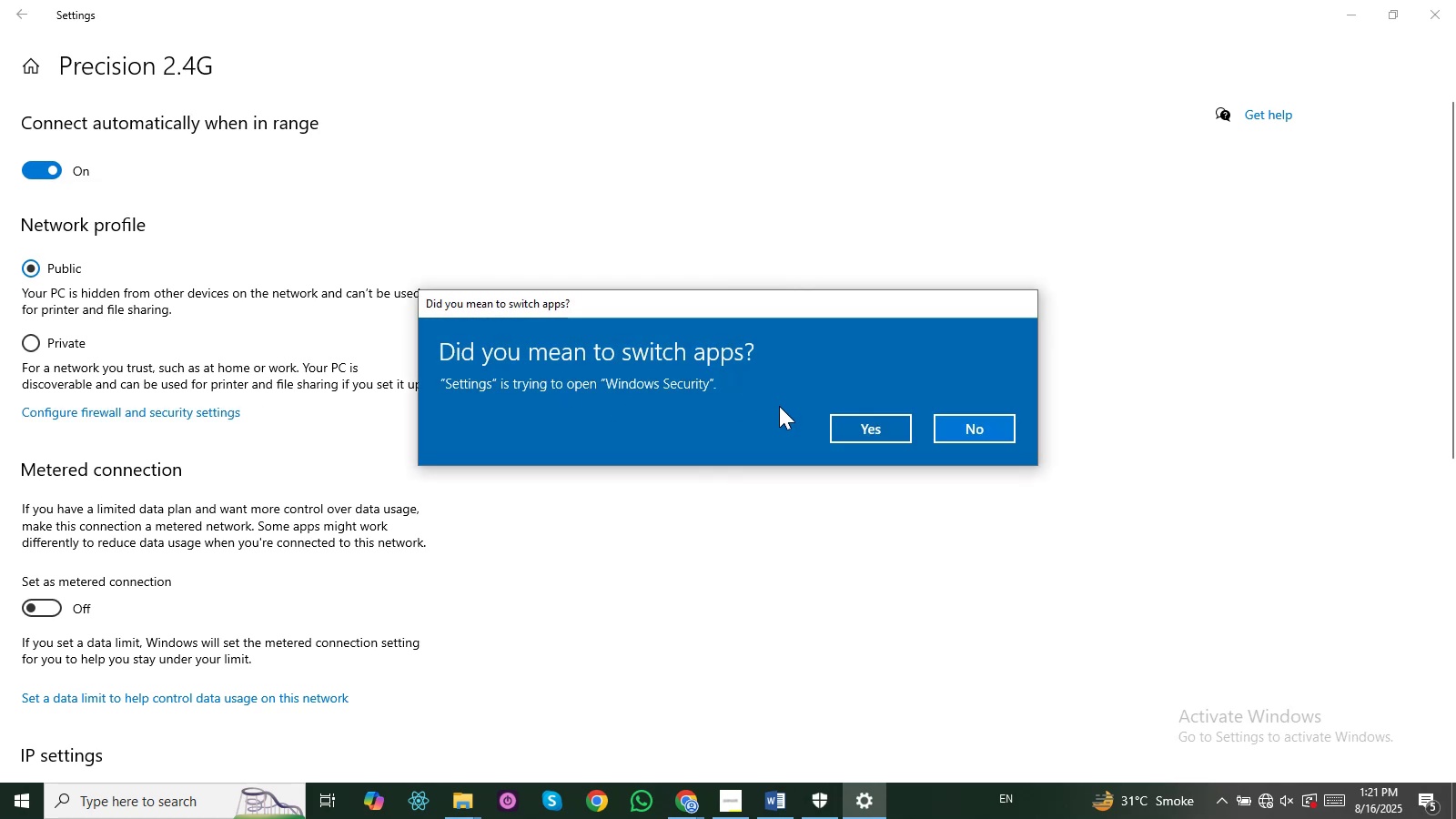 
left_click([843, 426])
 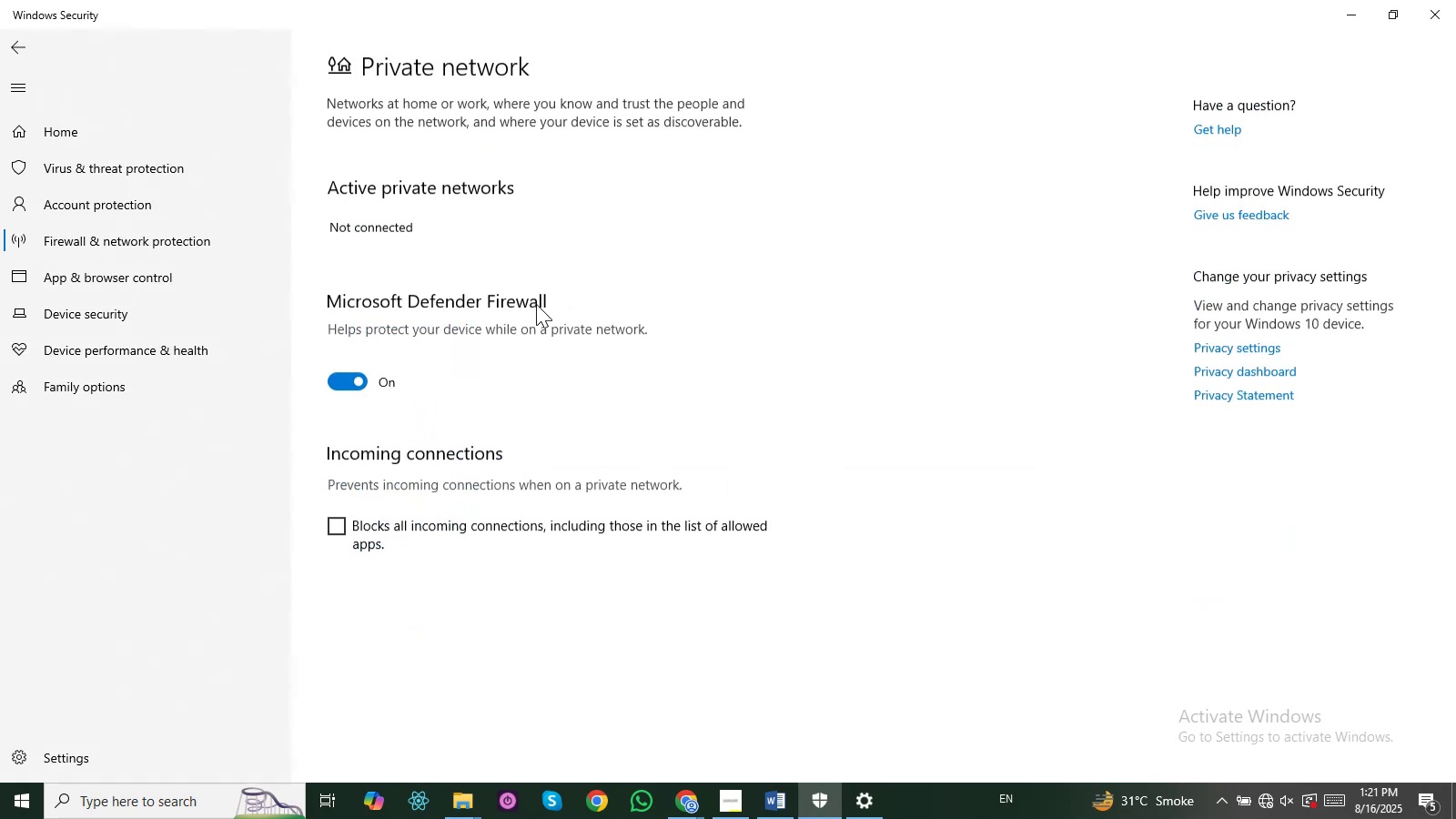 
wait(7.91)
 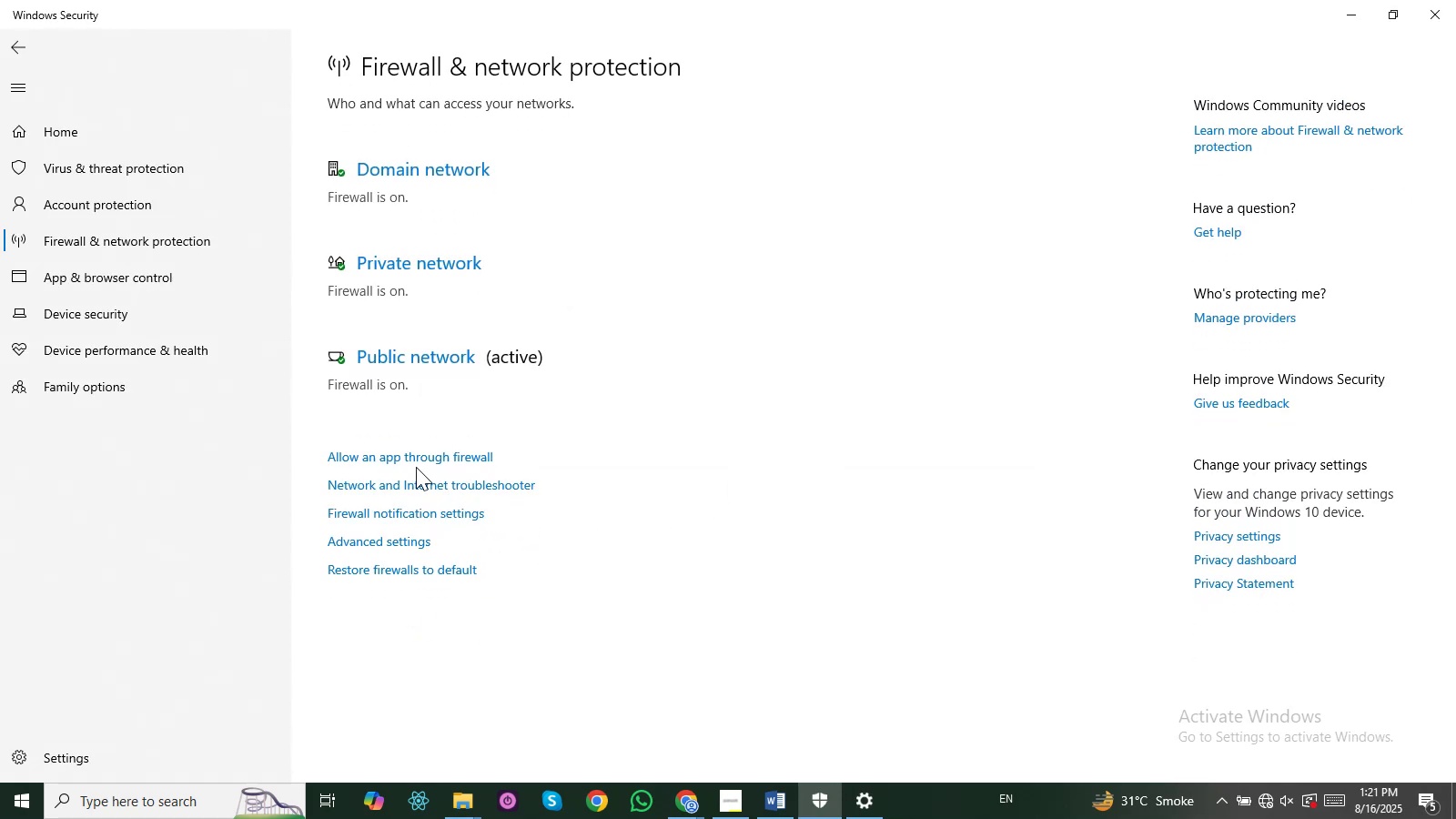 
left_click([32, 54])
 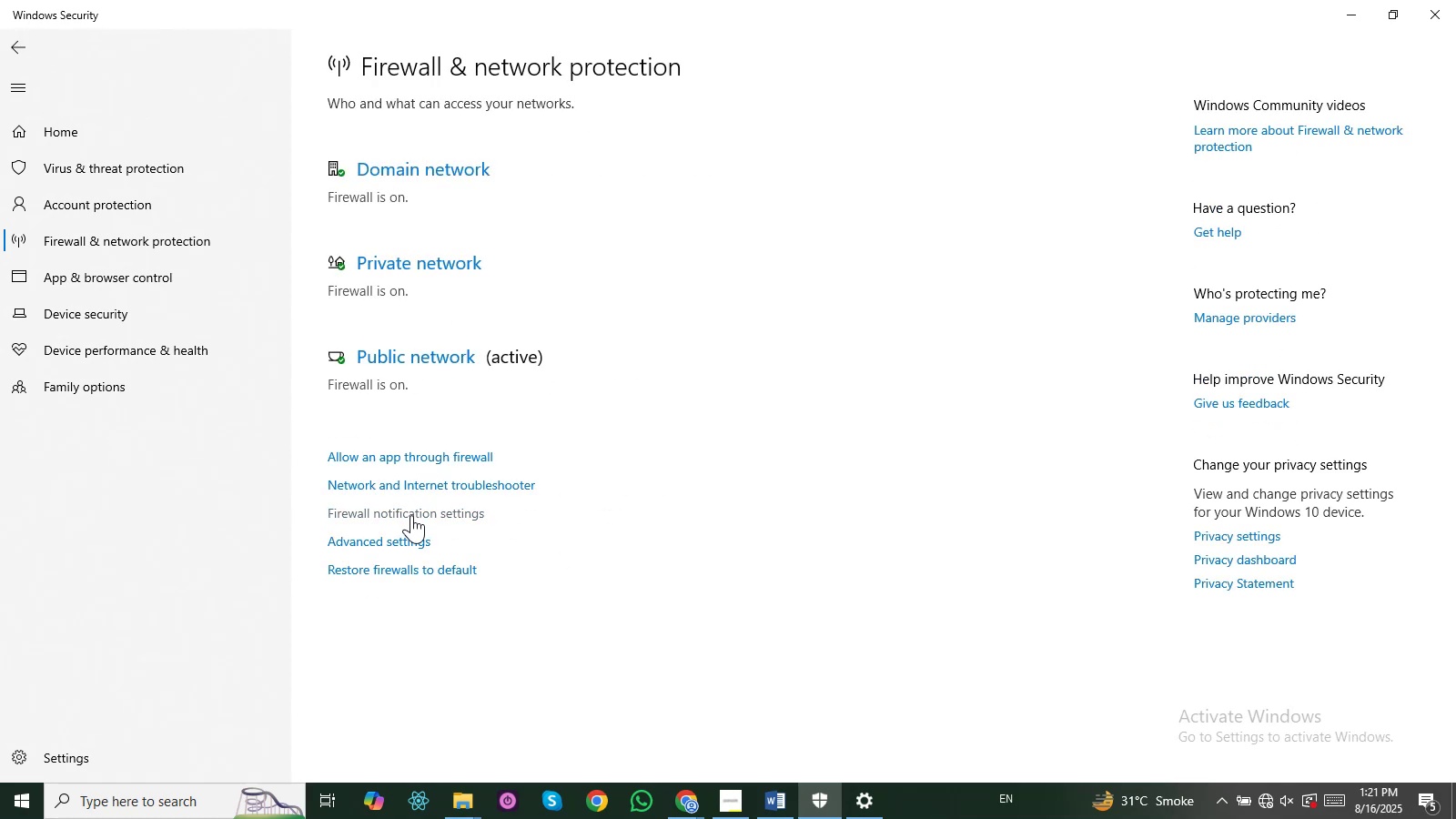 
left_click([412, 545])
 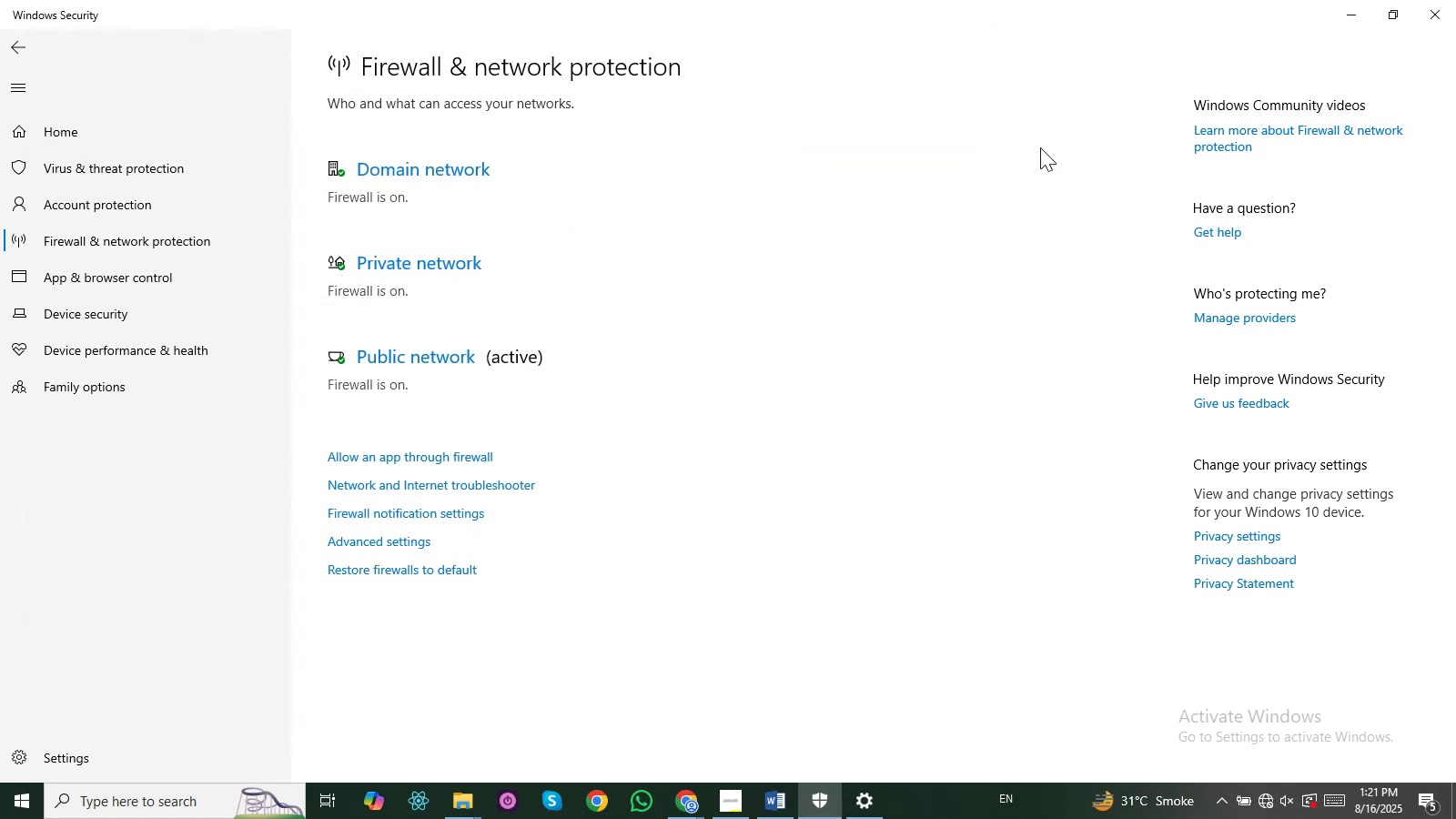 
wait(13.53)
 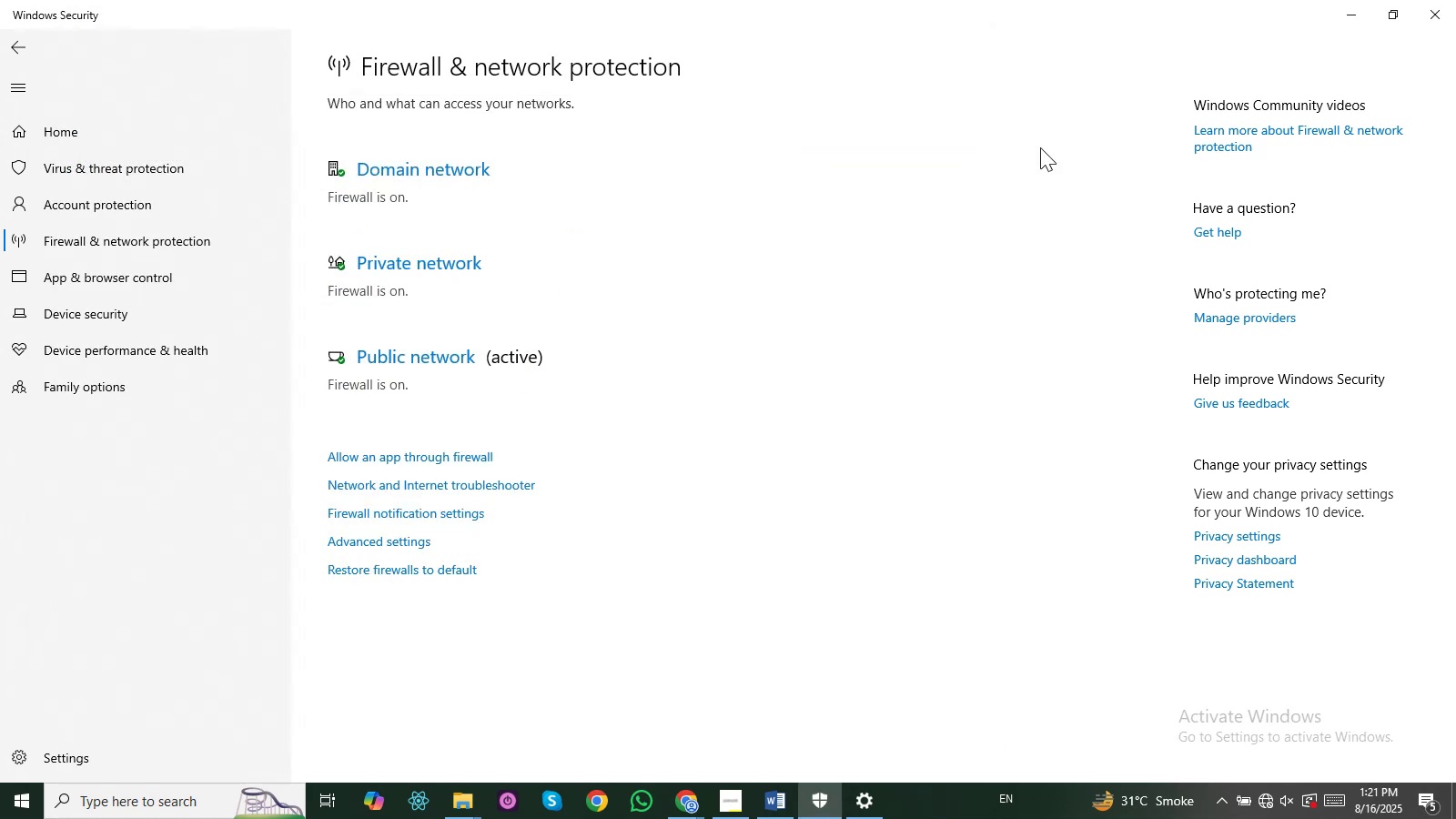 
mouse_move([1212, 319])
 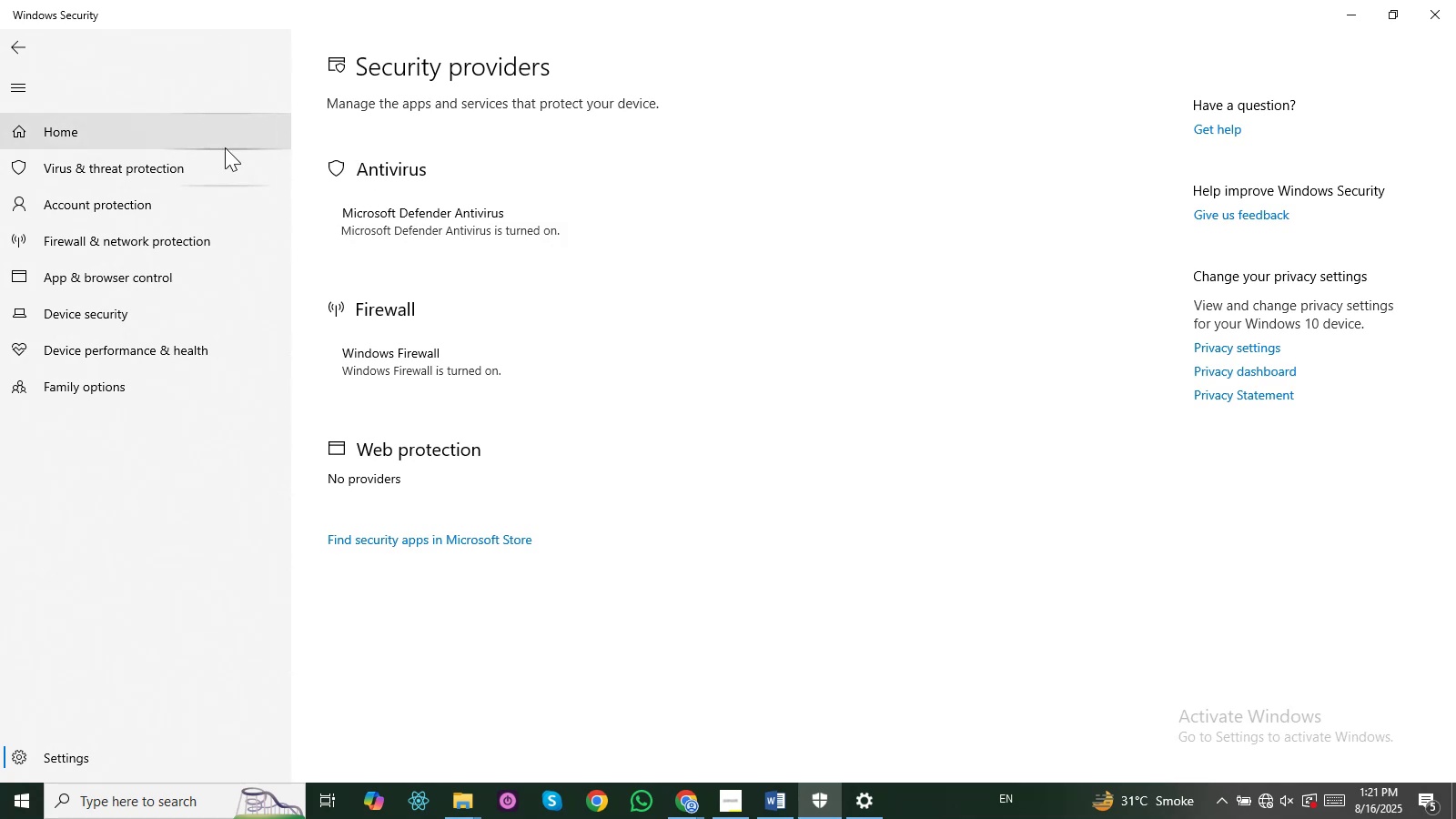 
double_click([394, 310])
 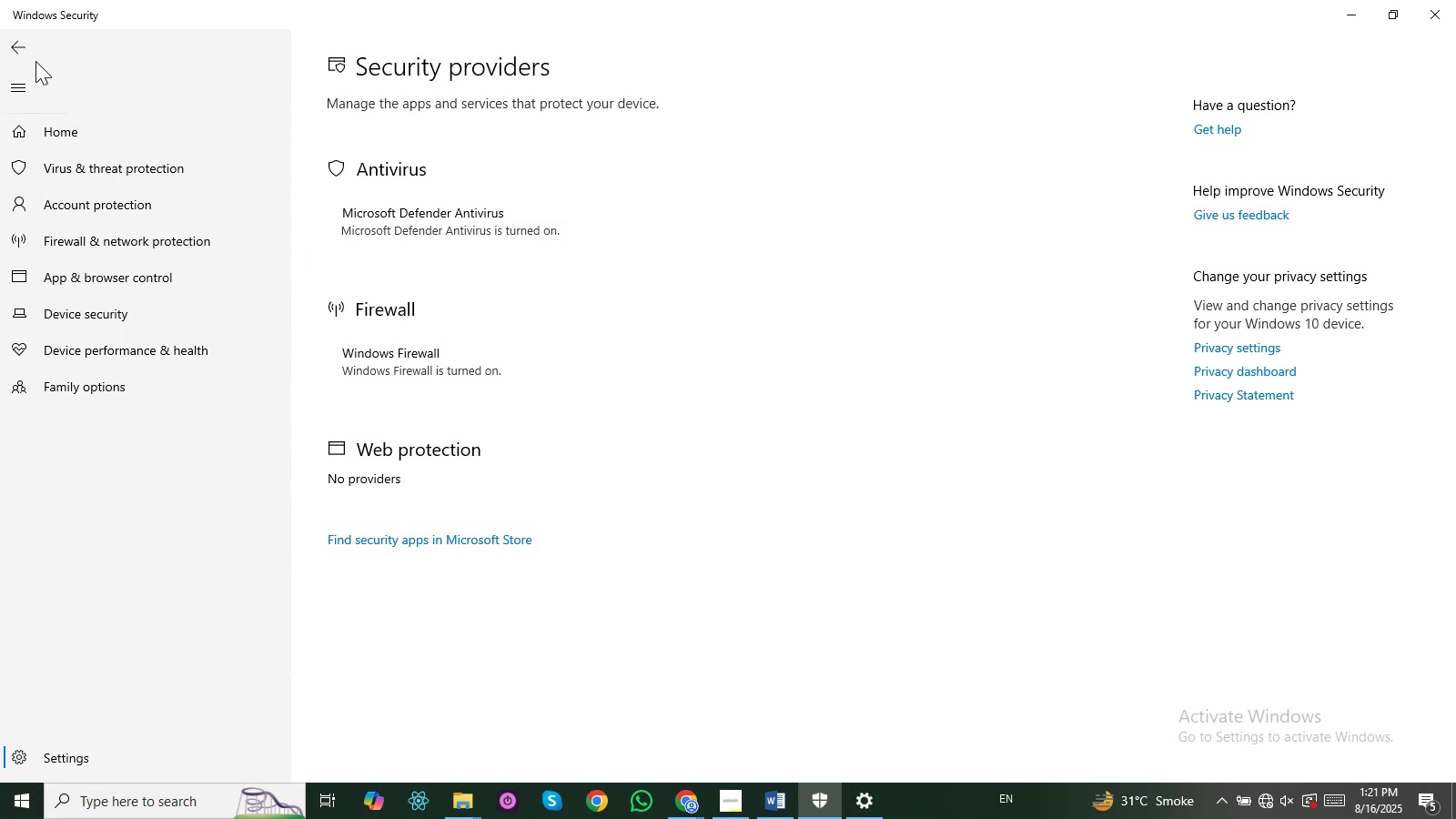 
left_click([29, 56])
 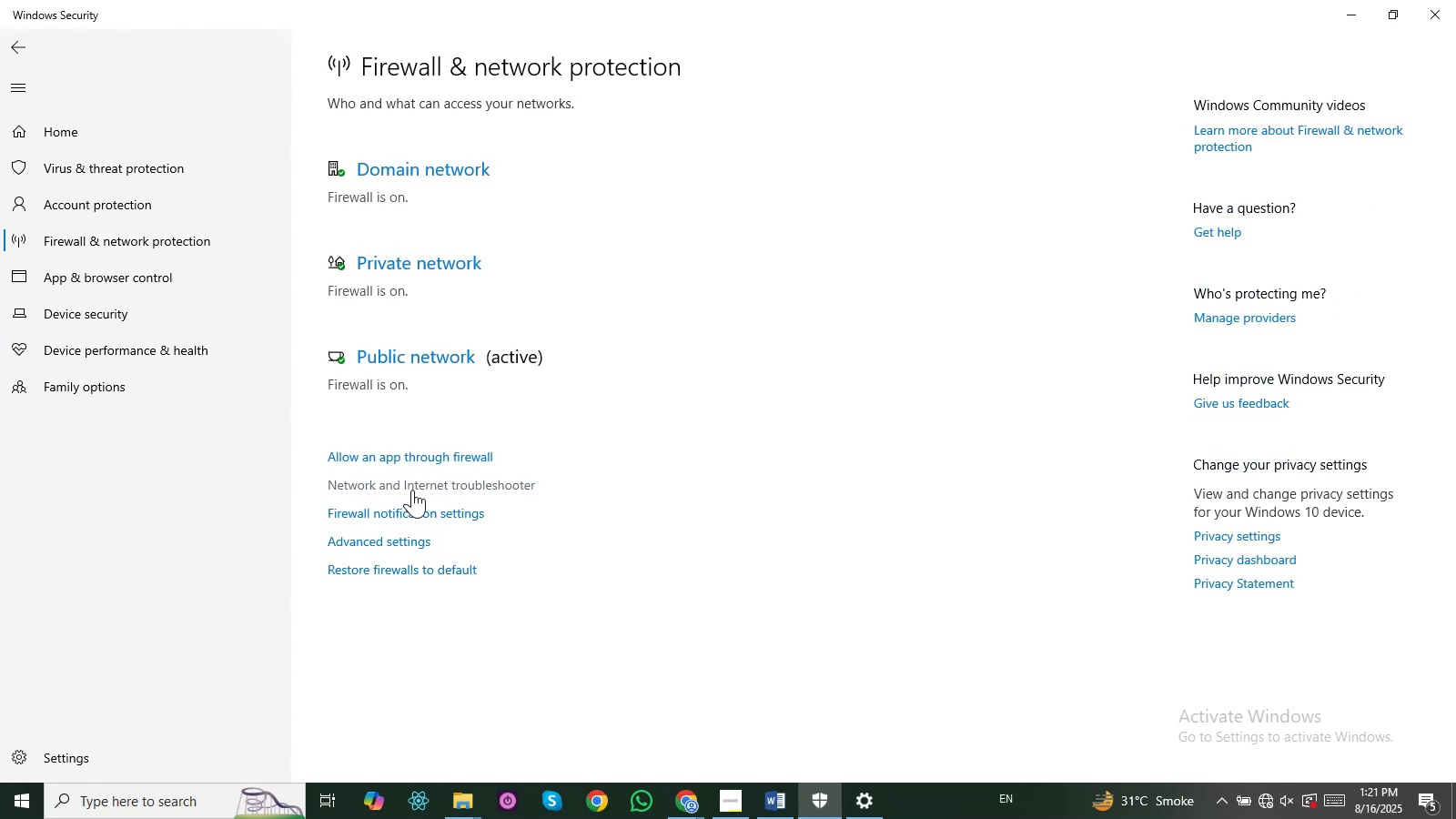 
wait(6.27)
 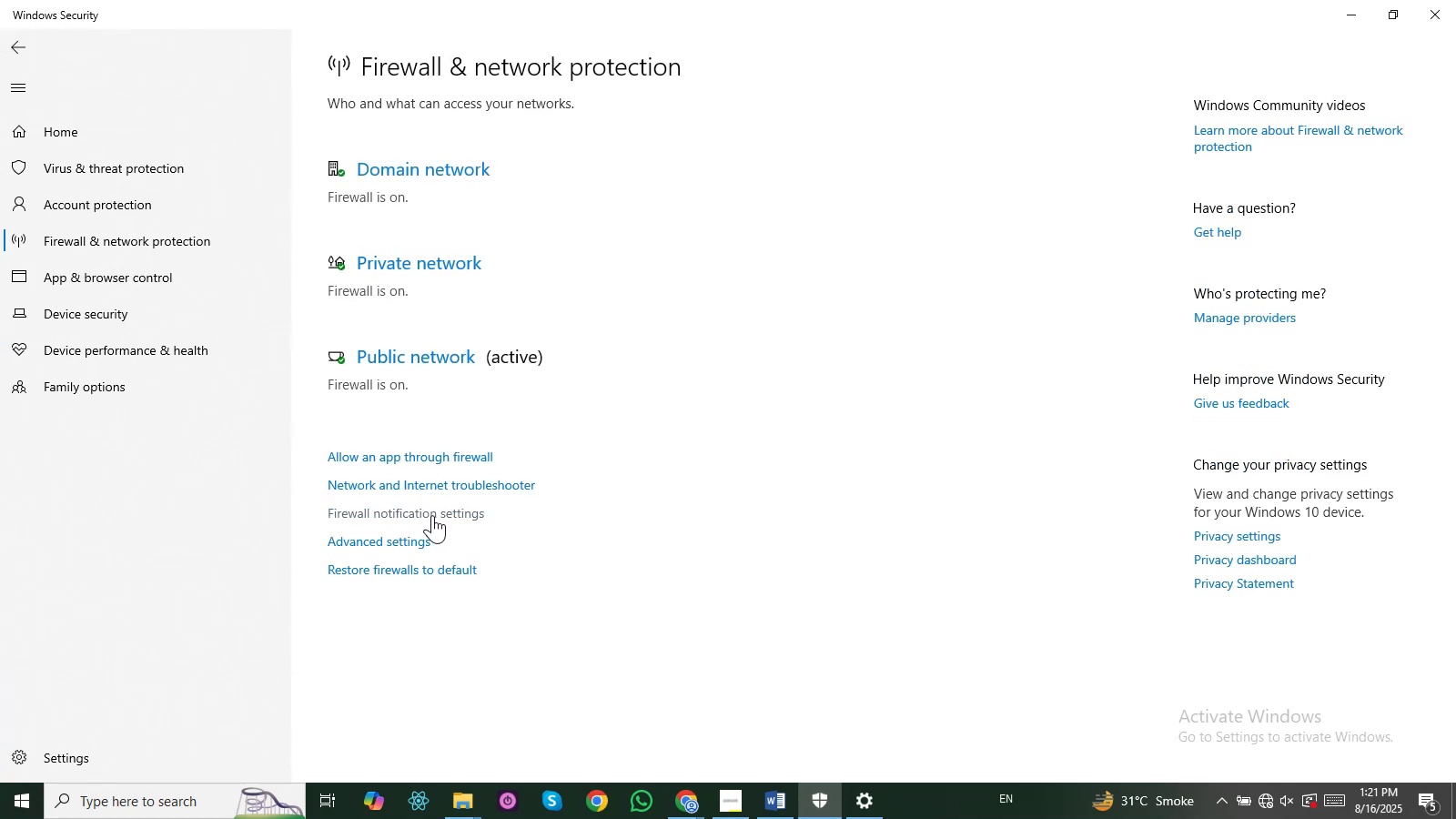 
left_click([413, 482])
 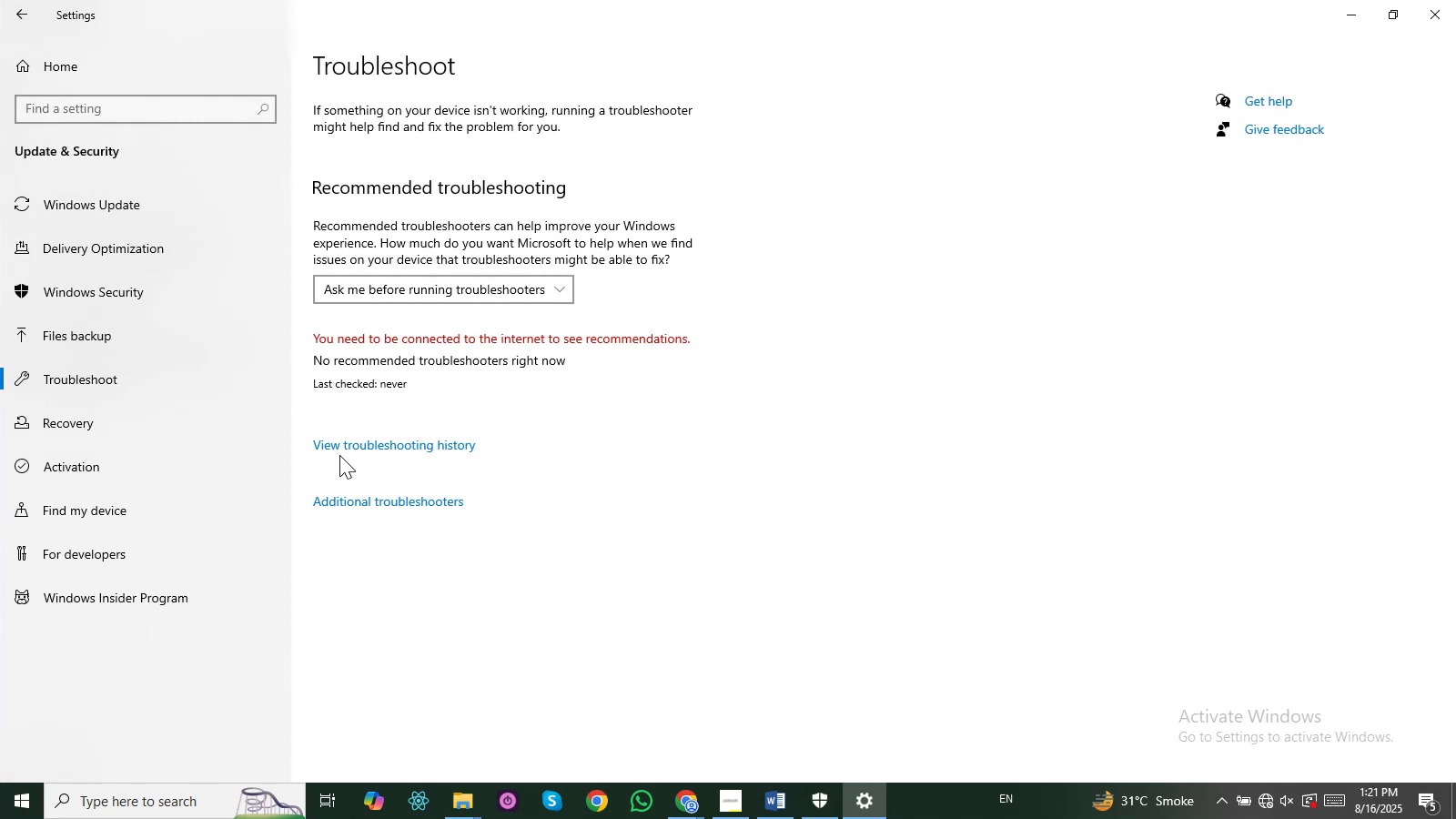 
hold_key(key=AltLeft, duration=1.59)
 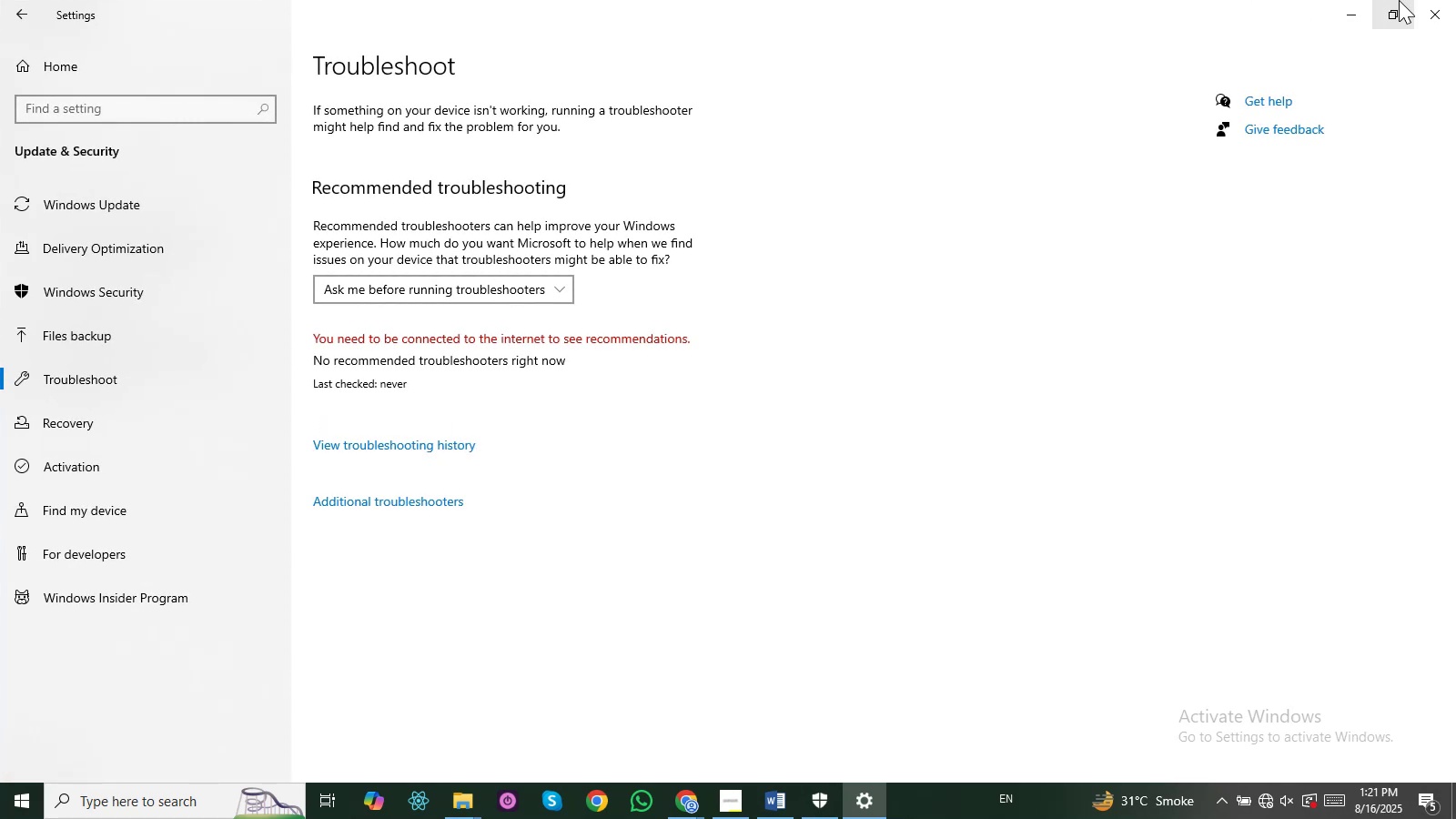 
left_click([1455, 0])
 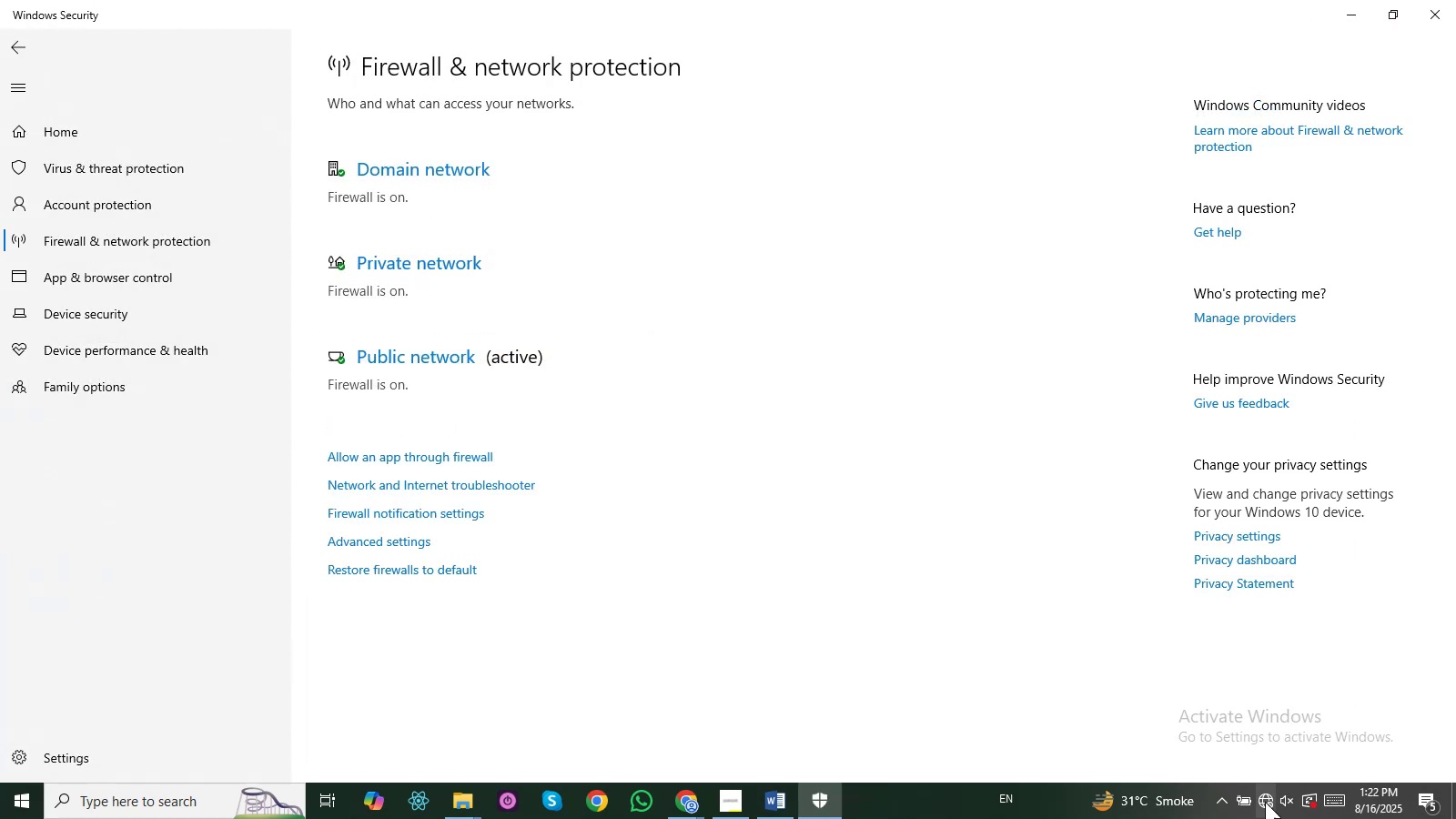 
right_click([1265, 802])
 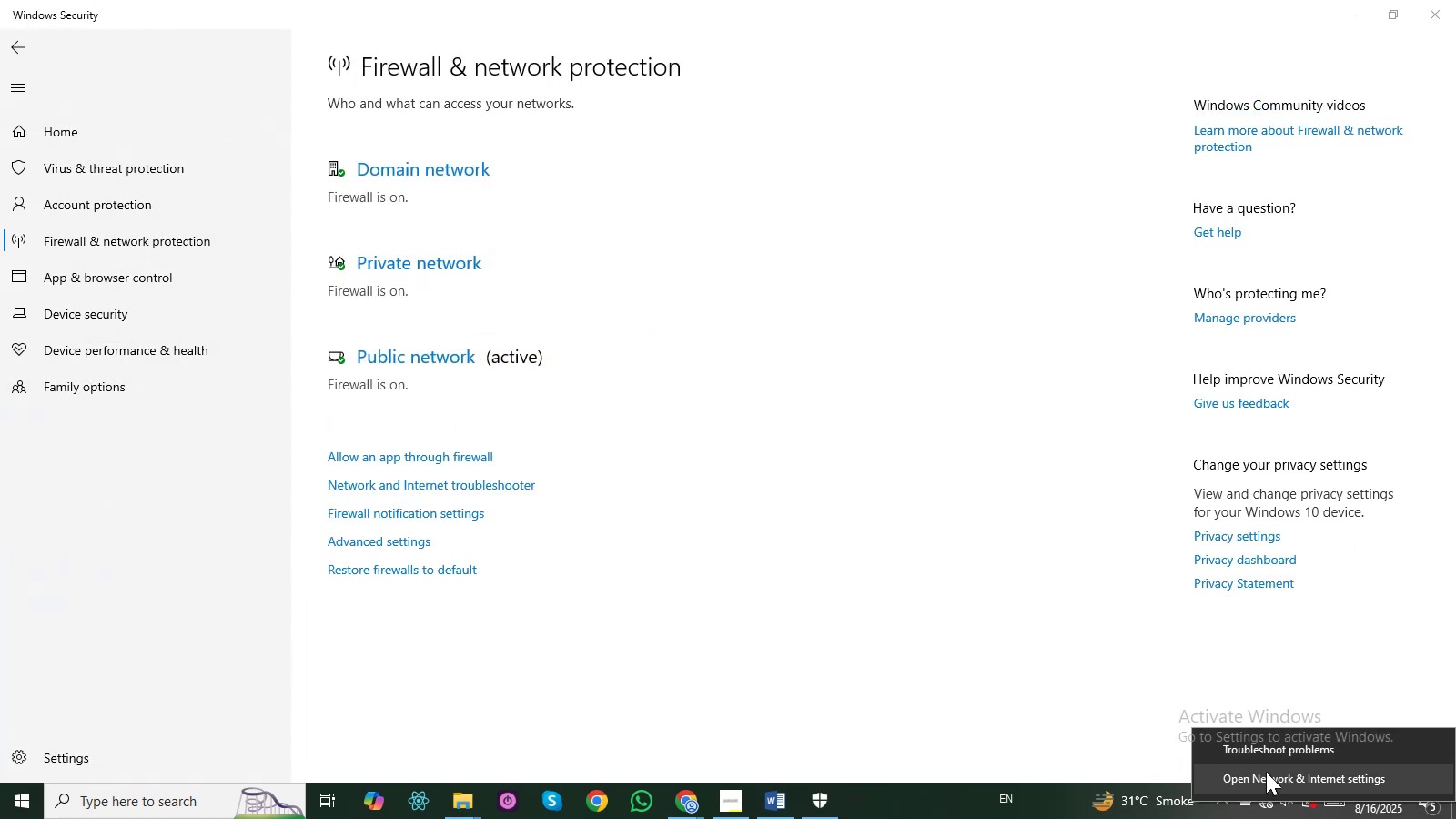 
left_click([1267, 774])
 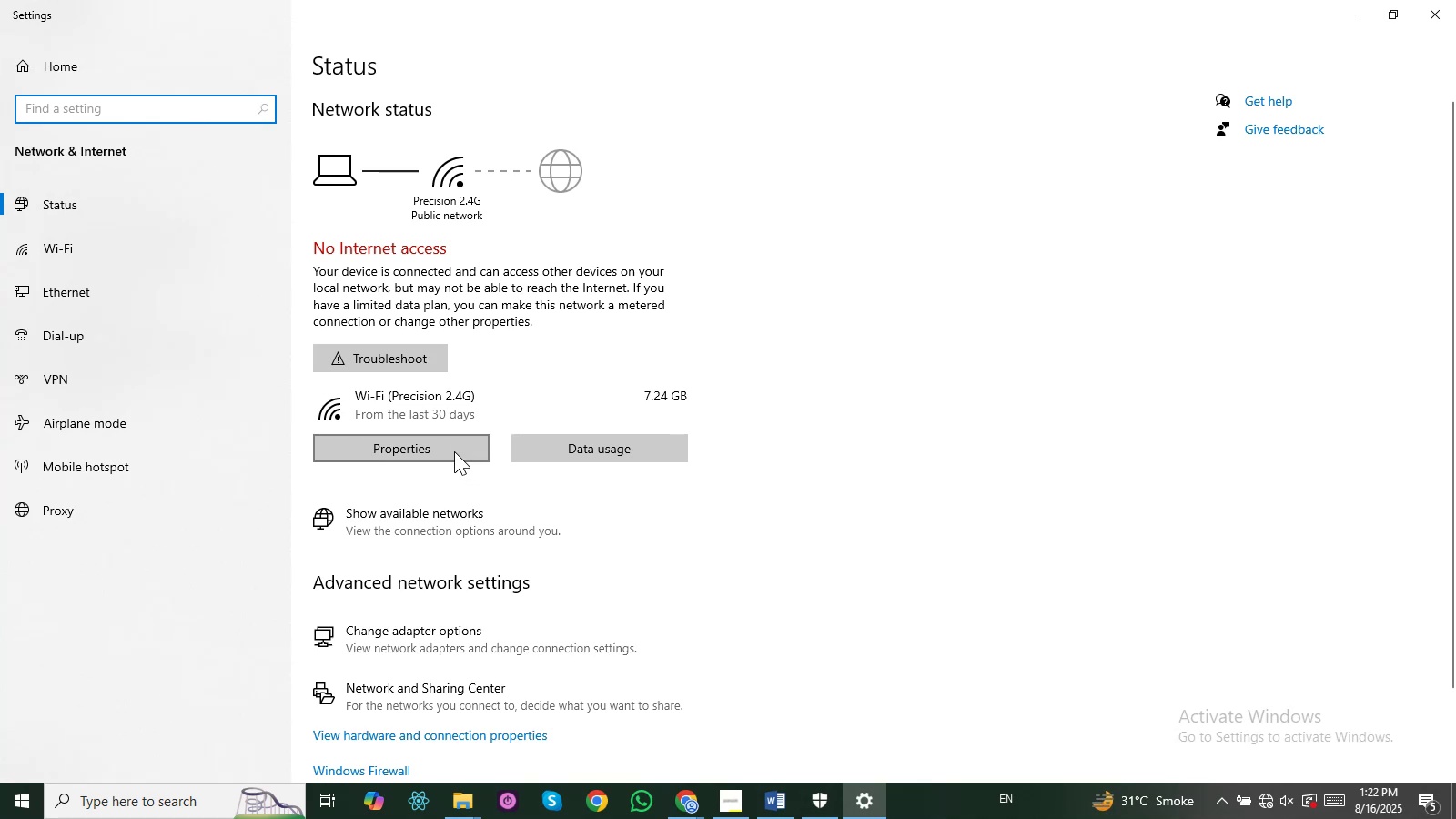 
wait(7.46)
 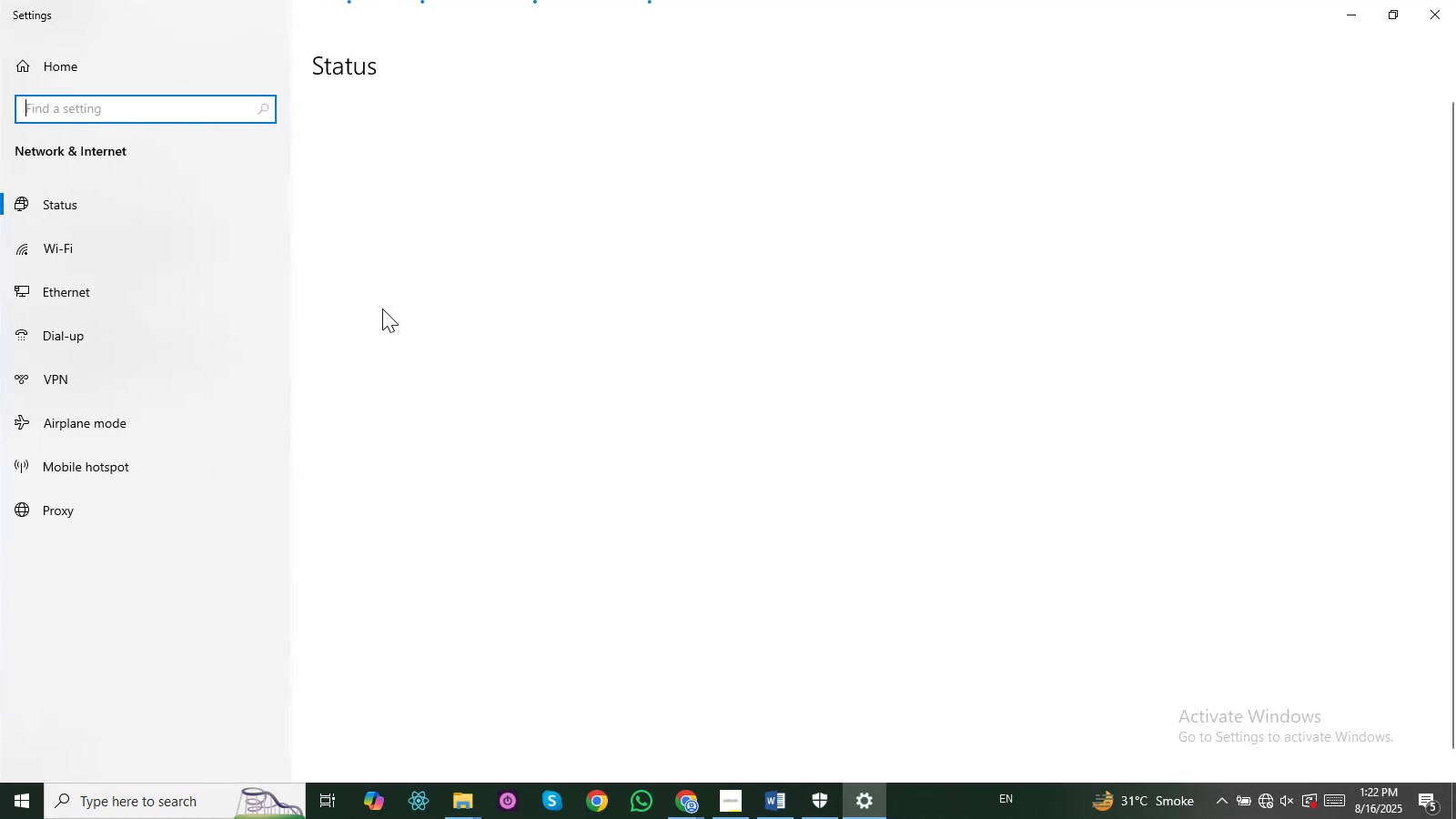 
left_click([421, 677])
 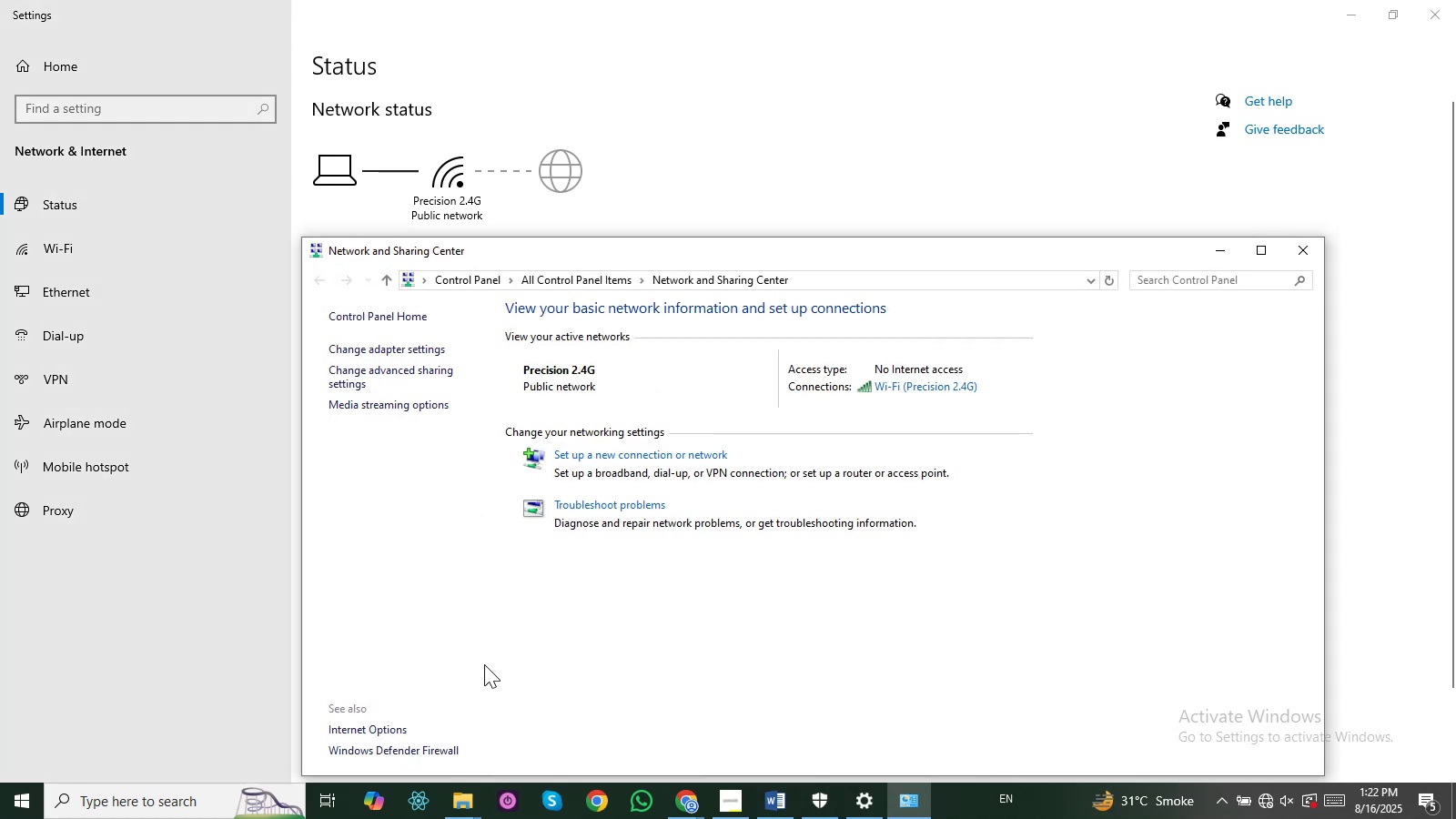 
left_click([947, 389])
 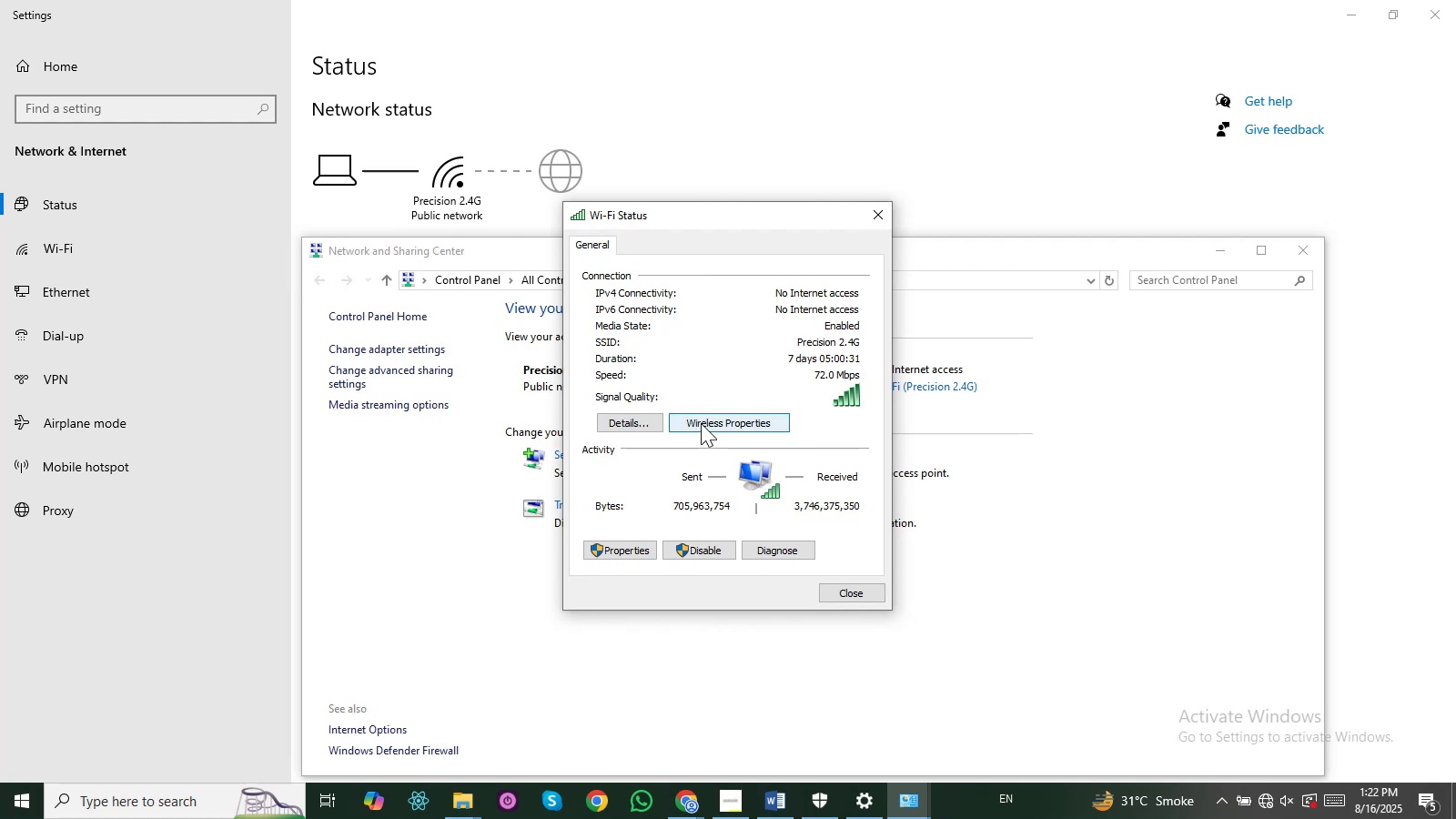 
left_click([701, 423])
 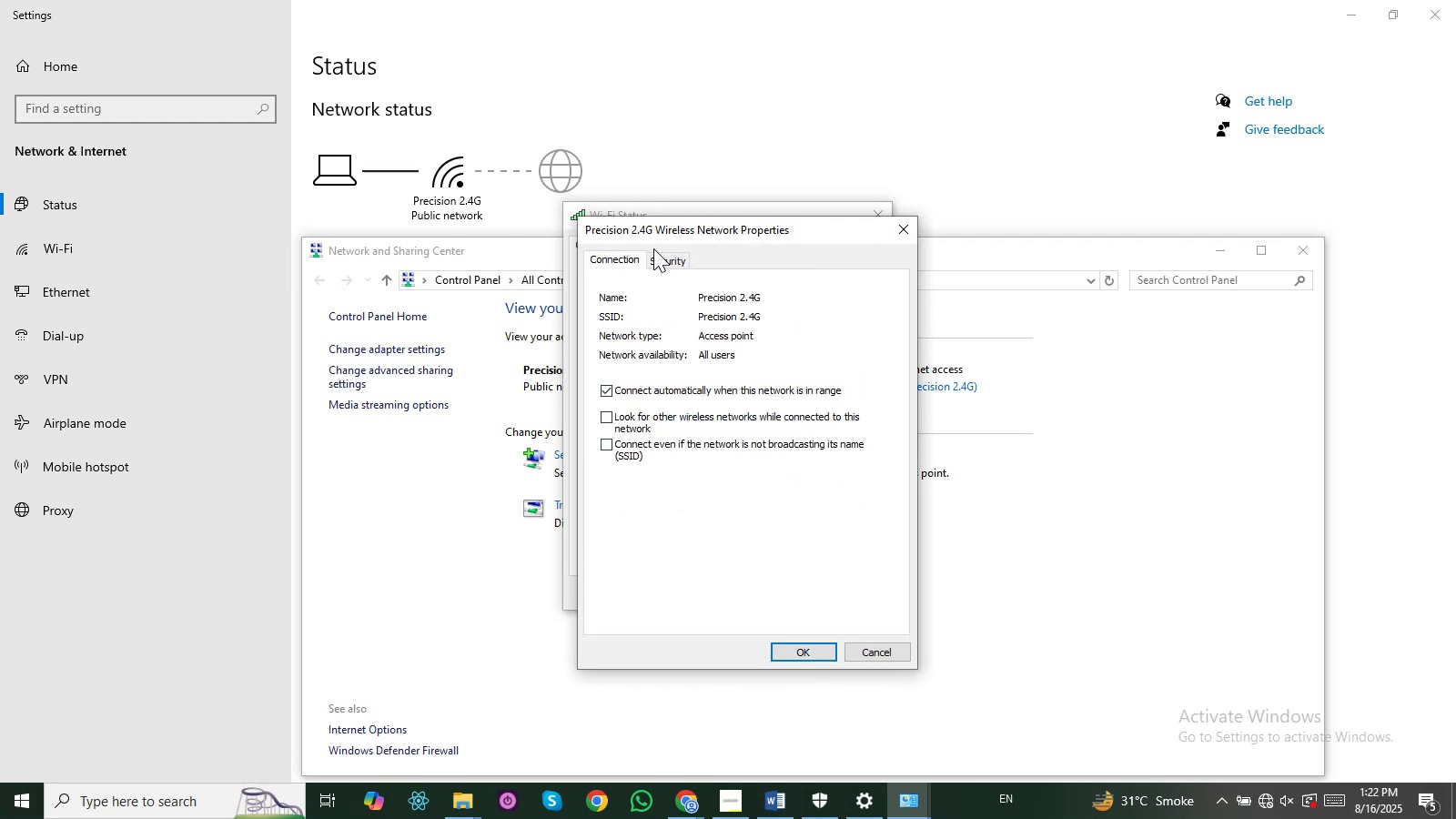 
double_click([655, 257])
 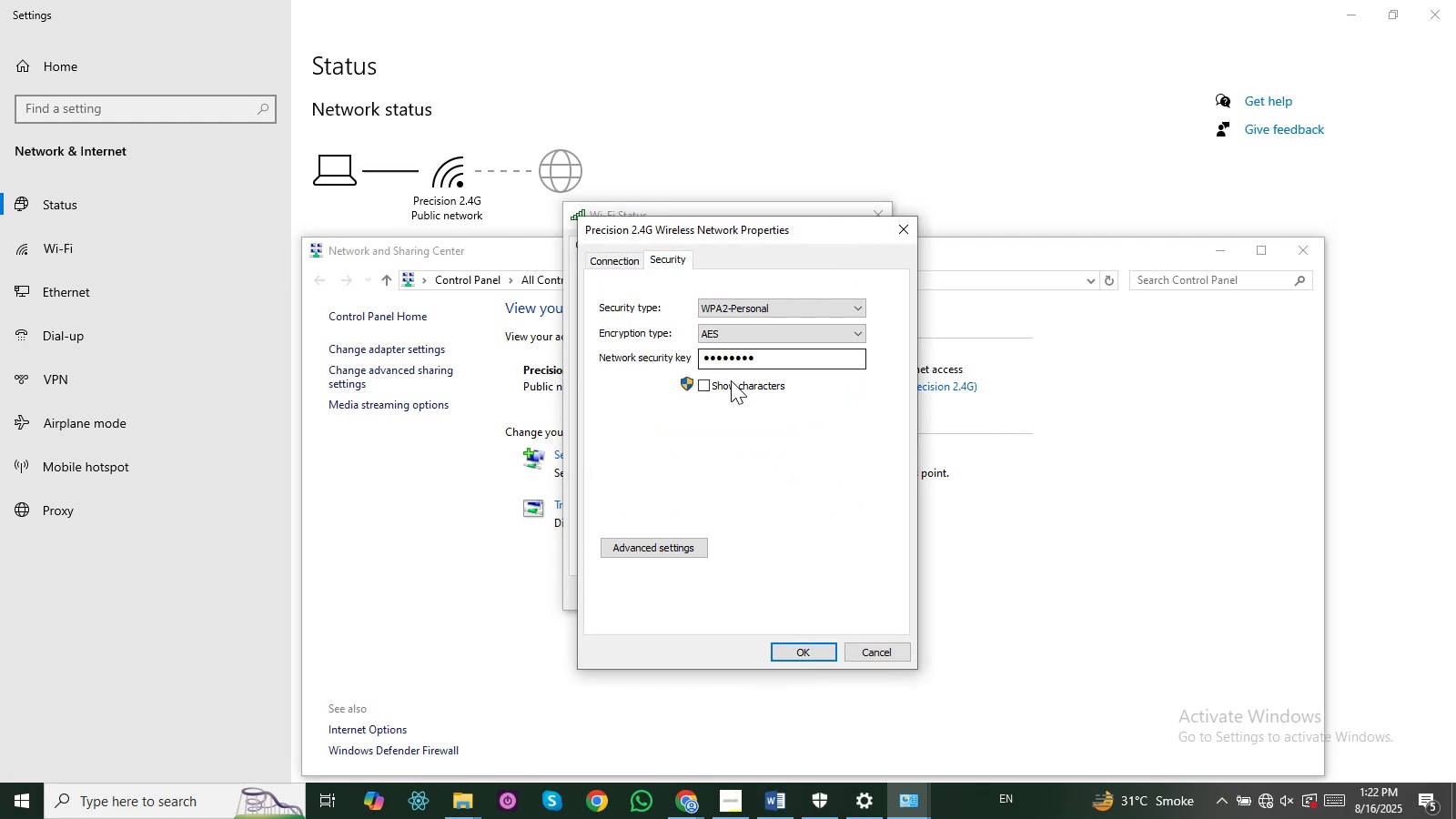 
left_click([731, 380])
 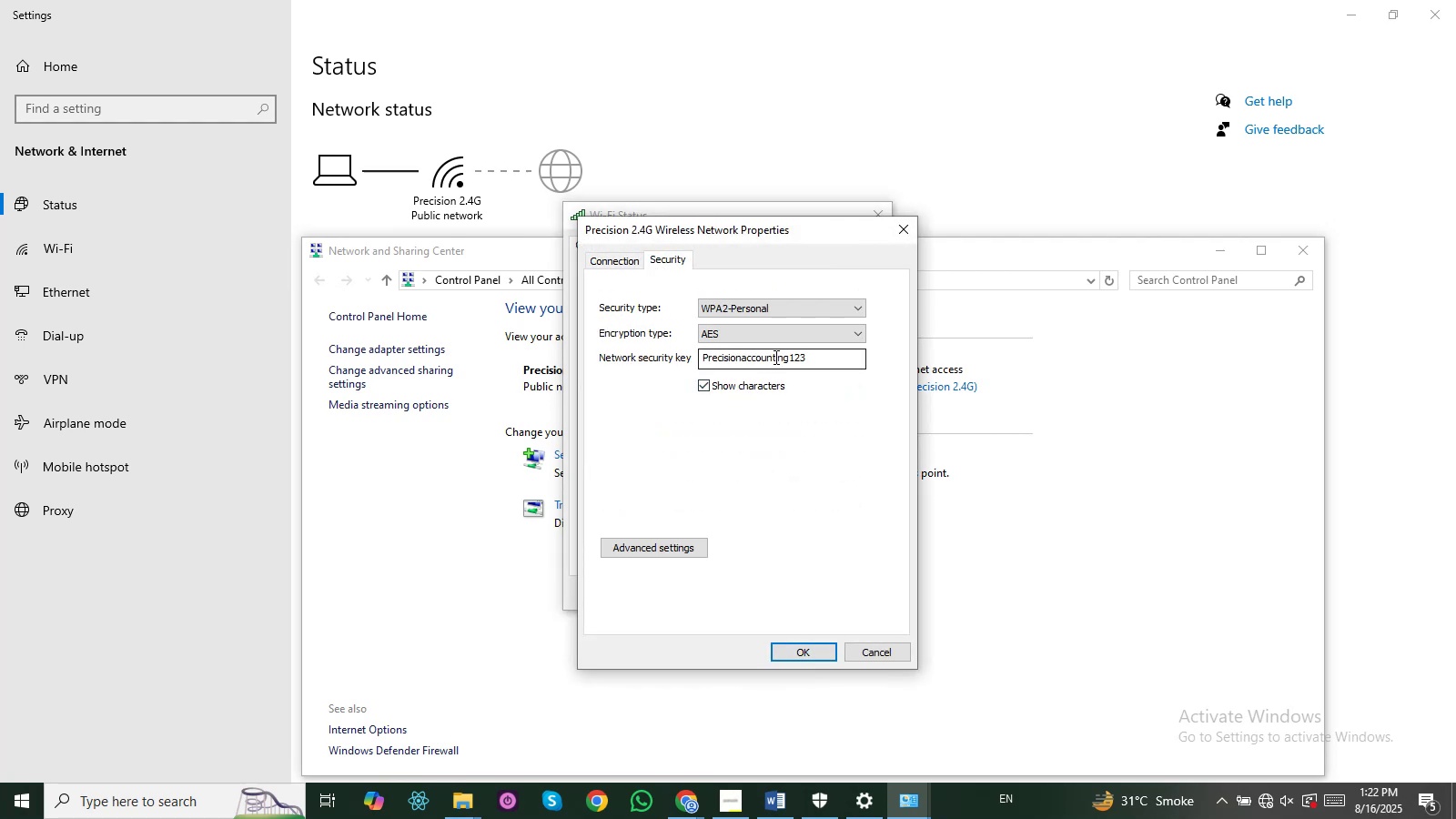 
left_click([774, 357])
 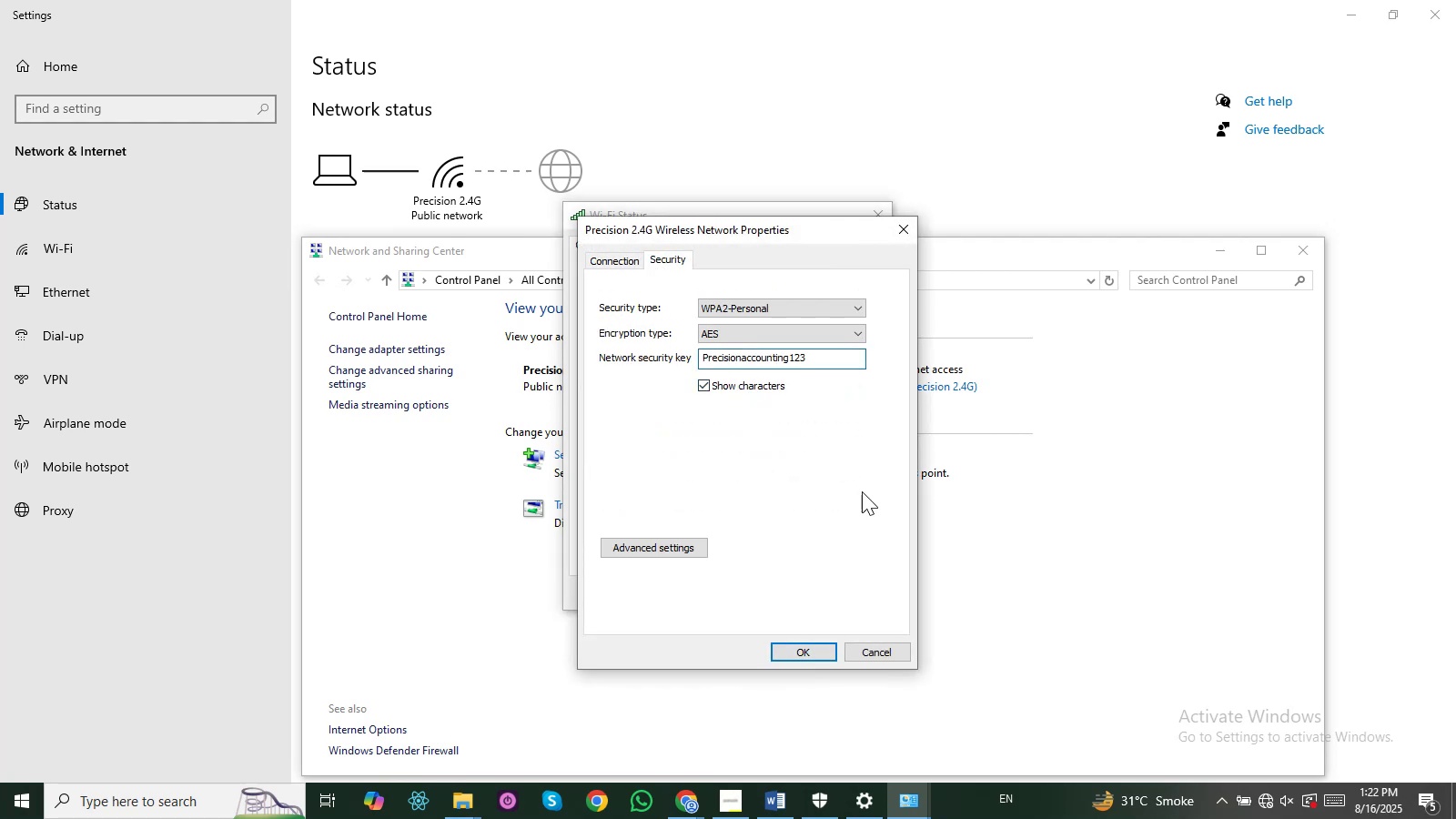 
left_click([891, 656])
 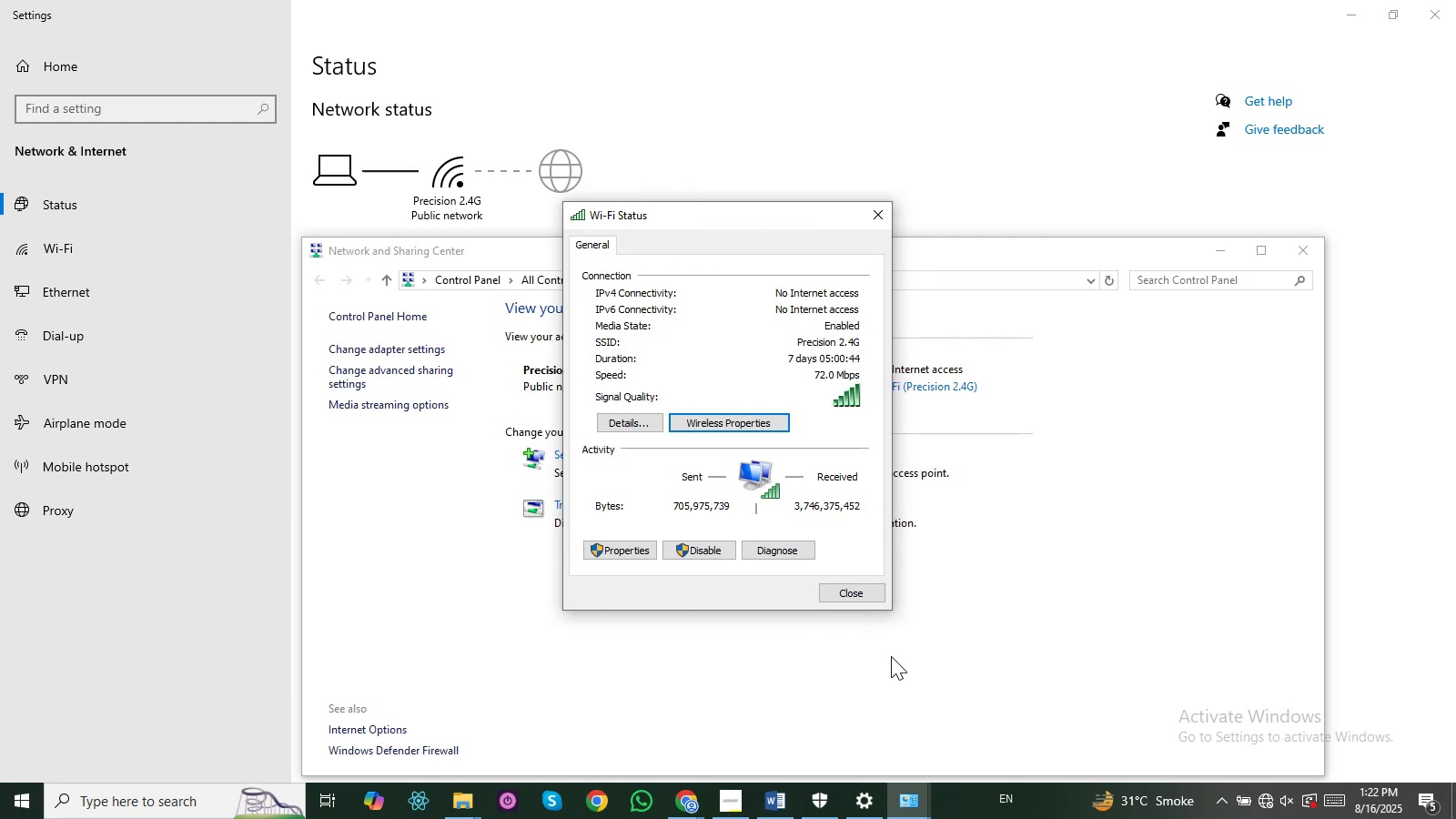 
wait(10.15)
 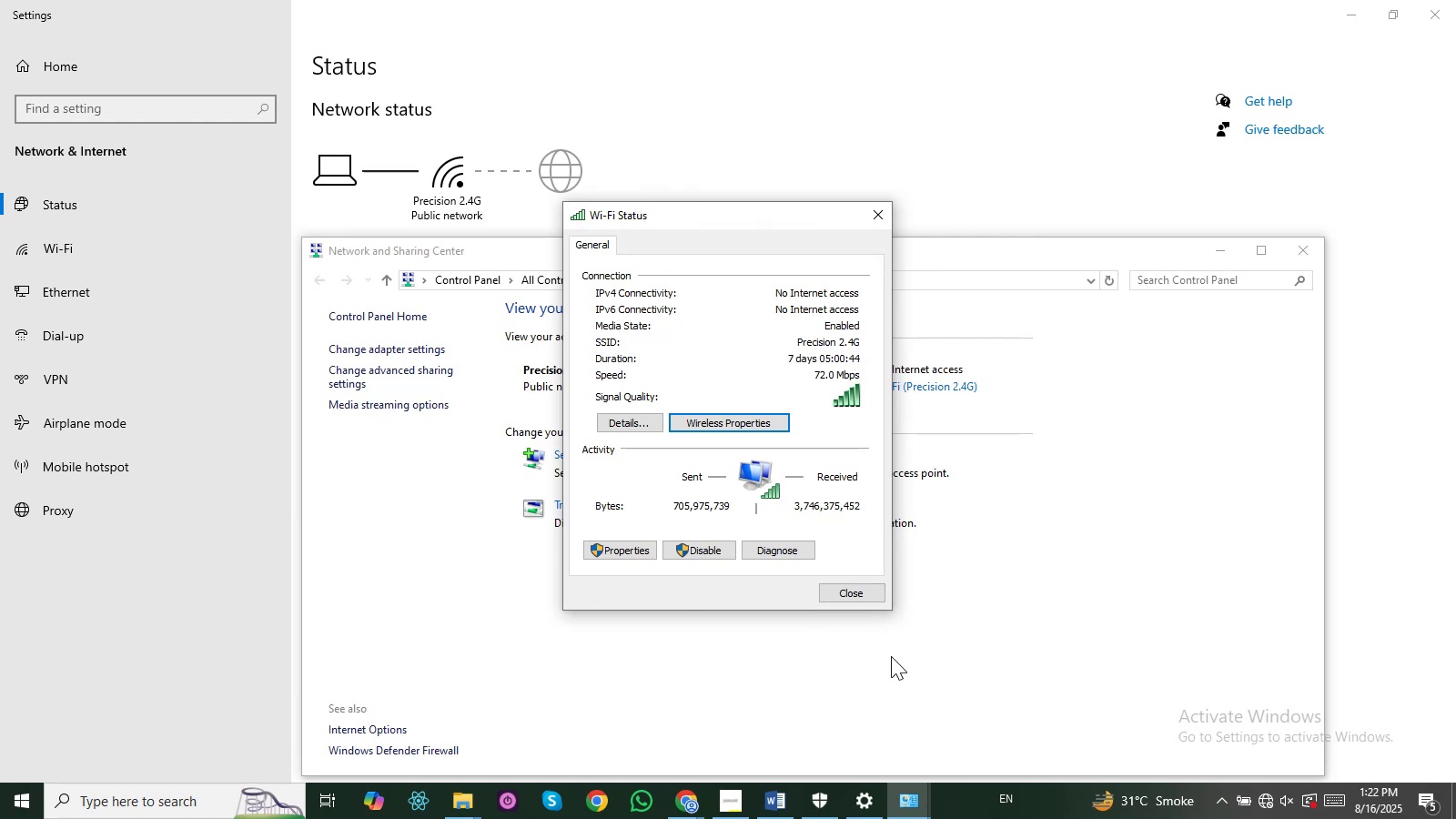 
left_click([1265, 794])
 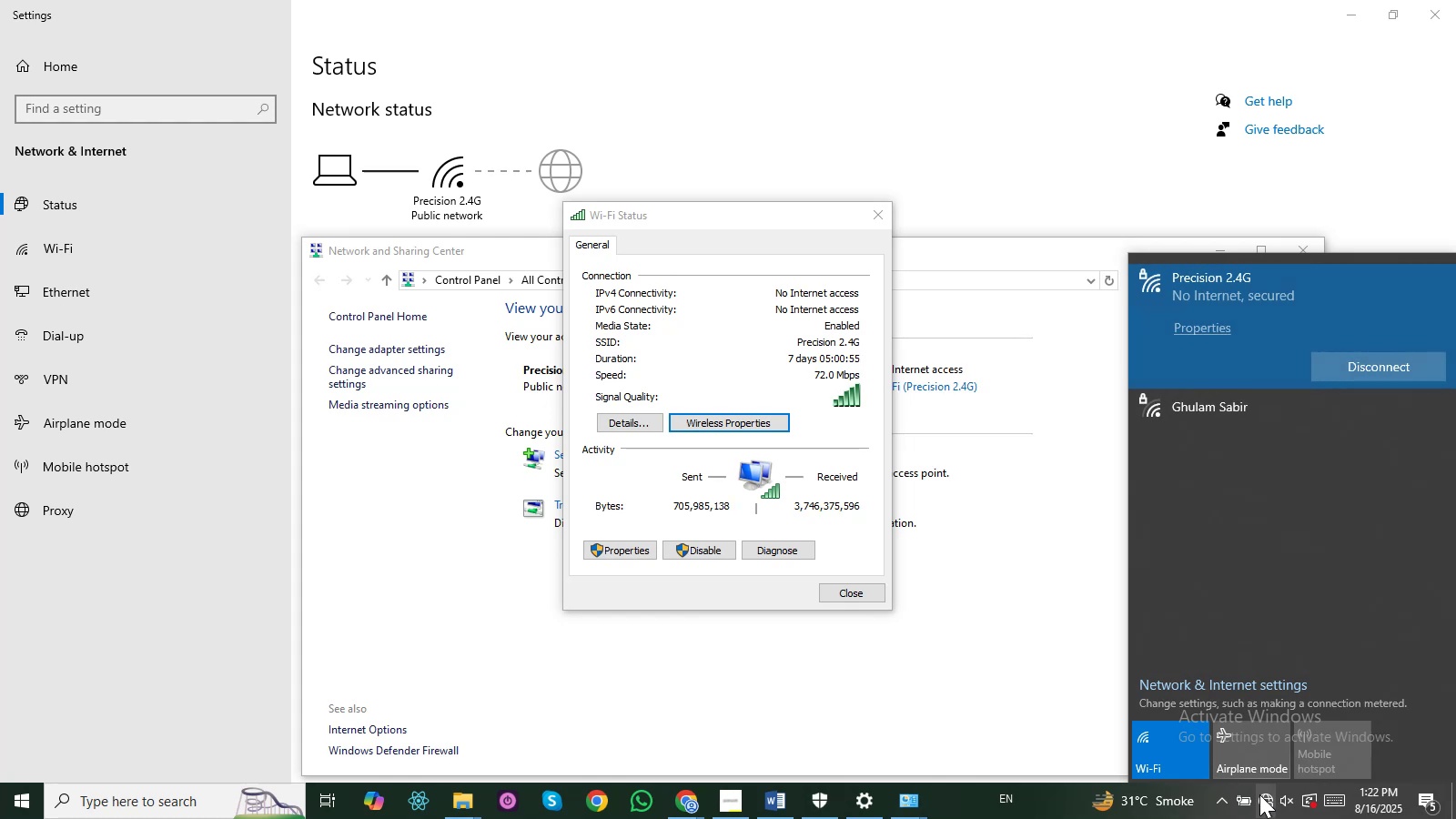 
wait(10.69)
 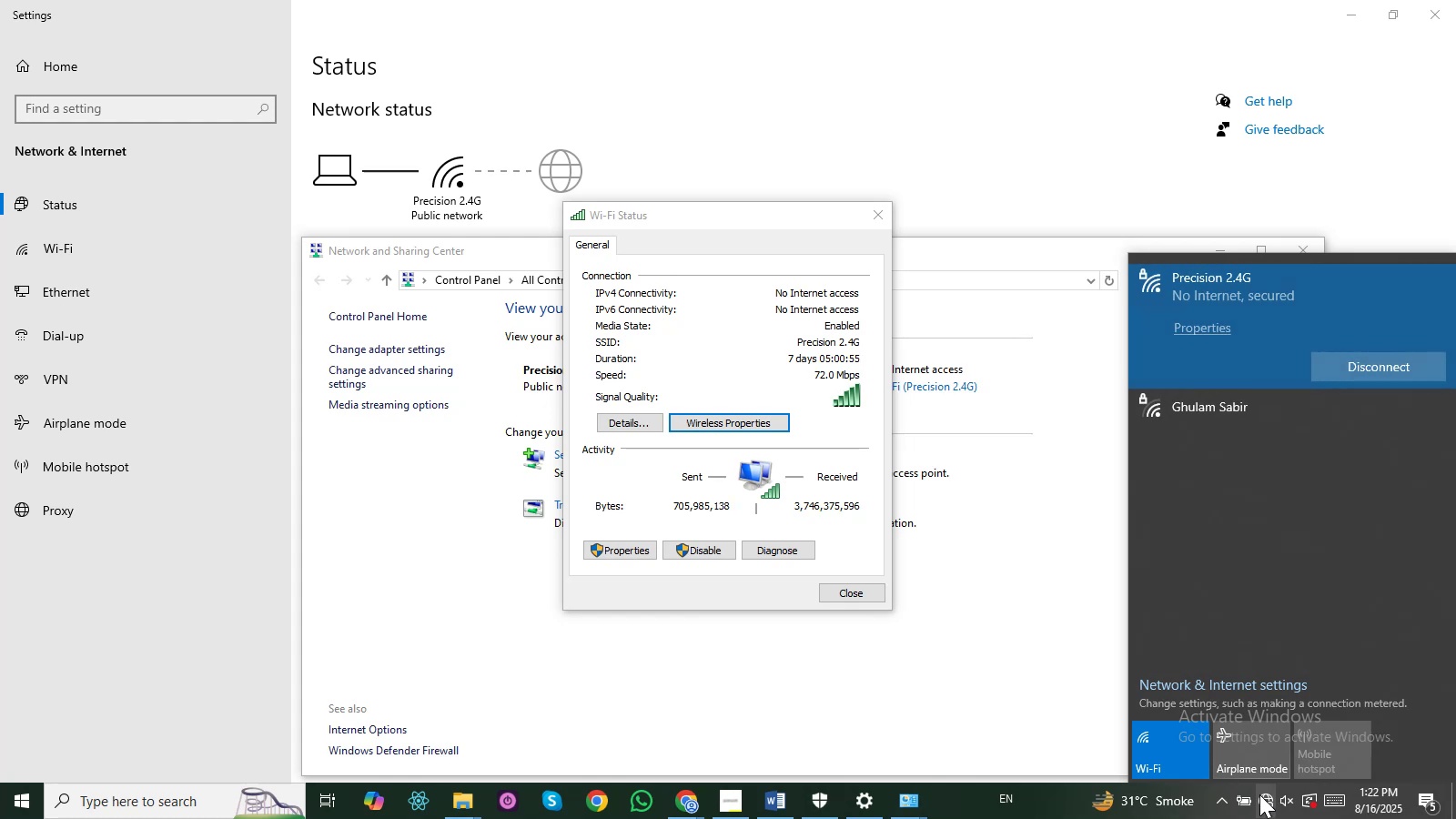 
left_click([753, 430])
 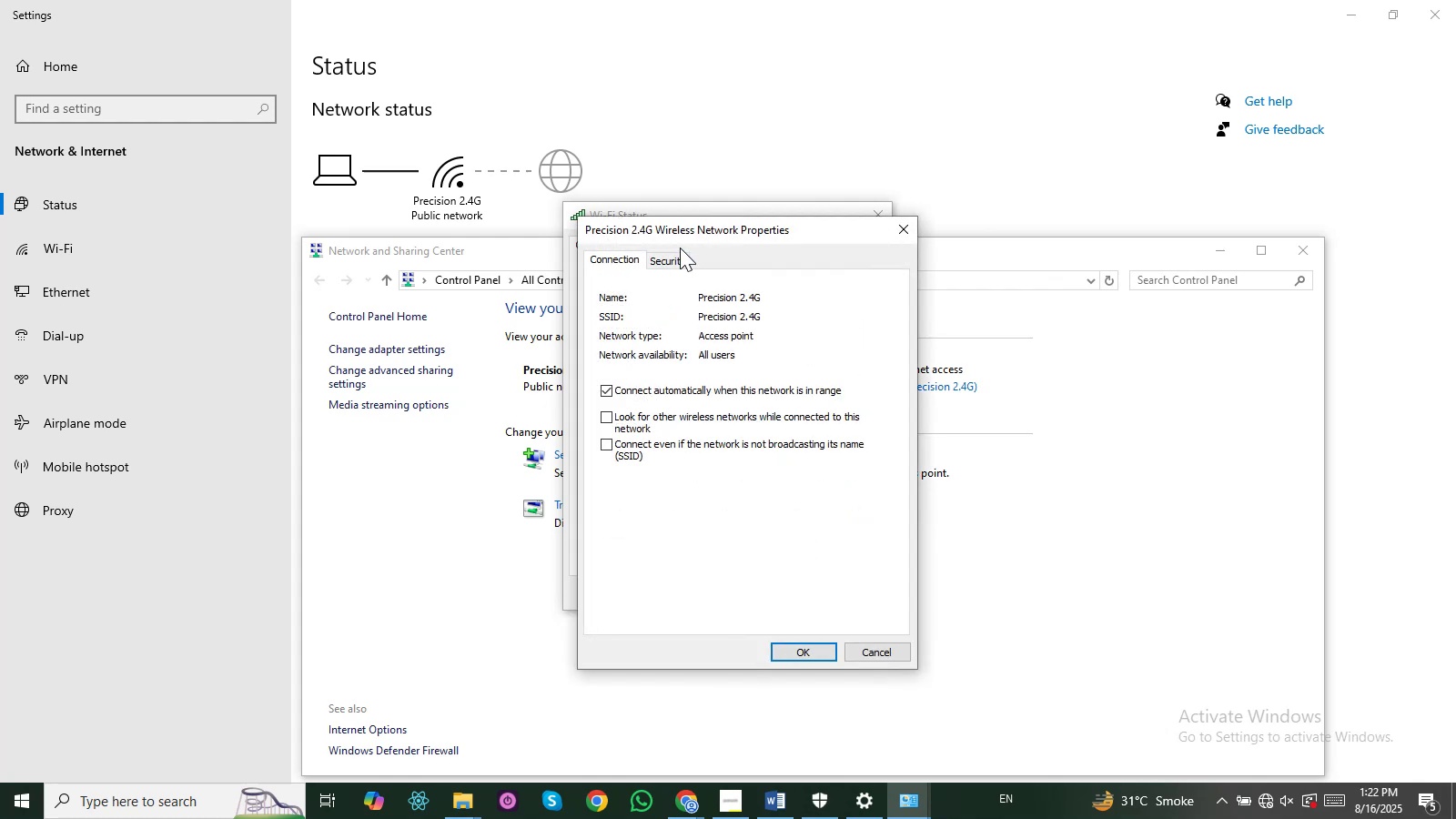 
double_click([680, 253])
 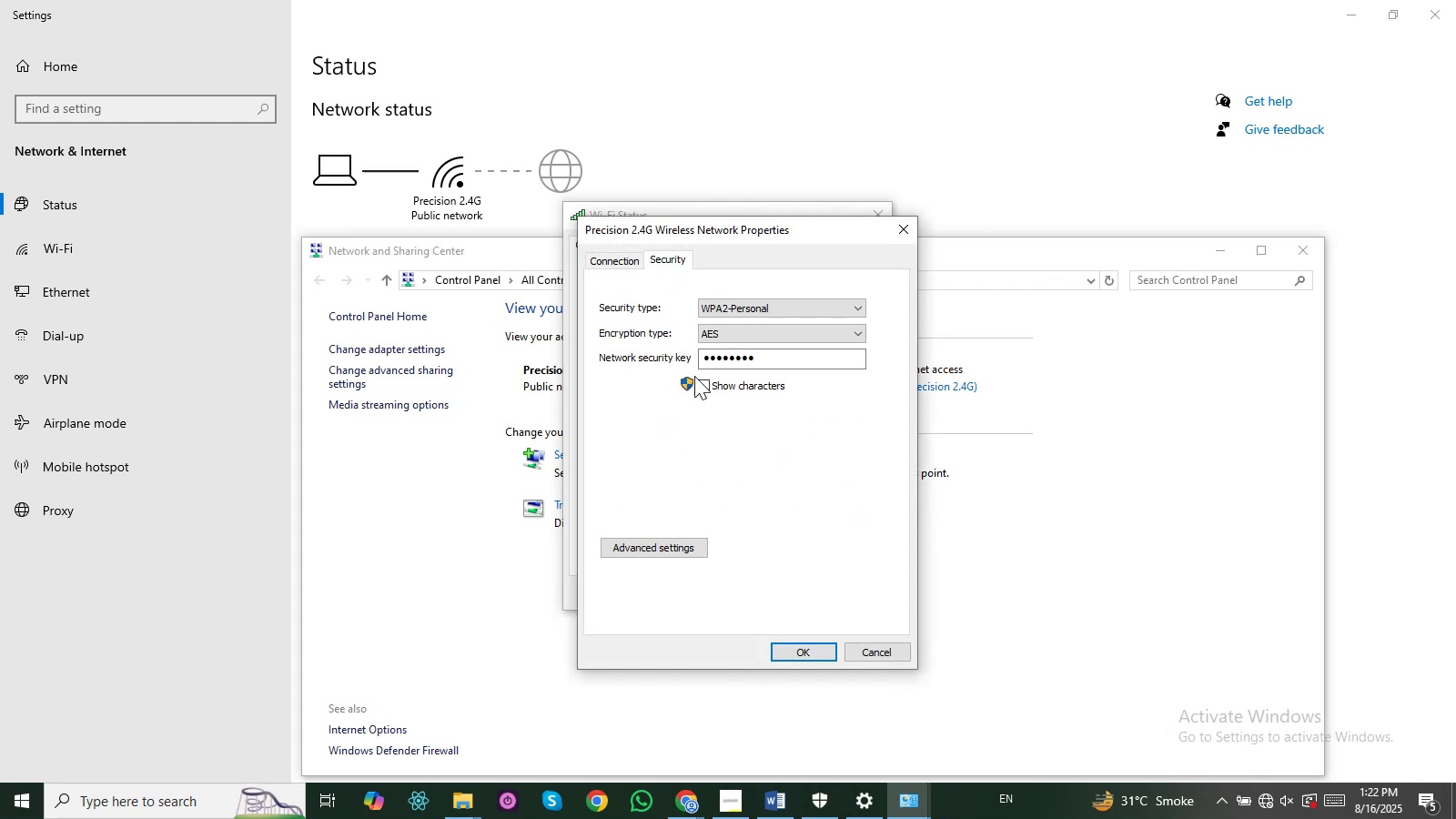 
left_click([698, 381])
 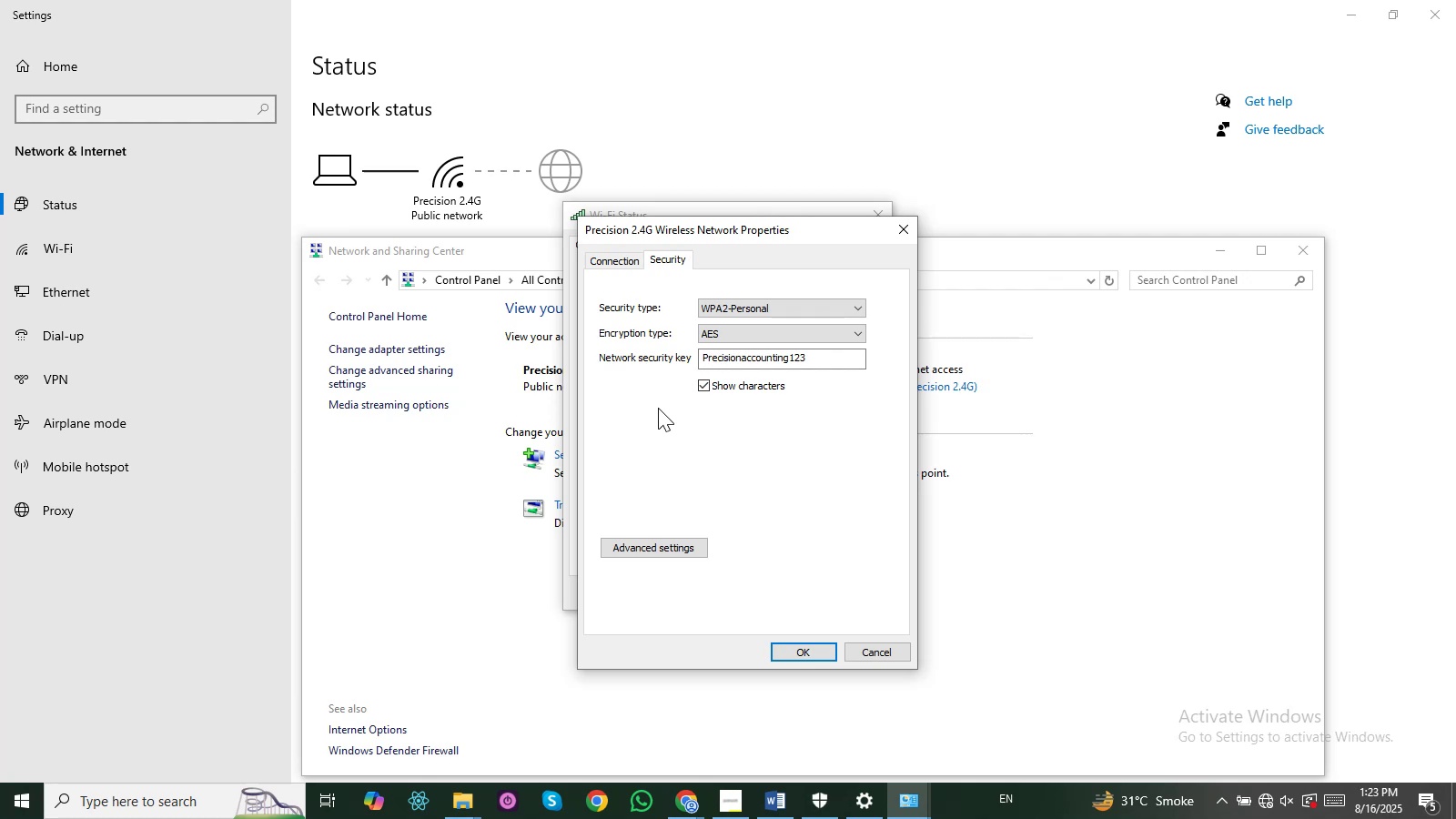 
wait(22.23)
 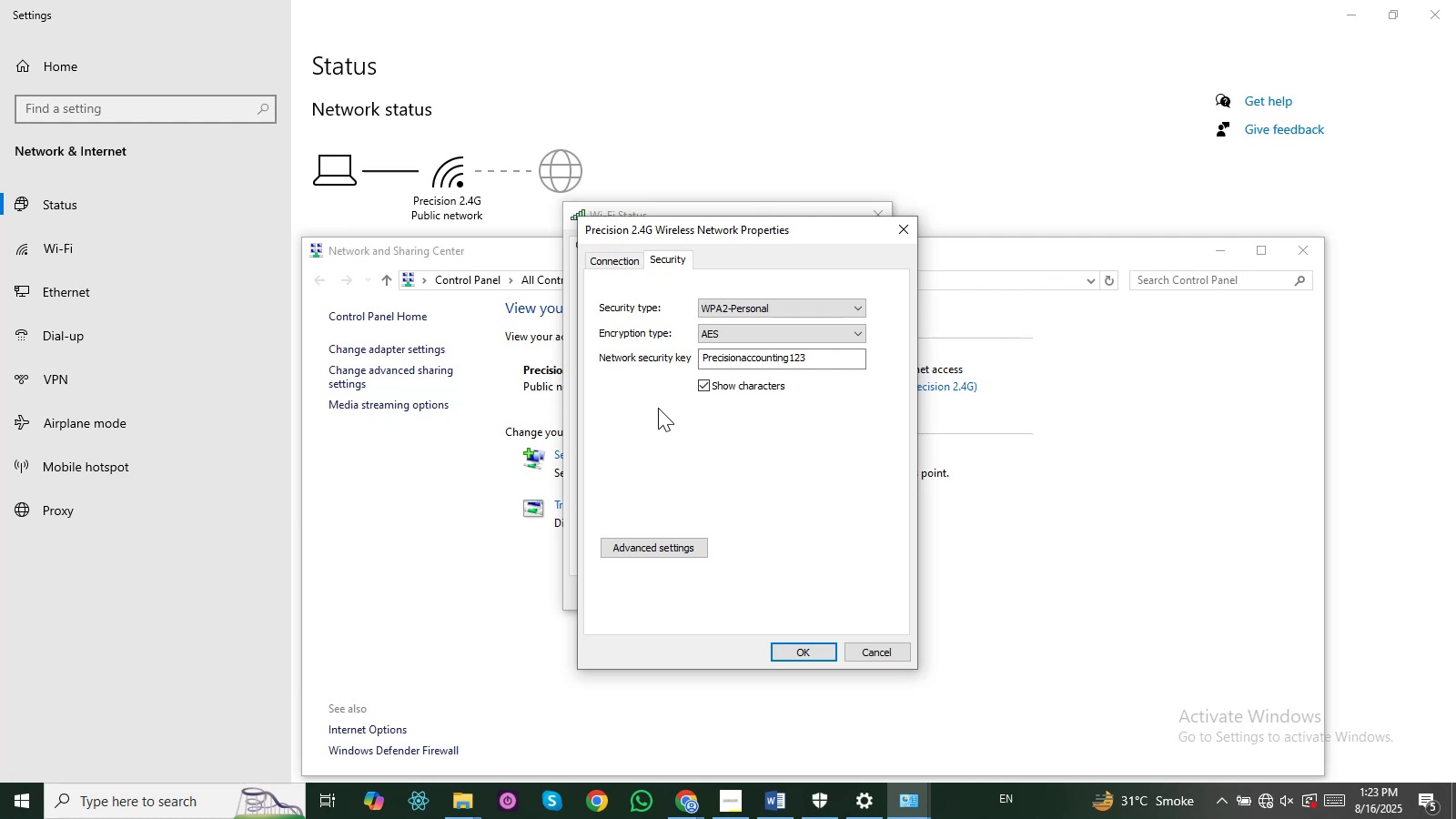 
left_click([1272, 814])
 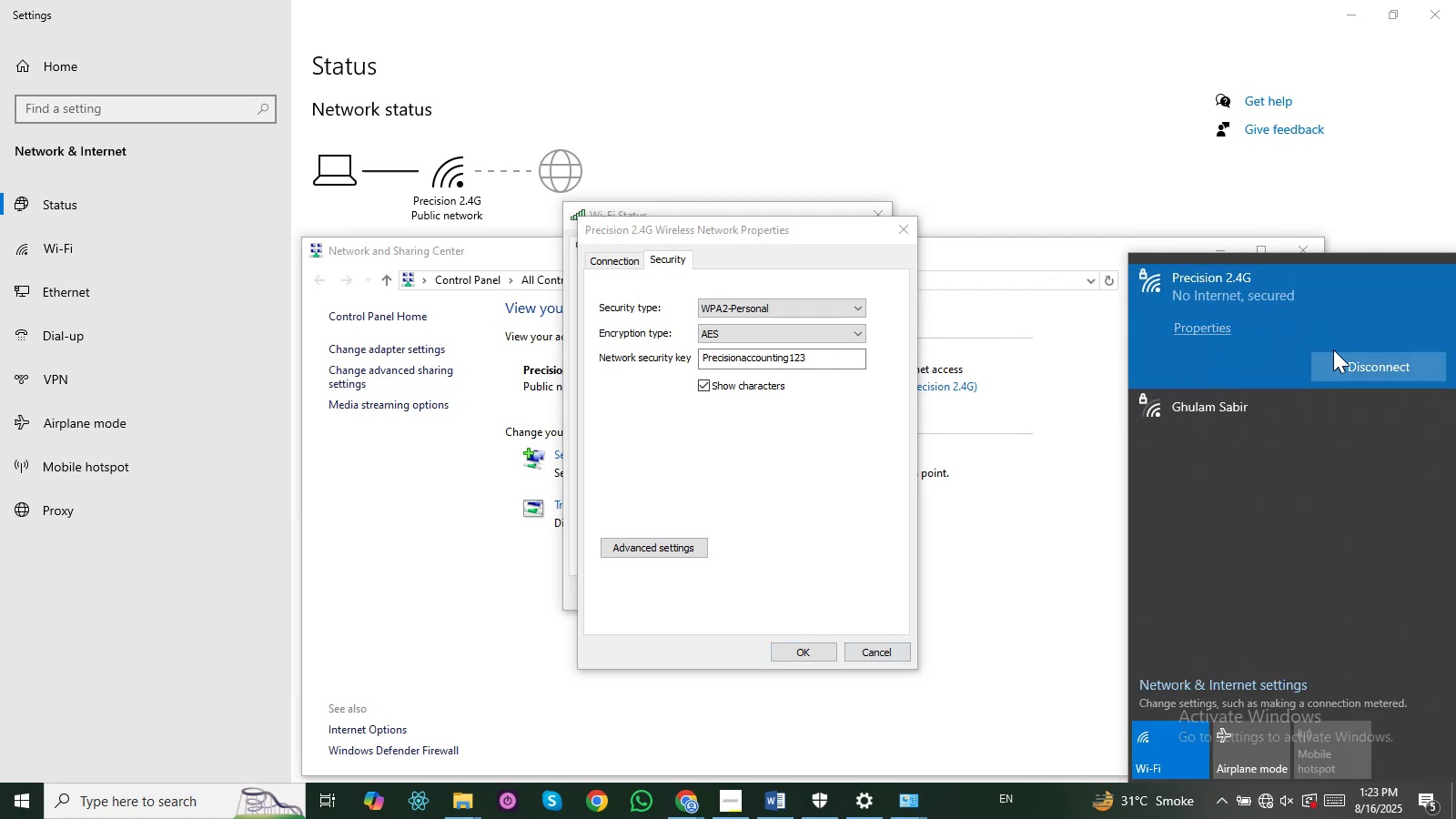 
left_click([1338, 357])
 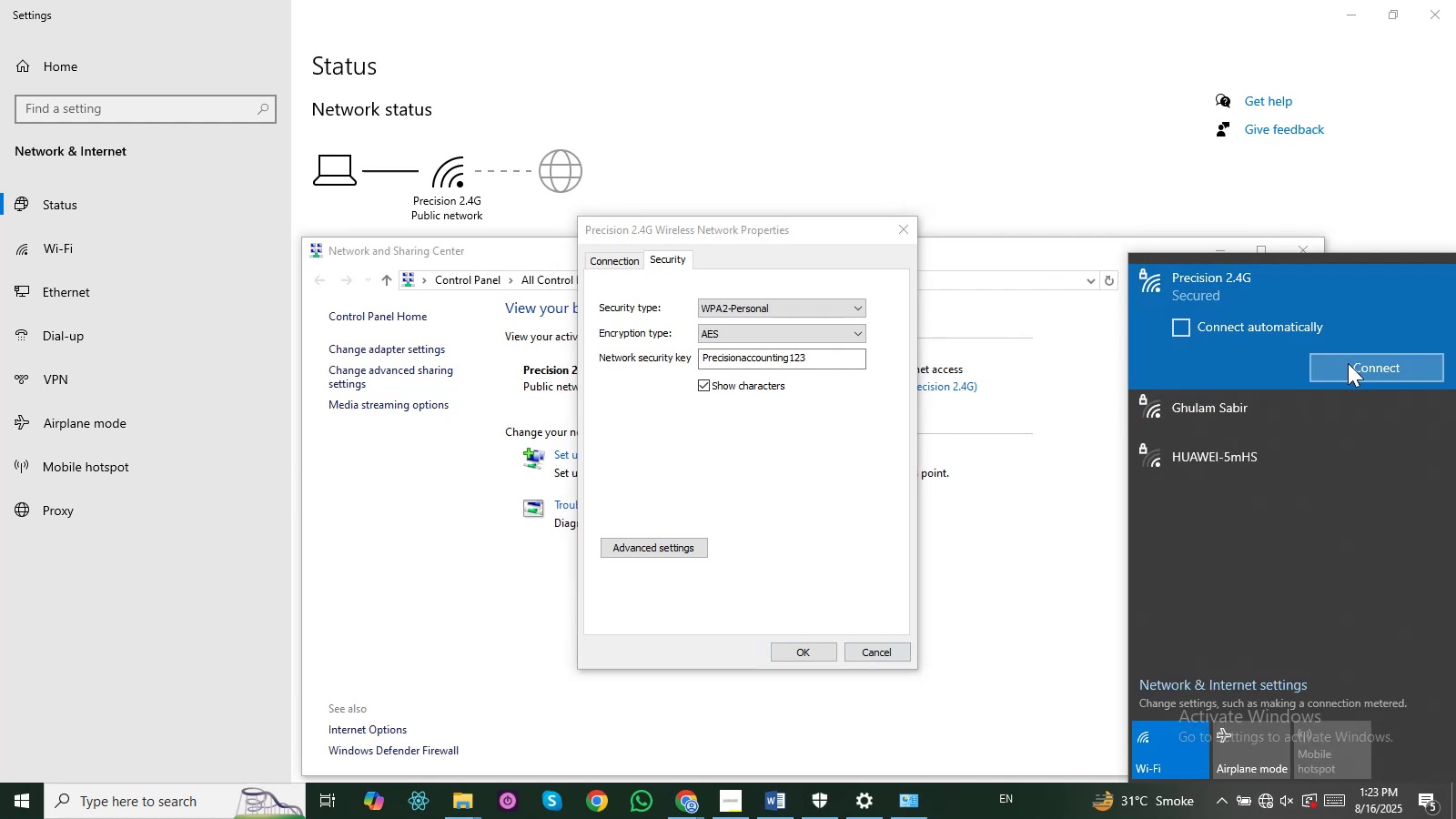 
left_click([1349, 363])
 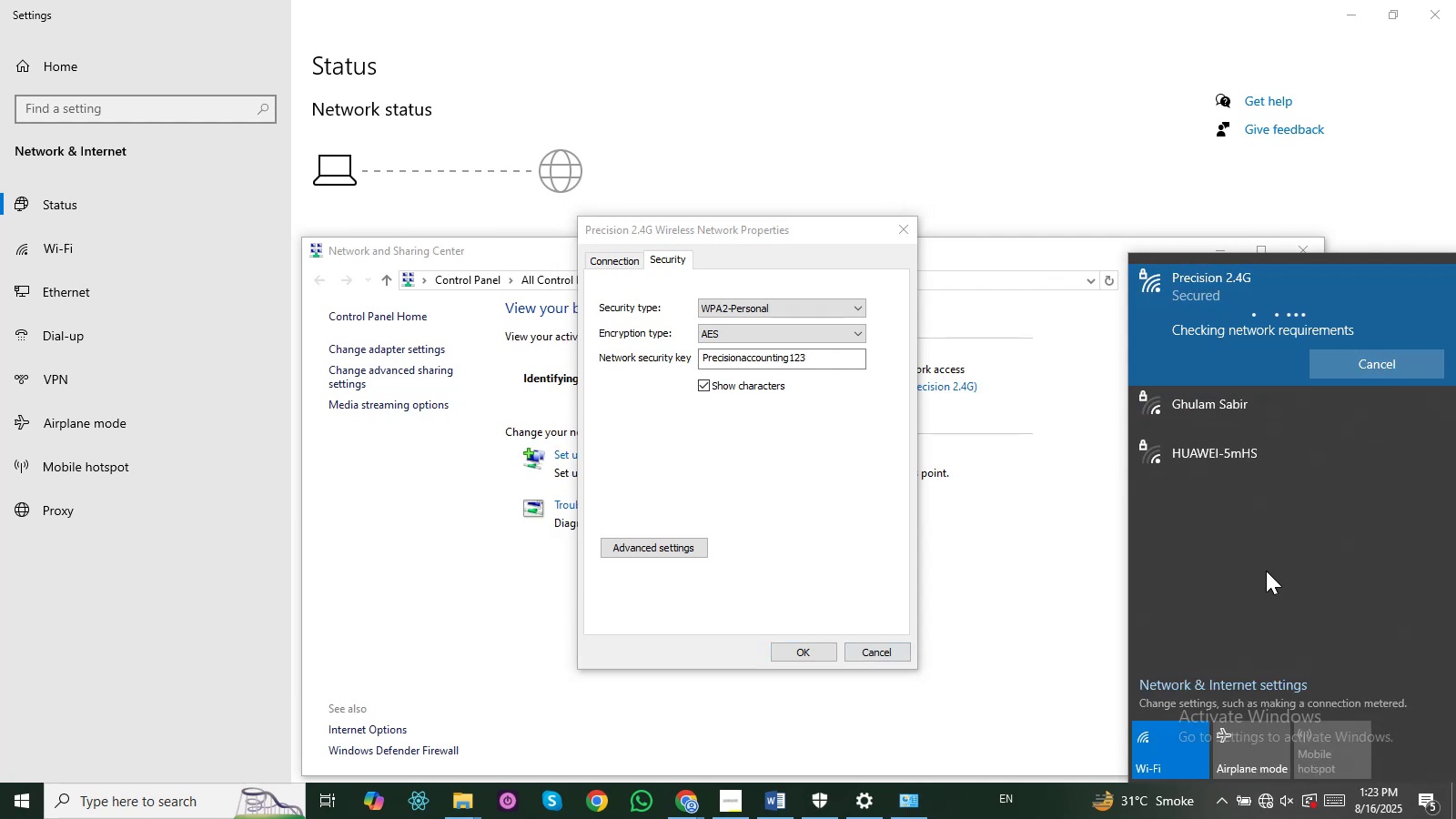 
left_click([1258, 553])
 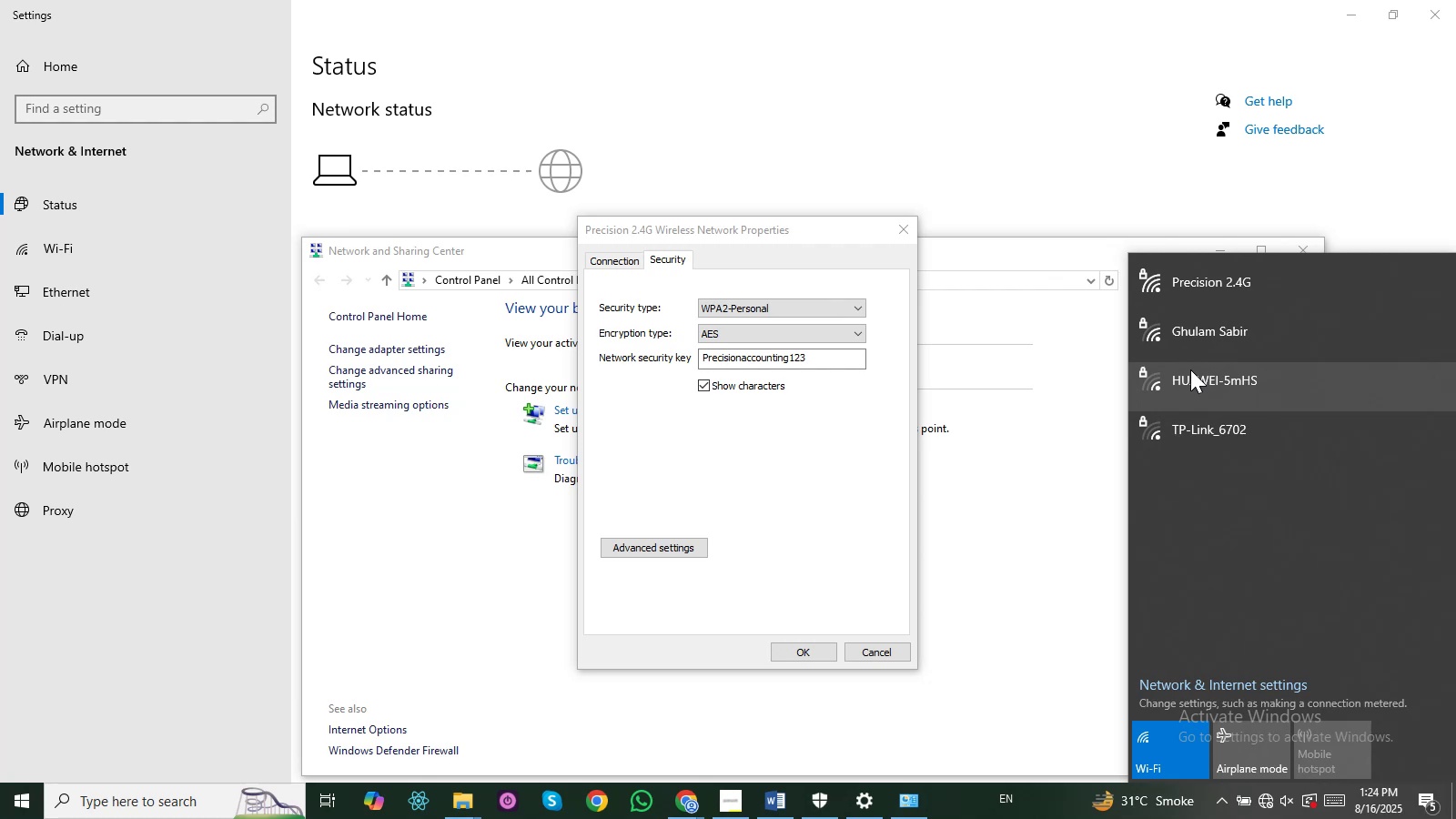 
wait(73.32)
 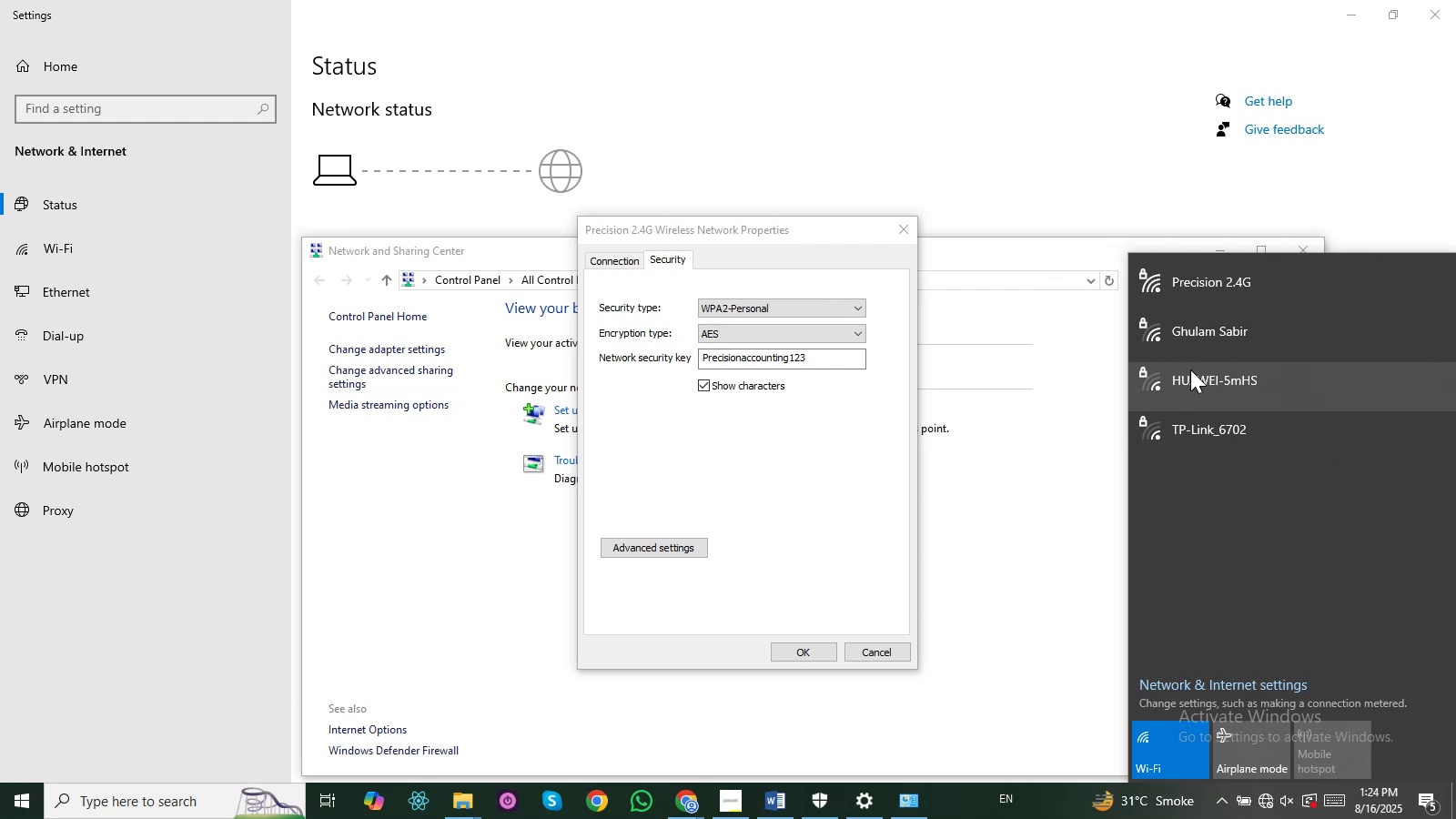 
left_click([885, 646])
 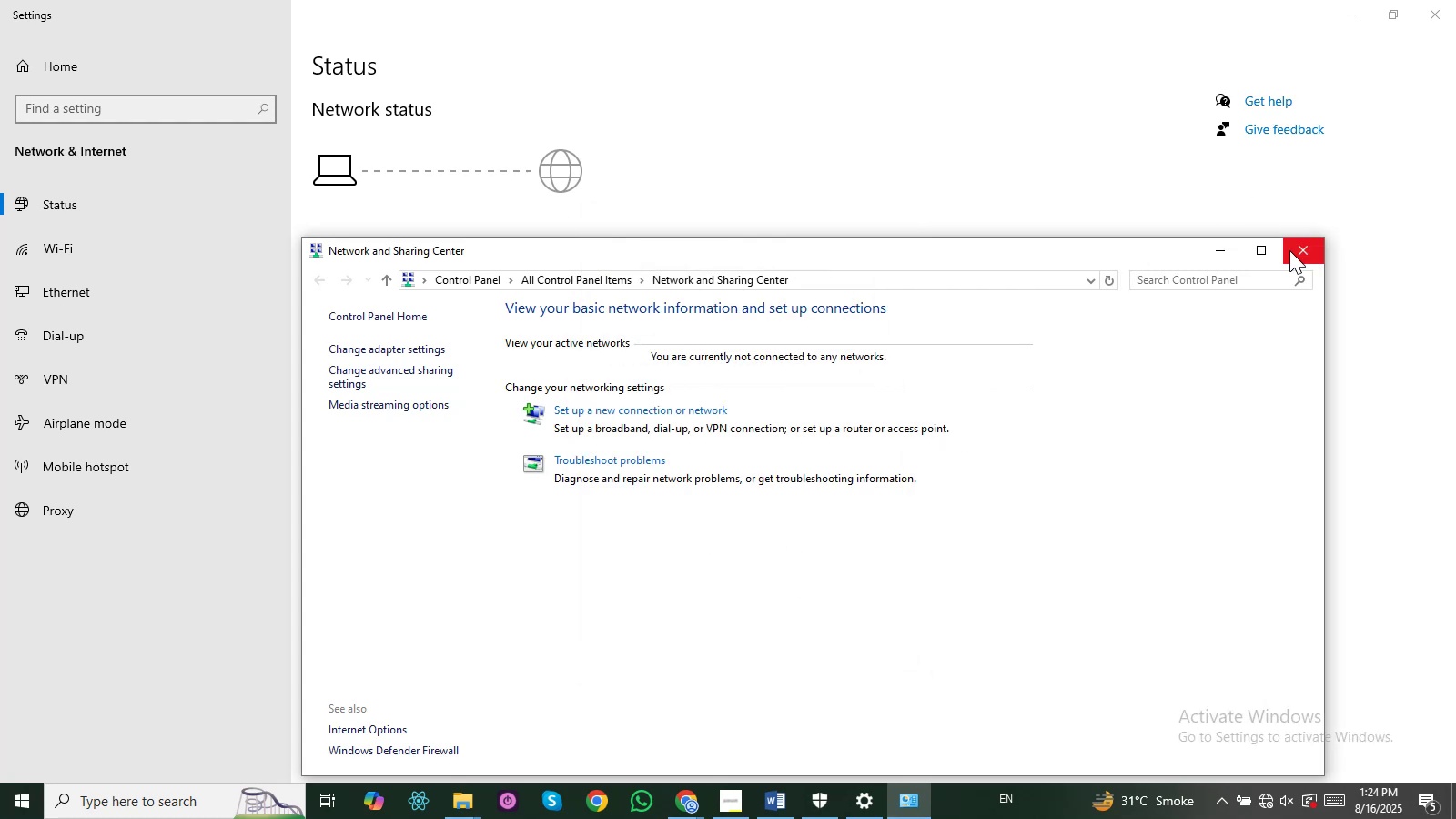 
left_click([1289, 250])
 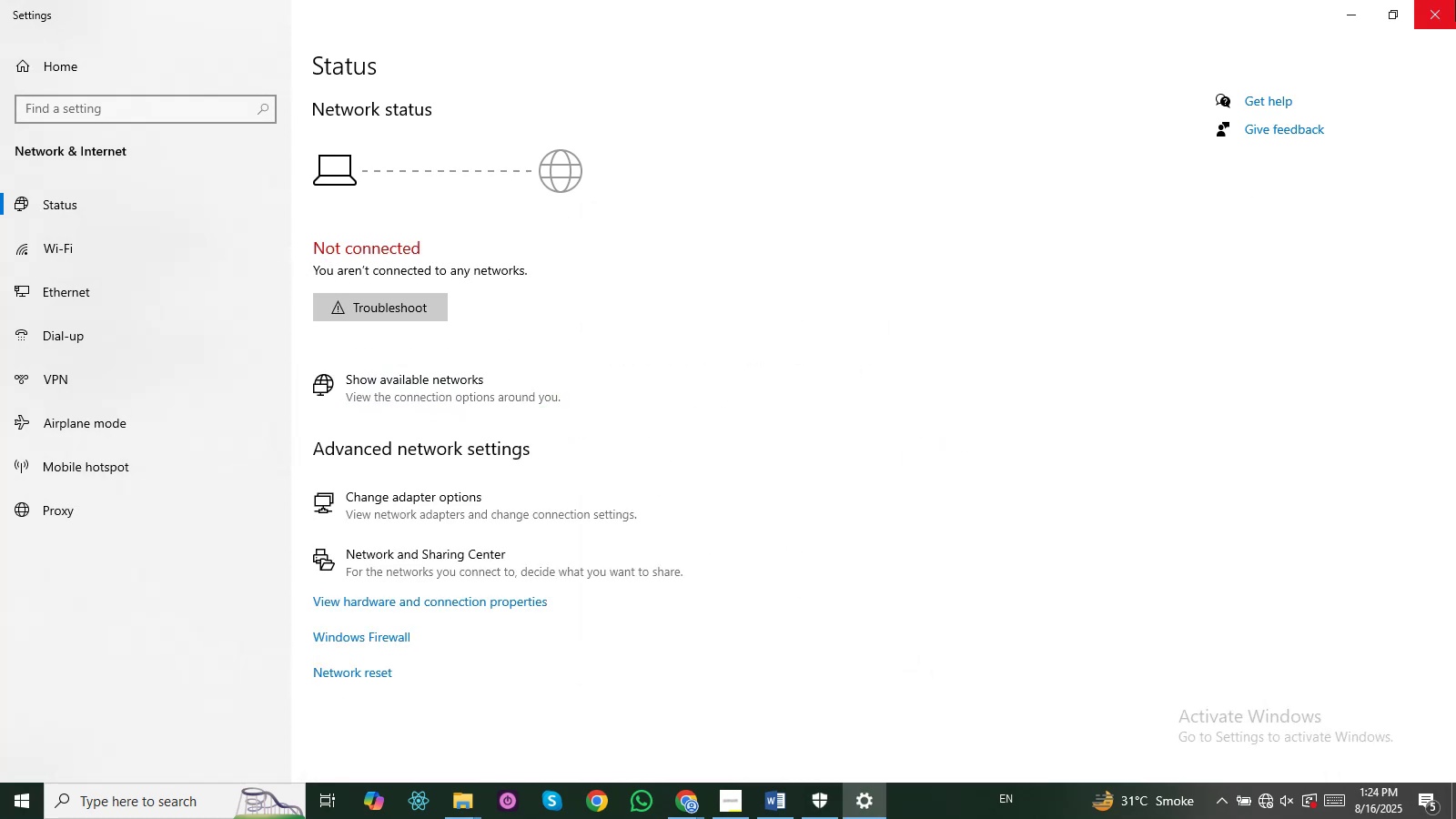 
left_click([1455, 0])
 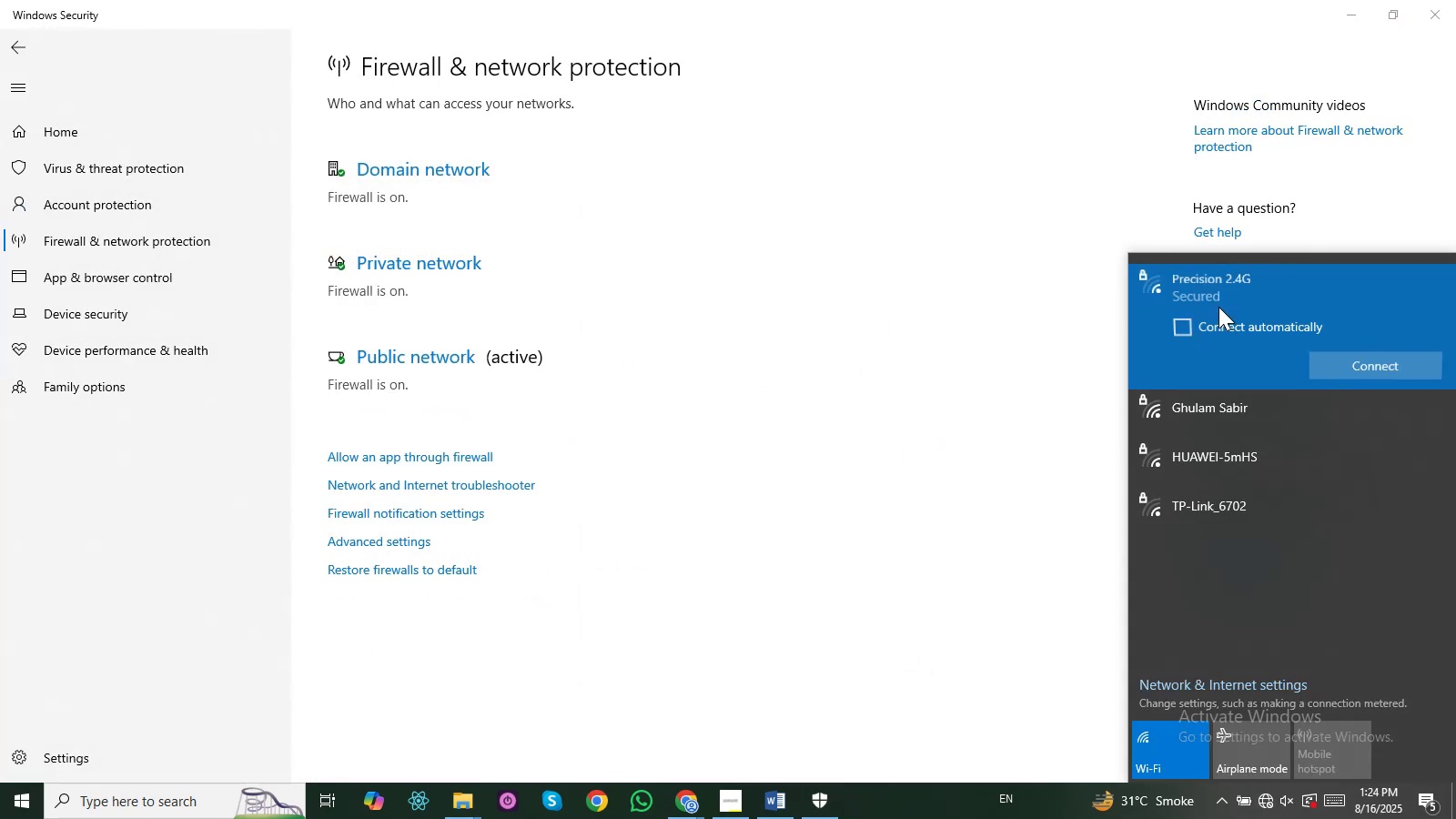 
double_click([1350, 370])
 